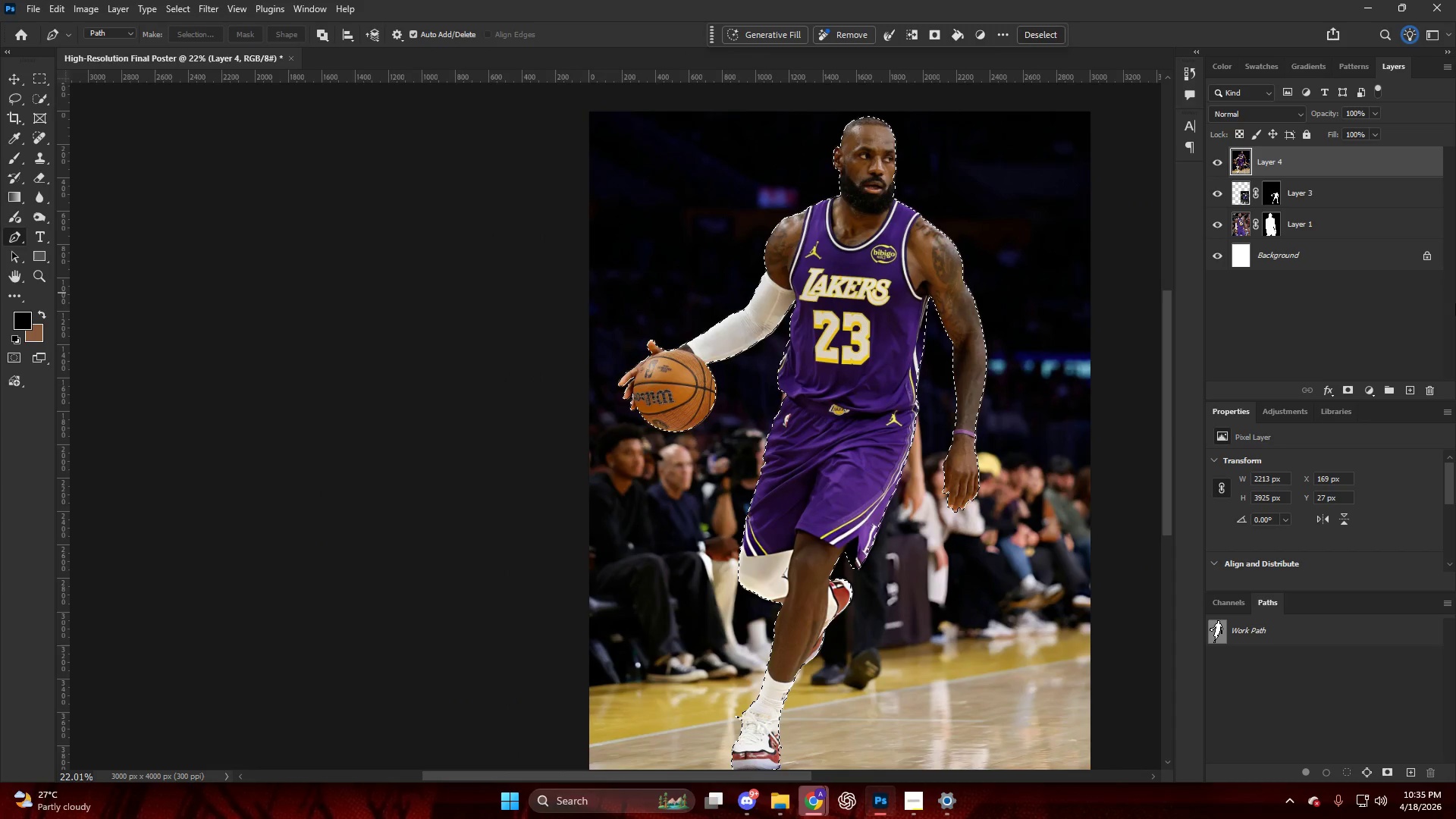 
left_click([1350, 389])
 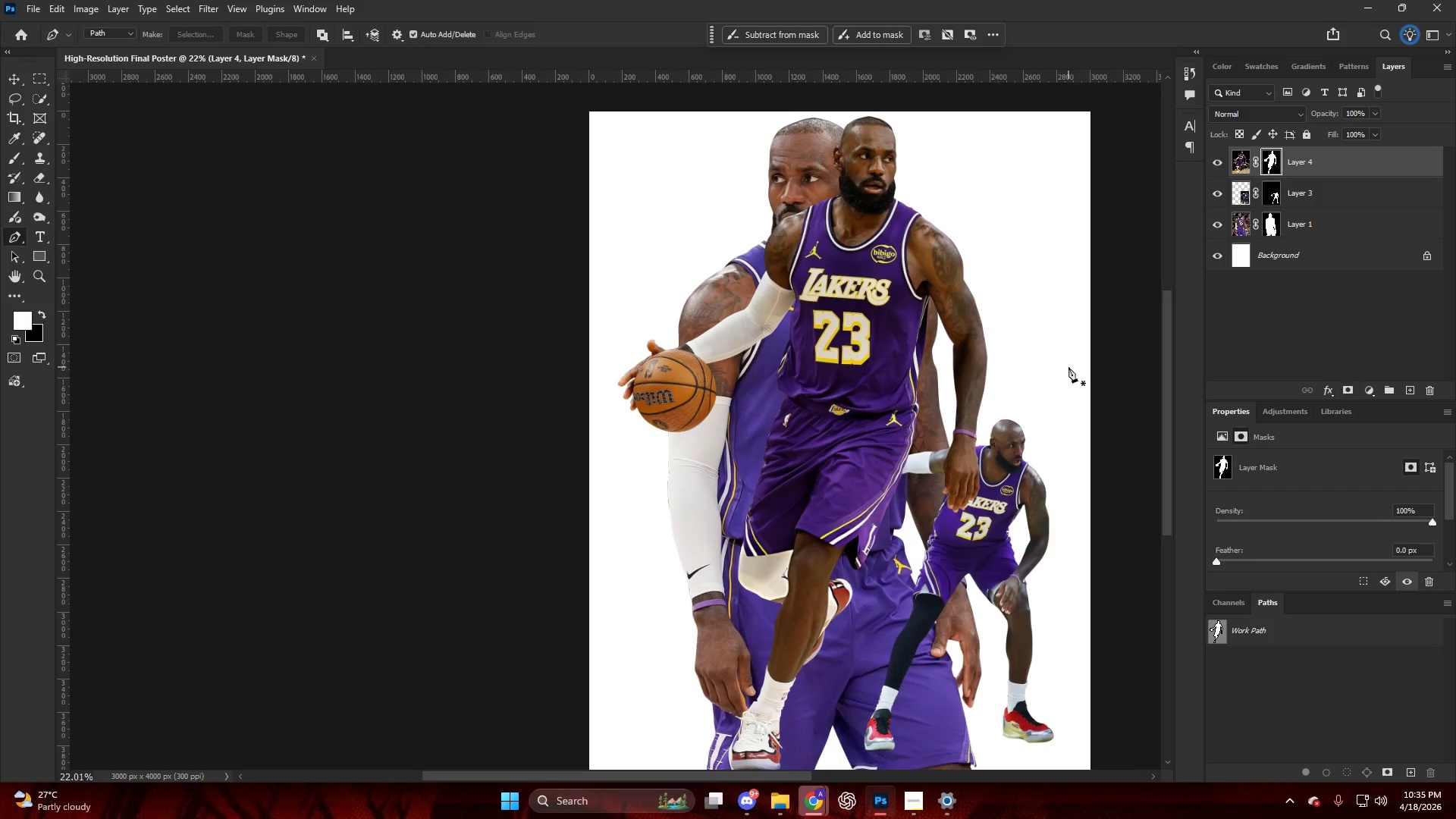 
hold_key(key=AltLeft, duration=0.42)
 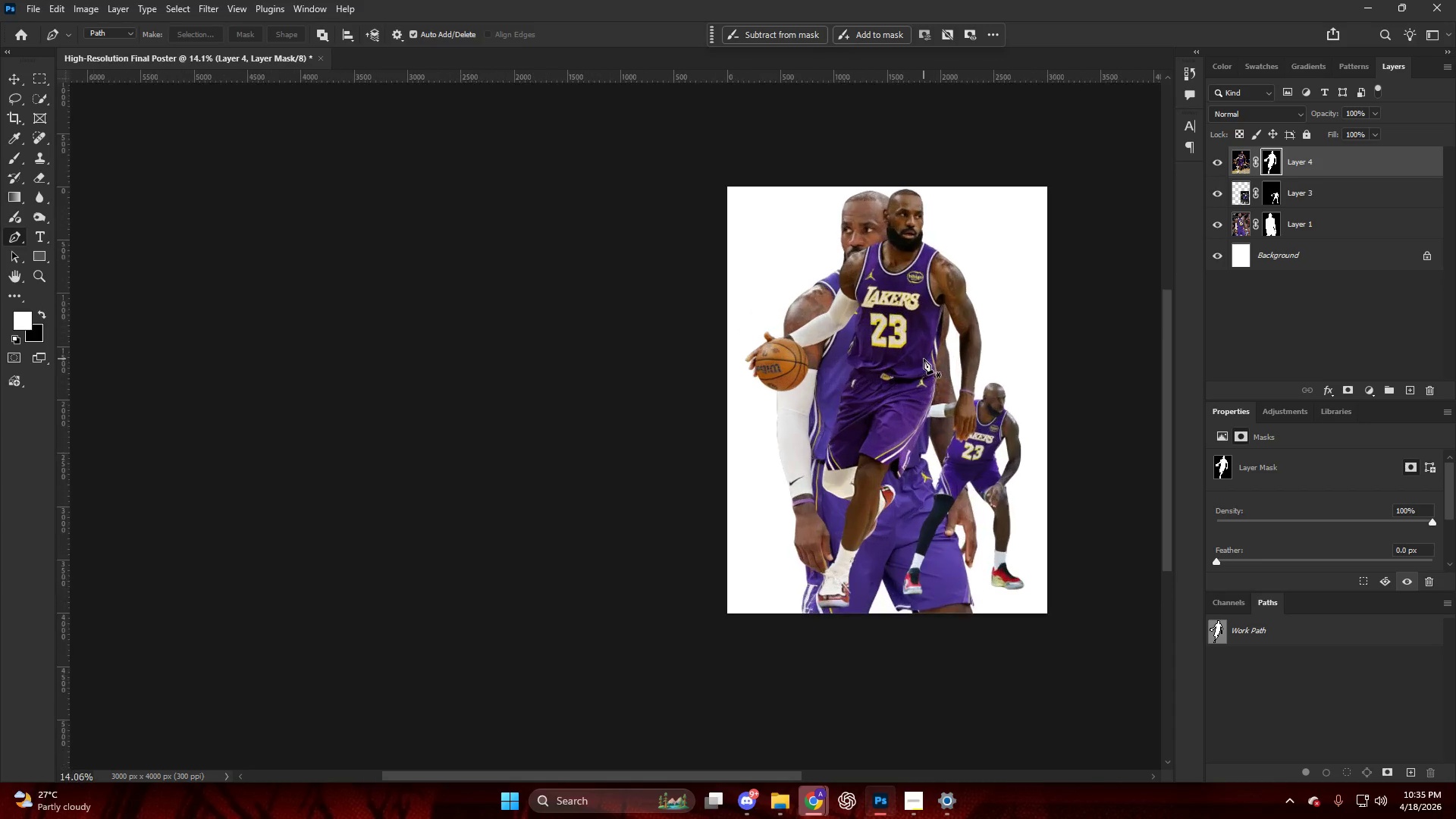 
key(Alt+AltLeft)
 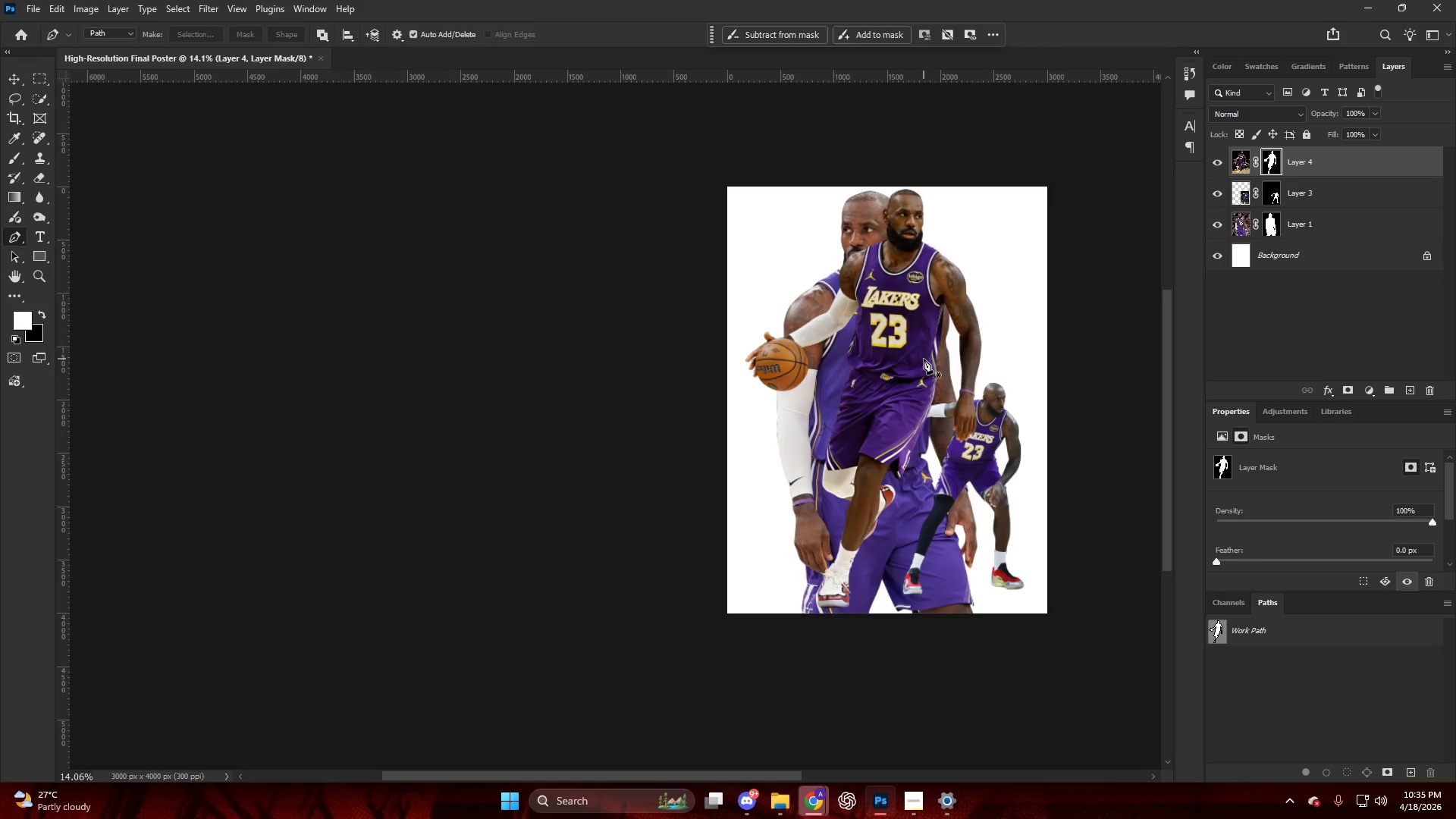 
key(V)
 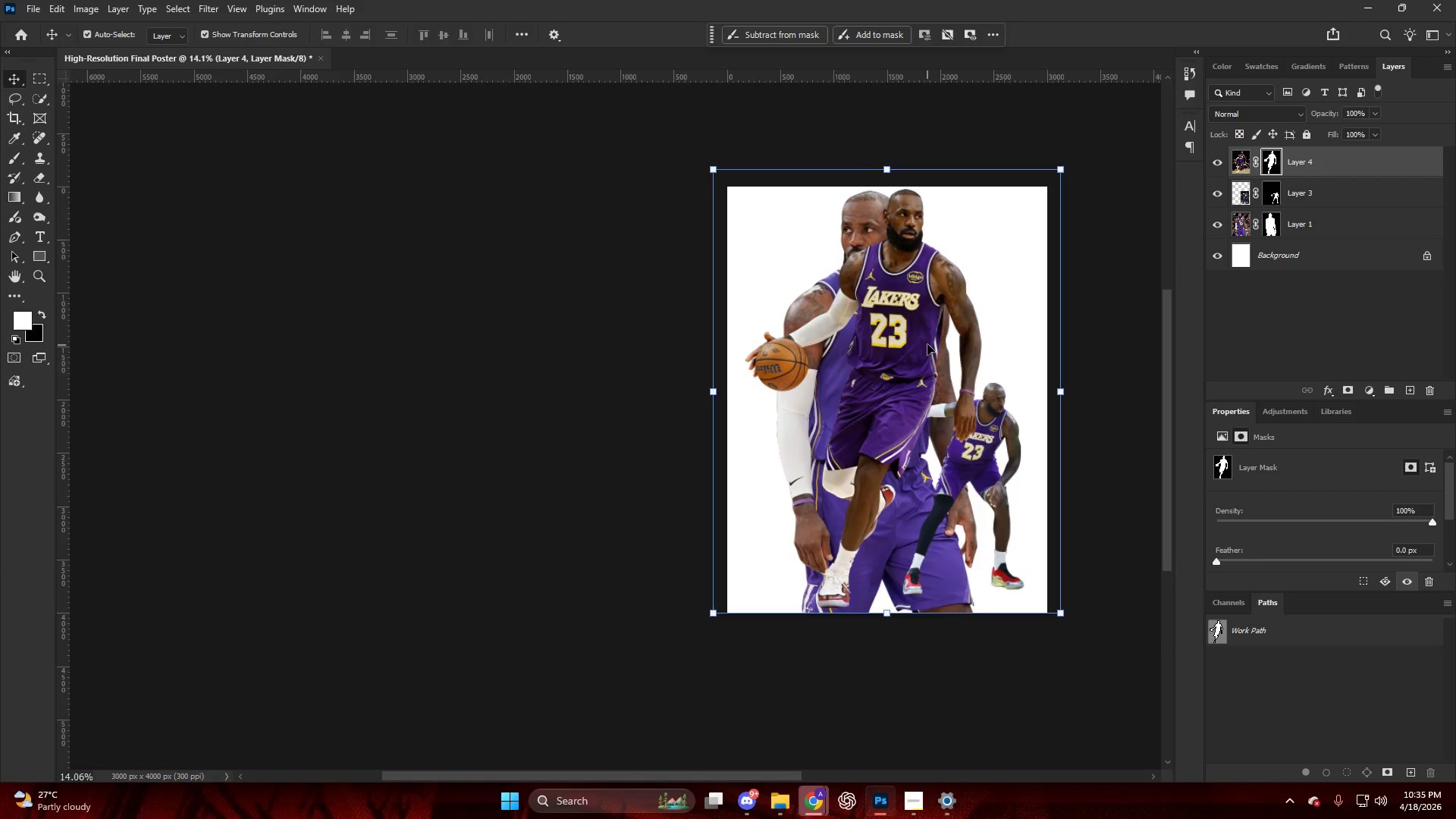 
left_click_drag(start_coordinate=[925, 344], to_coordinate=[905, 371])
 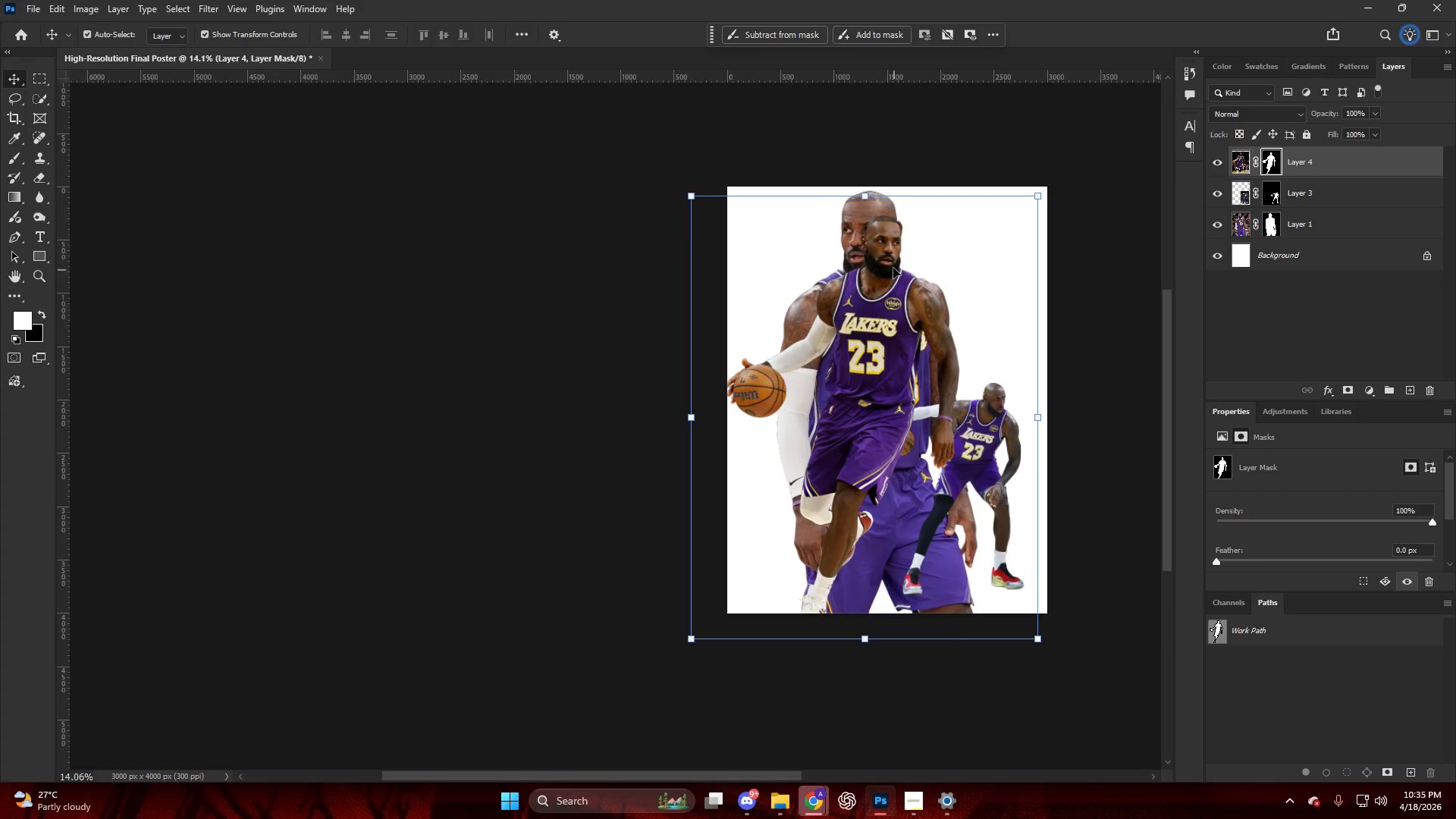 
scroll: coordinate [924, 359], scroll_direction: down, amount: 6.0
 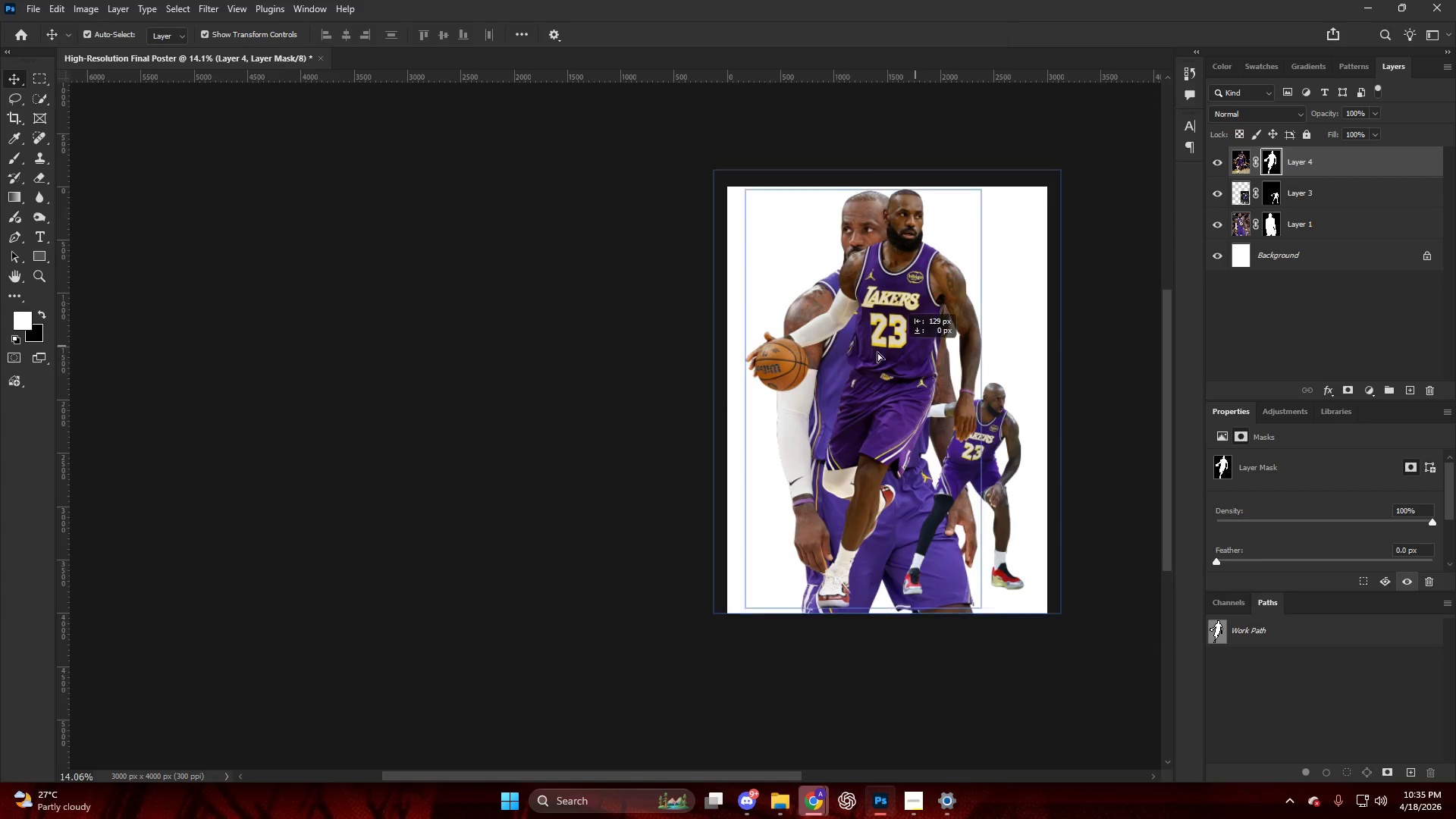 
hold_key(key=AltLeft, duration=1.28)
left_click_drag(start_coordinate=[868, 196], to_coordinate=[852, 287])
 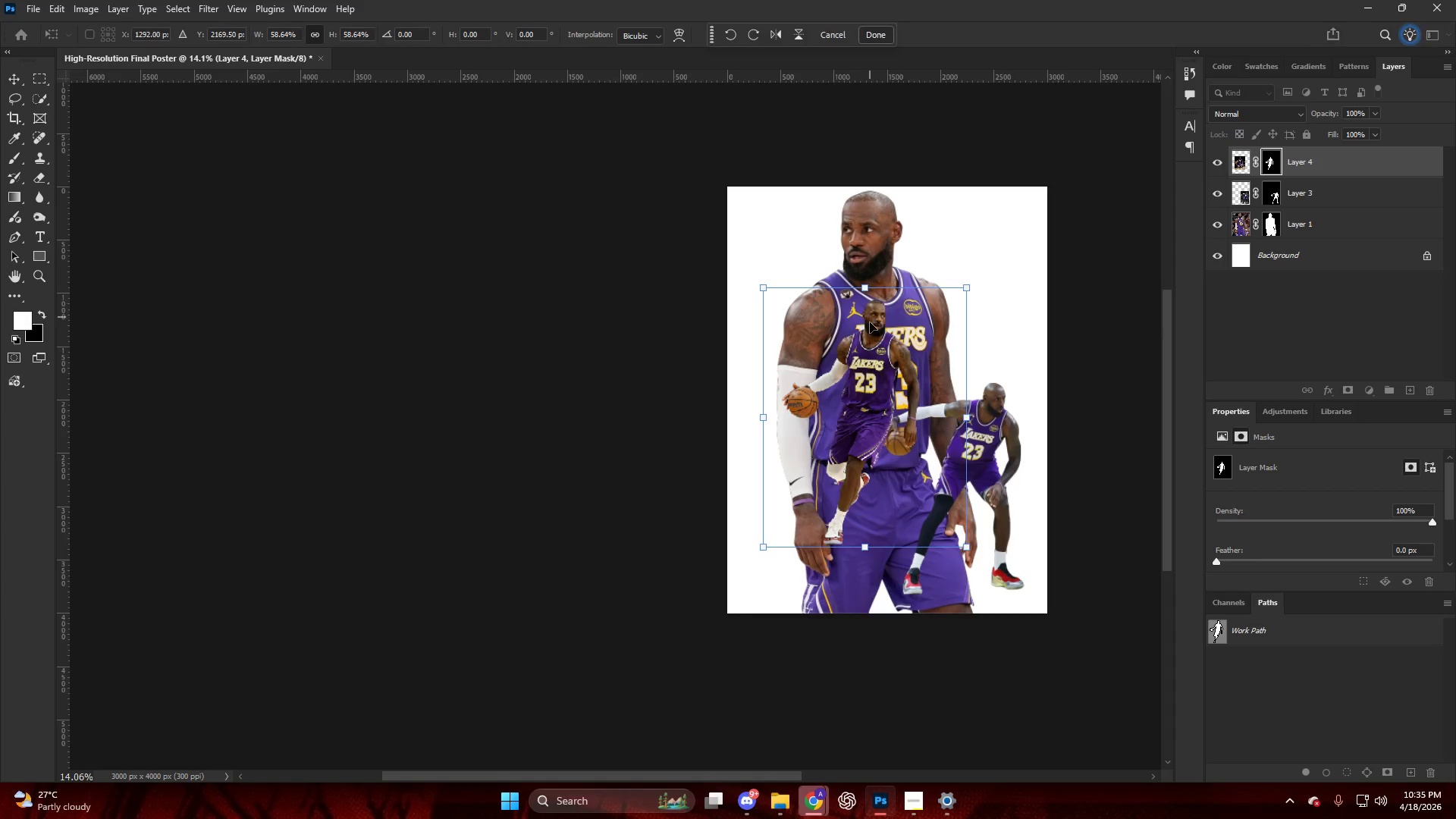 
left_click_drag(start_coordinate=[864, 332], to_coordinate=[809, 389])
 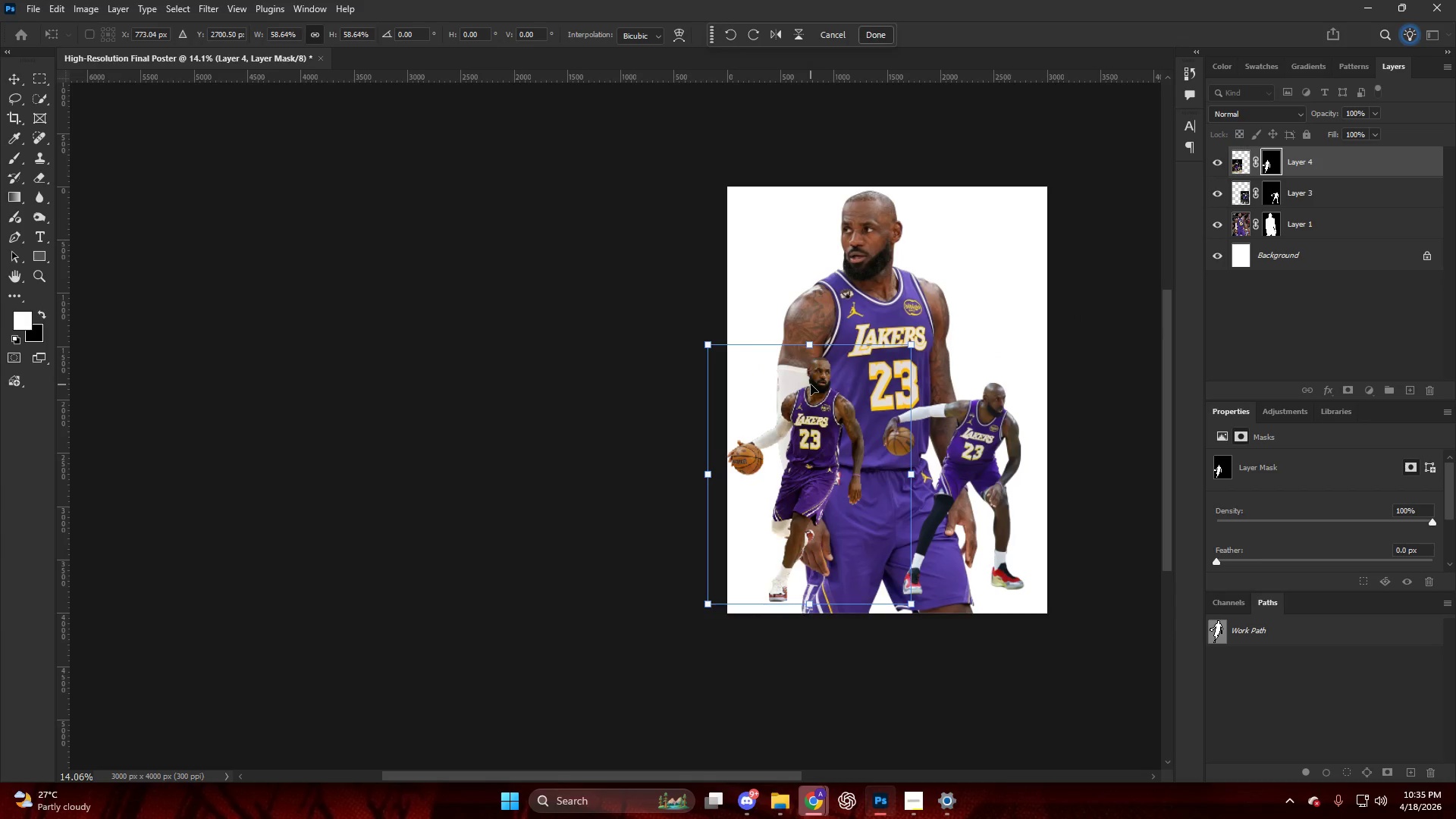 
key(NumpadEnter)
 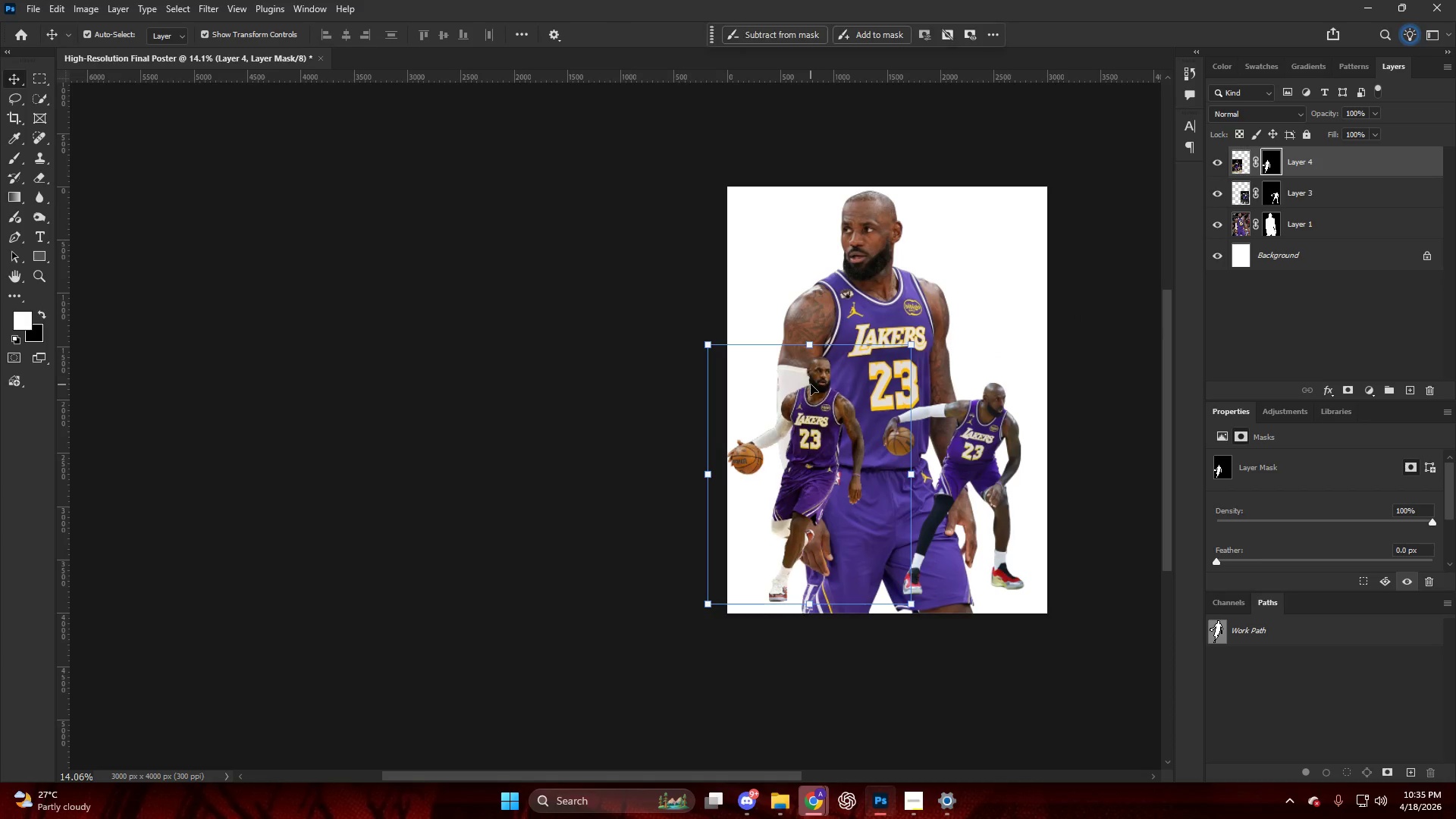 
key(Alt+AltLeft)
 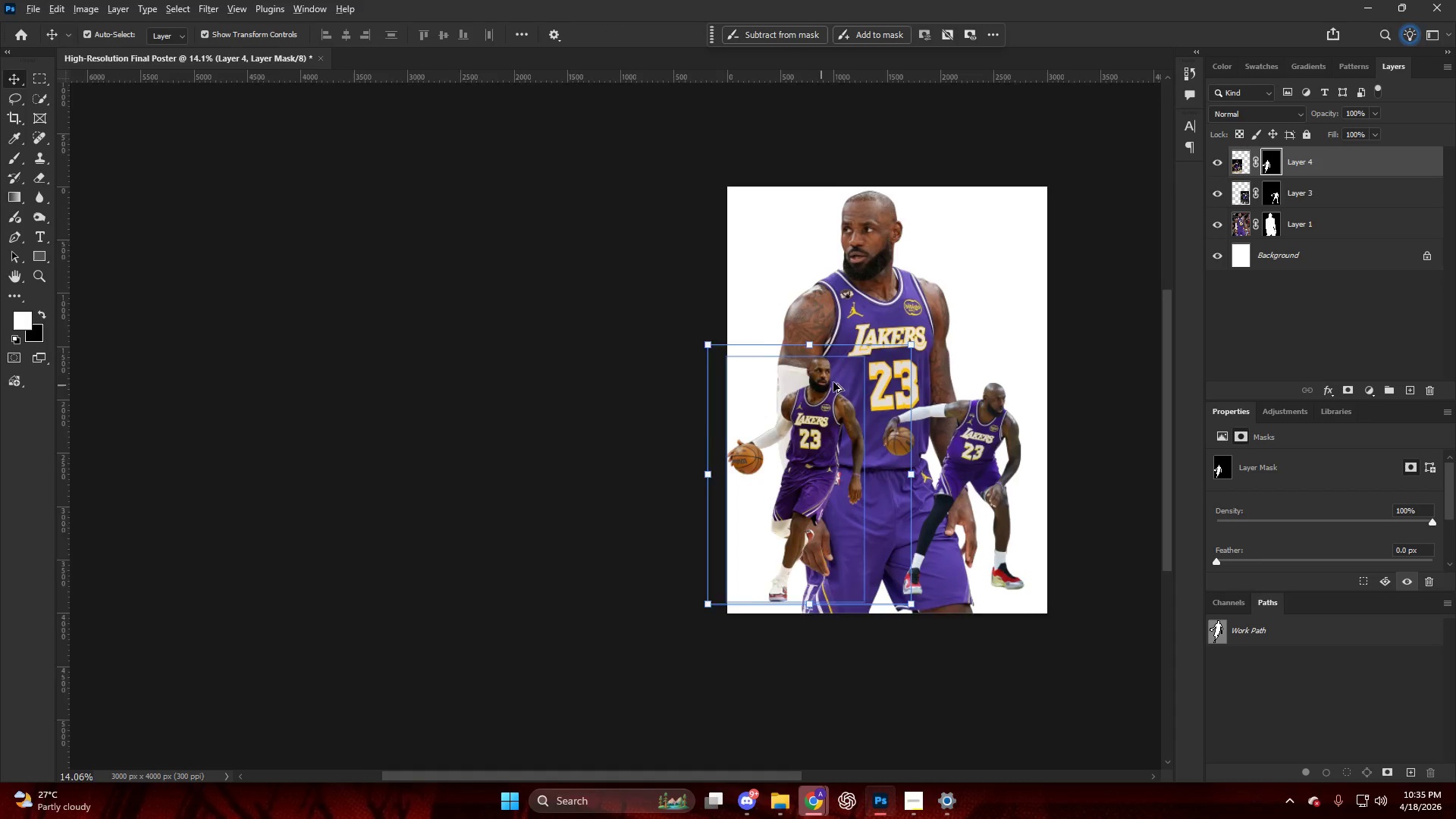 
scroll: coordinate [855, 375], scroll_direction: up, amount: 3.0
 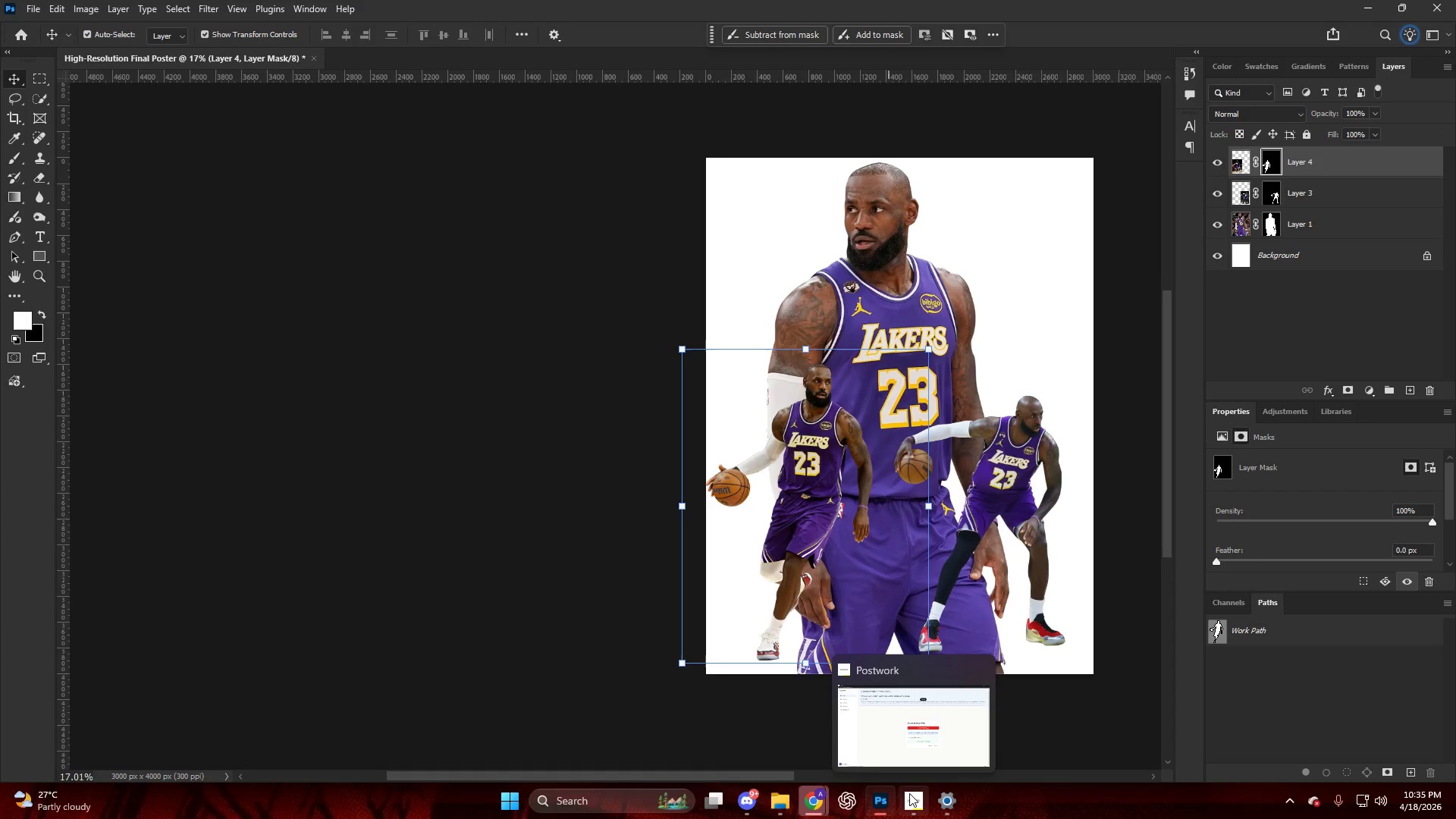 
wait(45.03)
 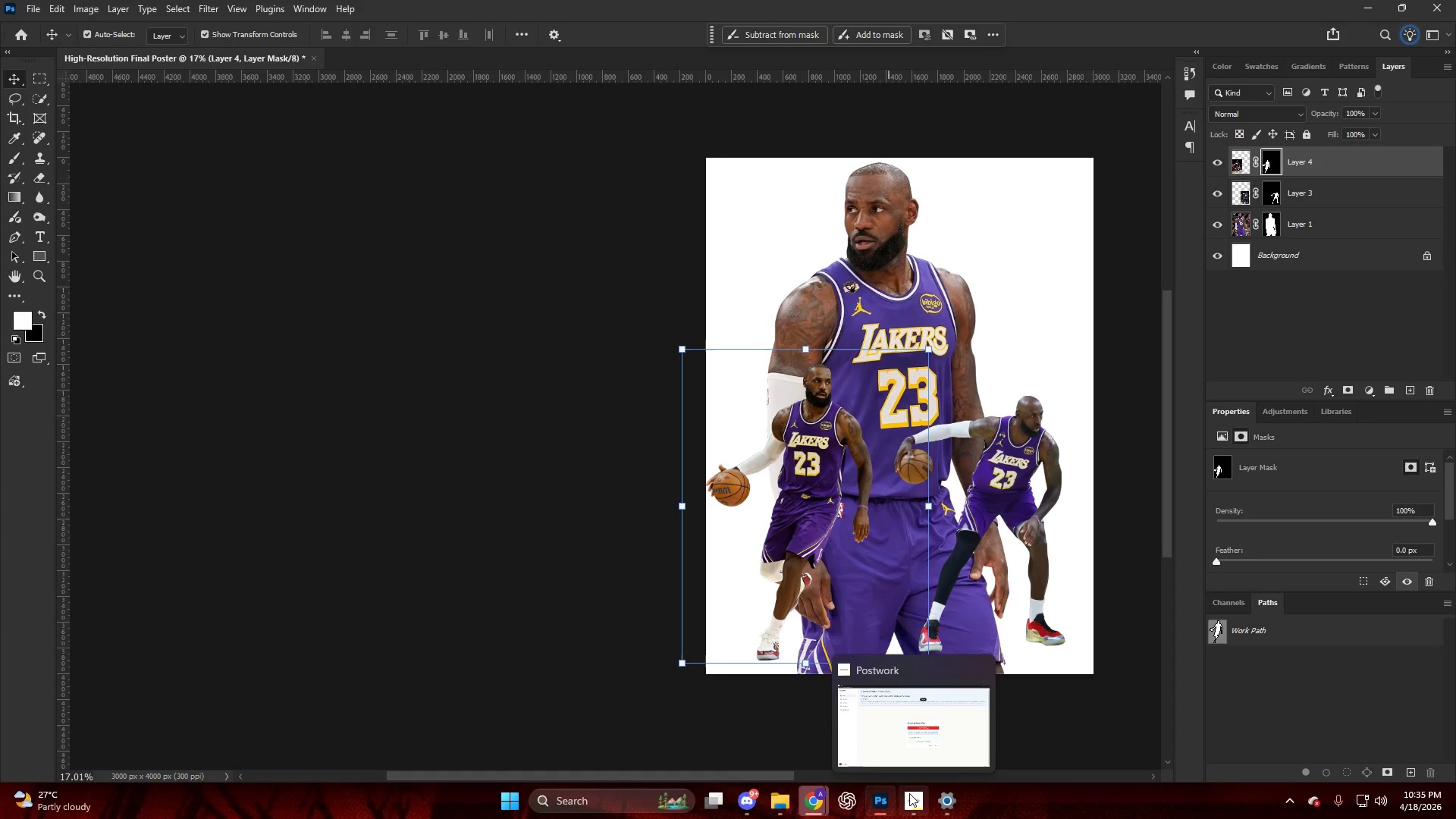 
left_click([1371, 383])
 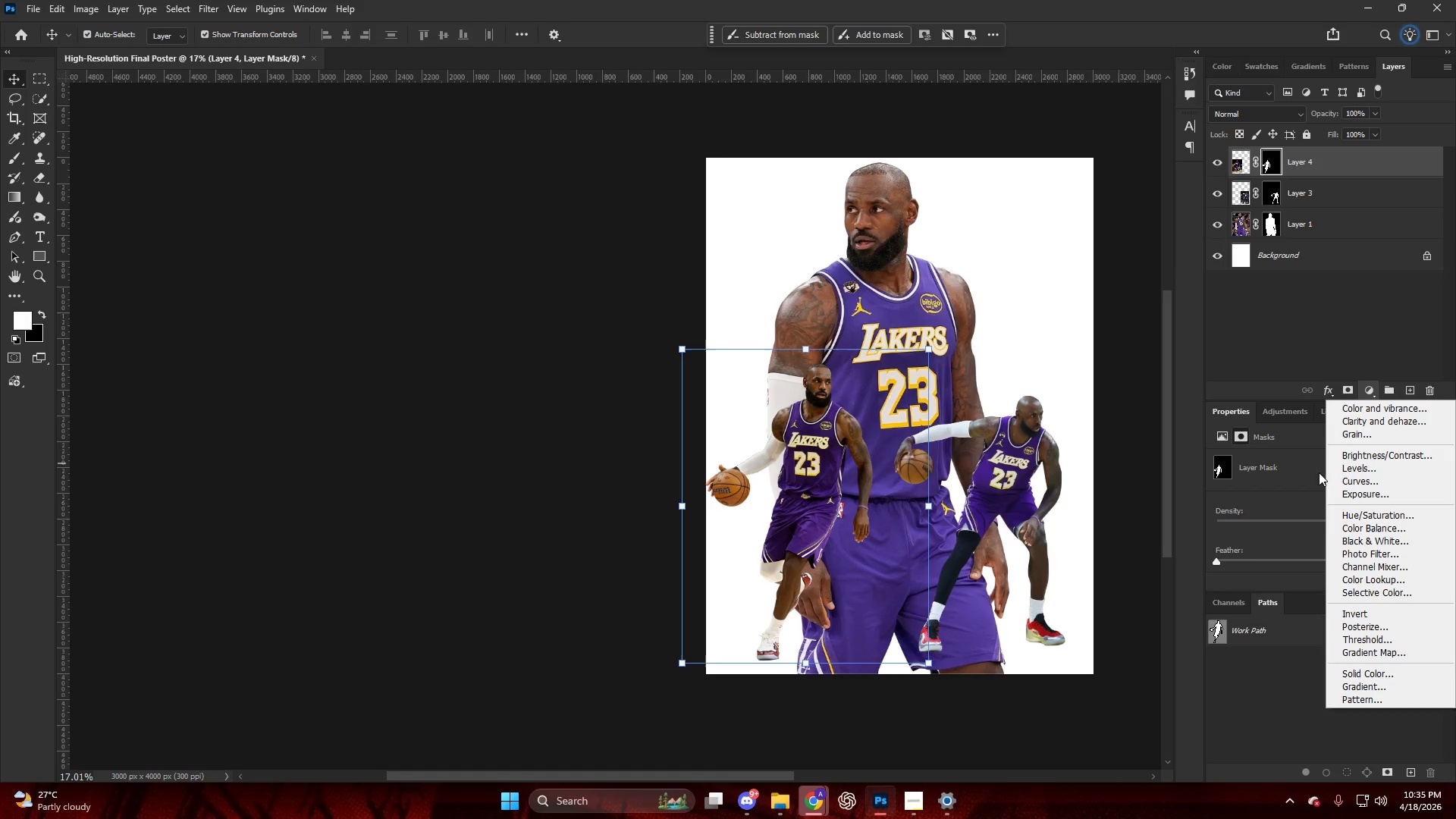 
left_click([1345, 482])
 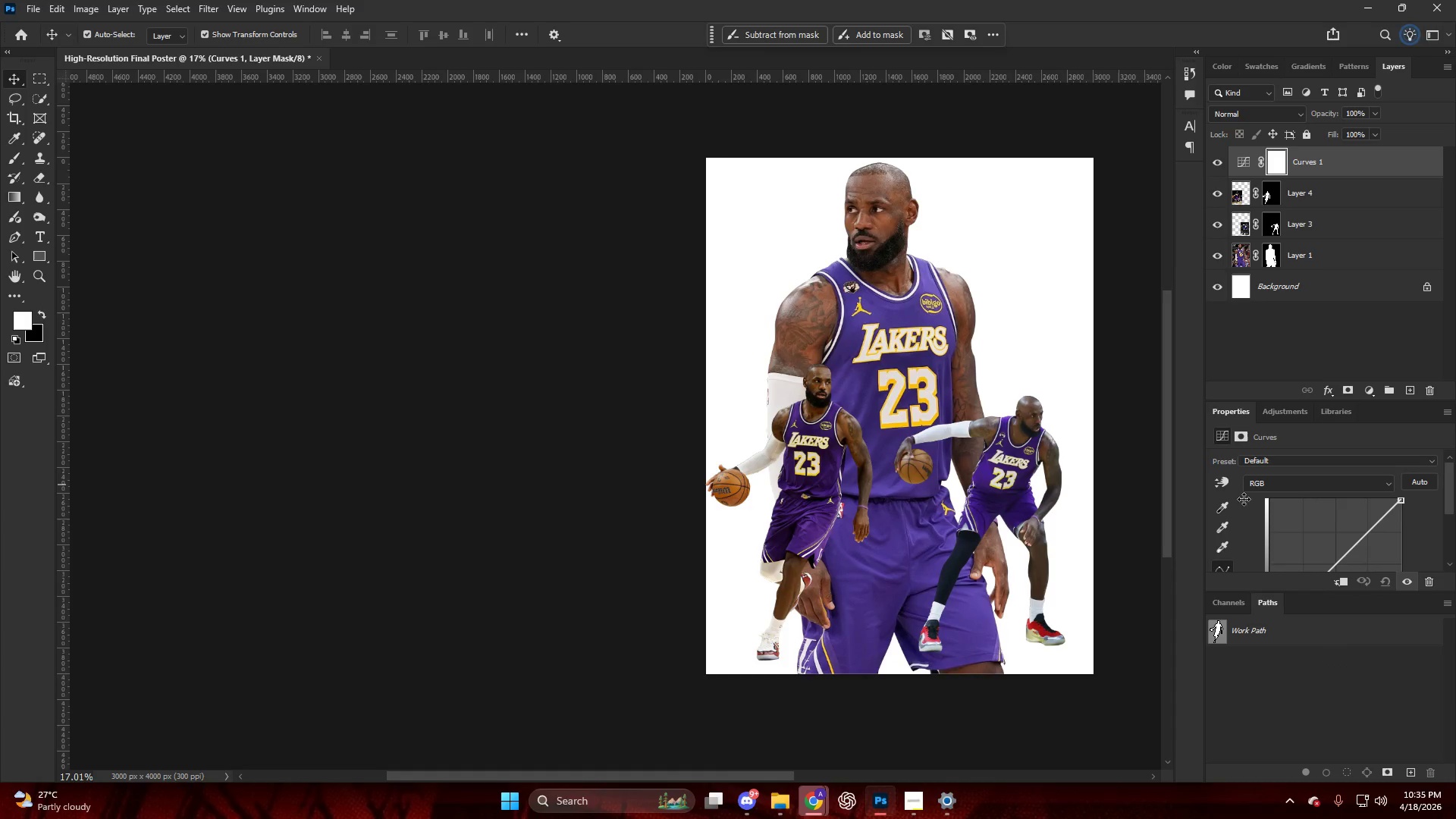 
scroll: coordinate [1241, 501], scroll_direction: down, amount: 2.0
 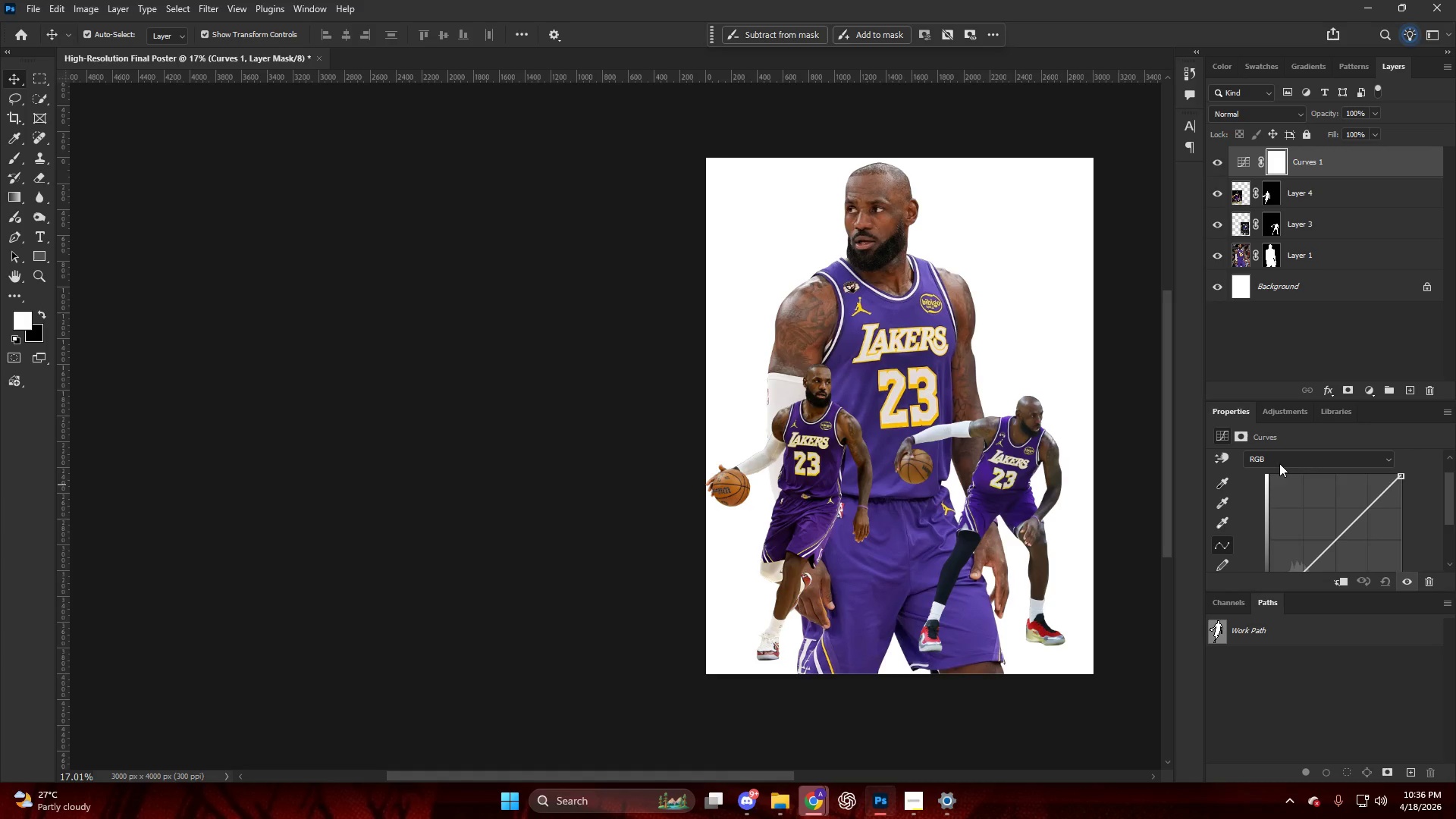 
left_click([1279, 460])
 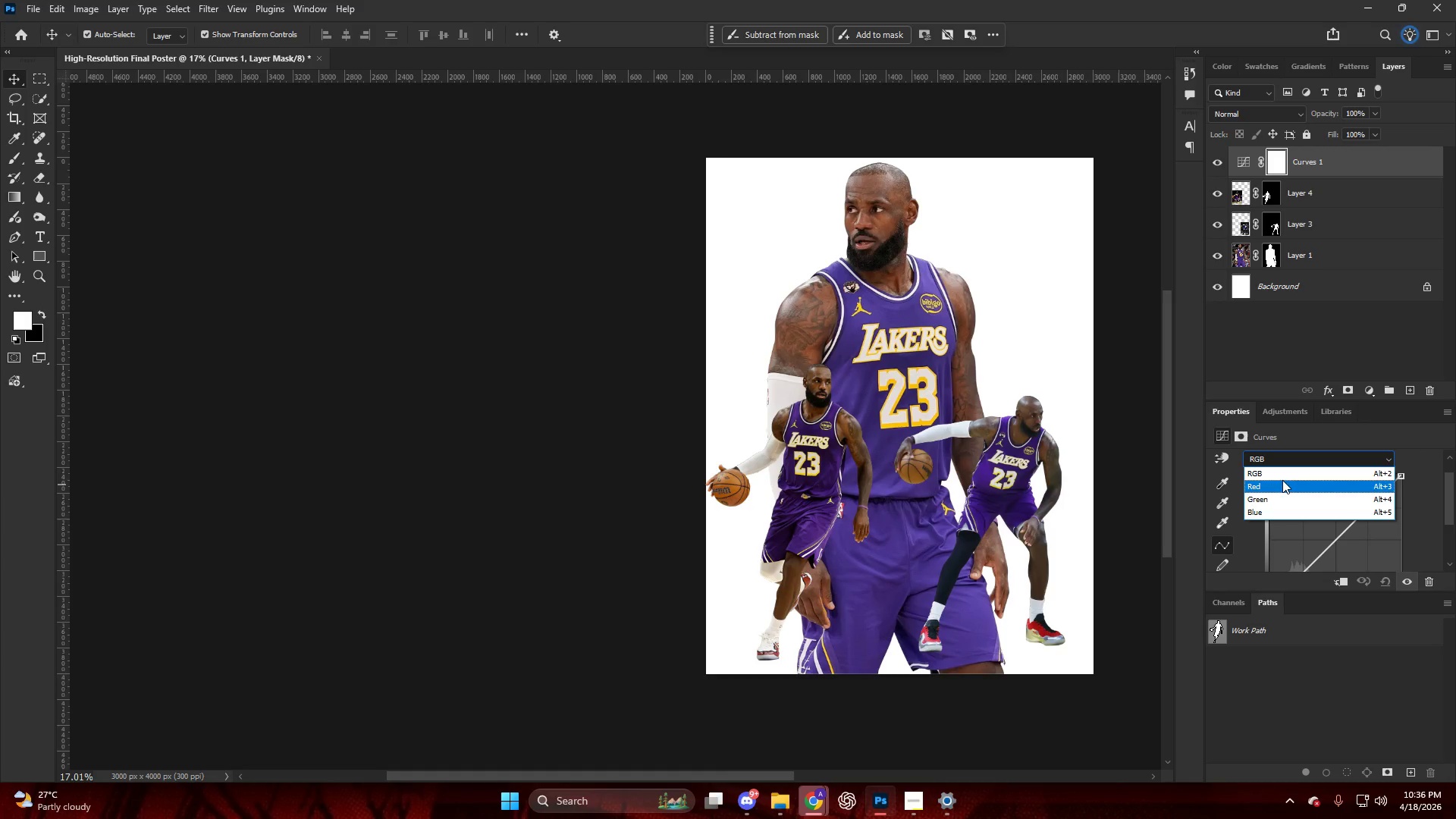 
left_click([1283, 483])
 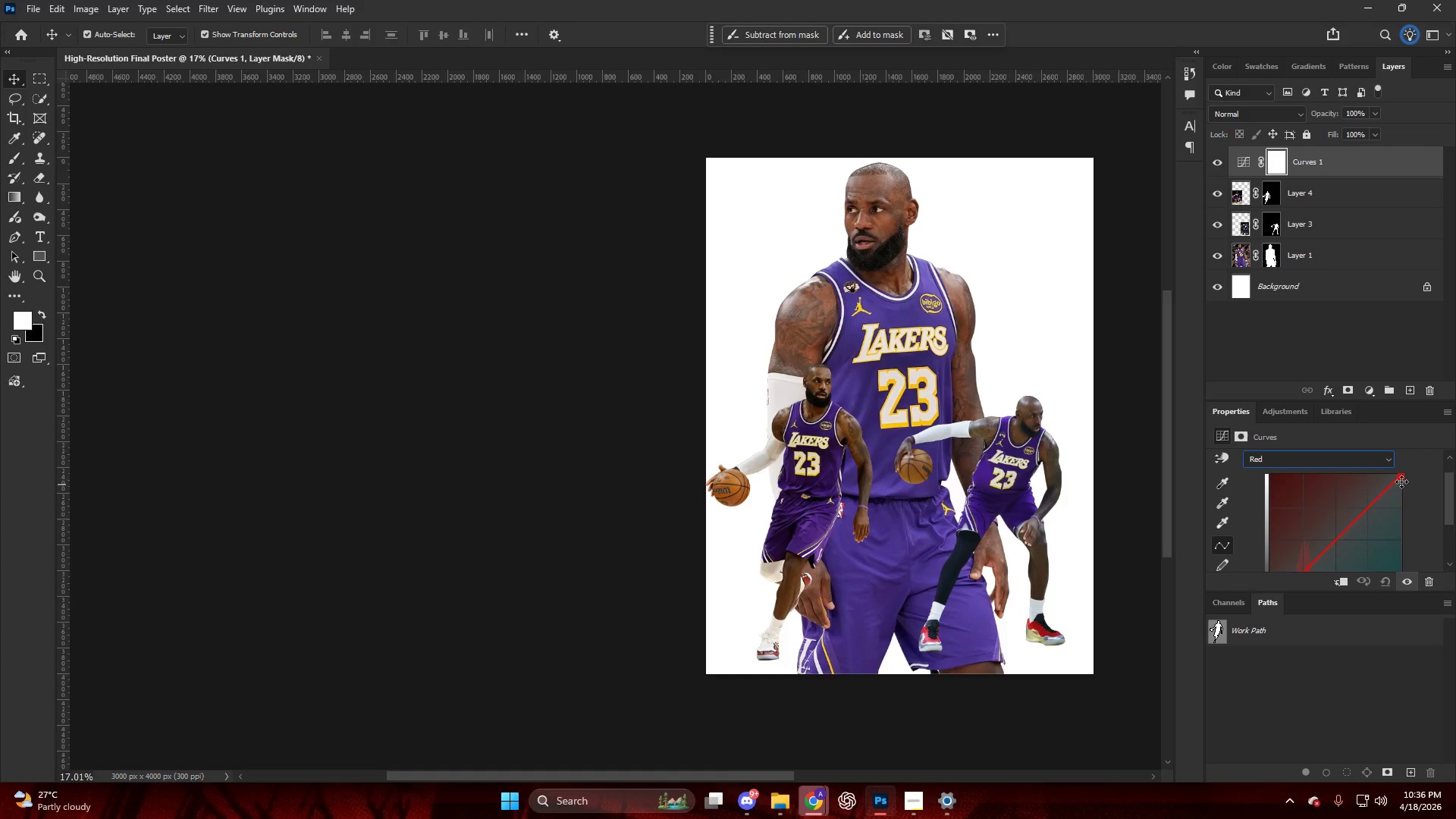 
left_click_drag(start_coordinate=[1401, 476], to_coordinate=[1405, 497])
 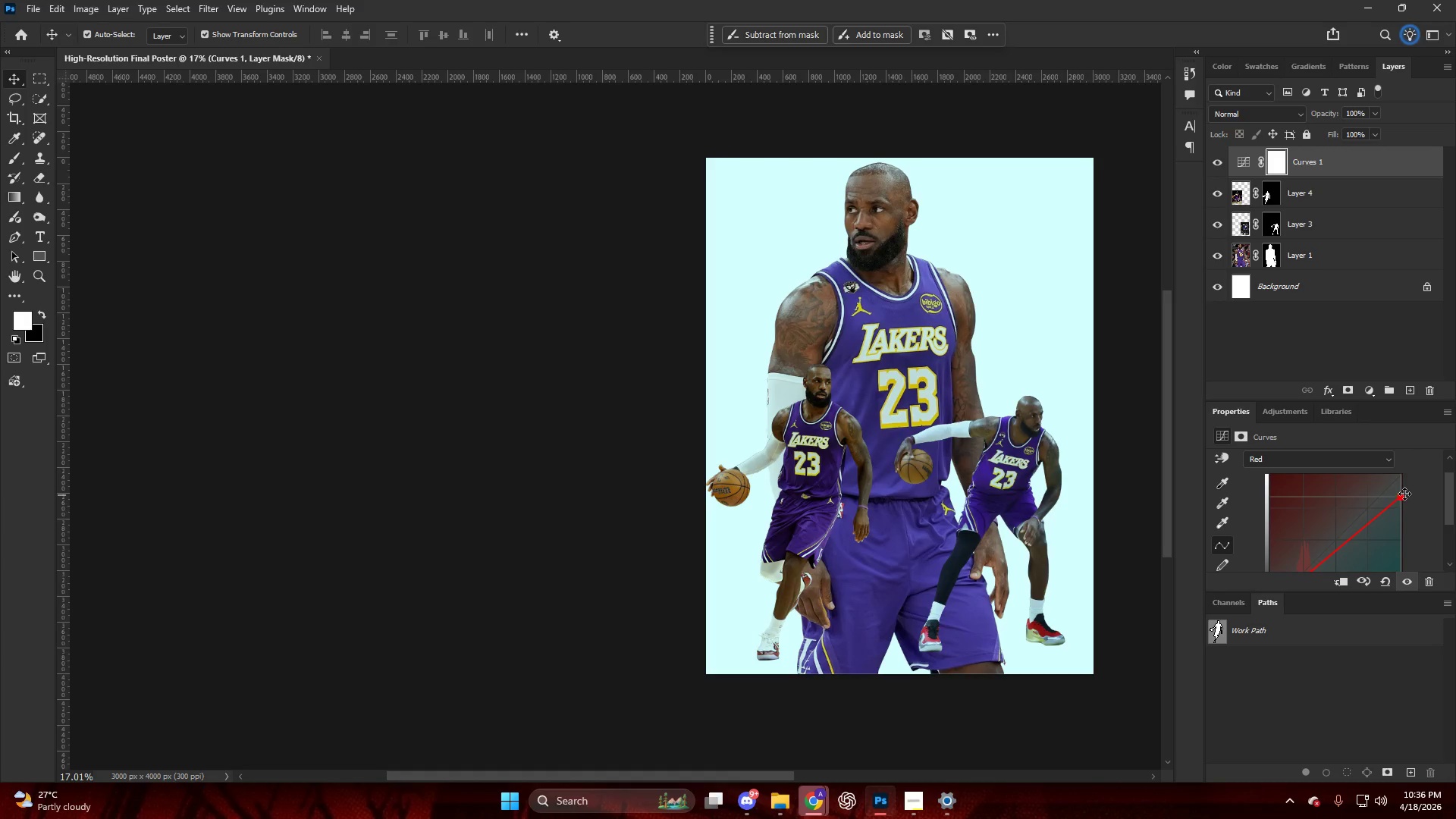 
left_click_drag(start_coordinate=[1404, 494], to_coordinate=[1396, 434])
 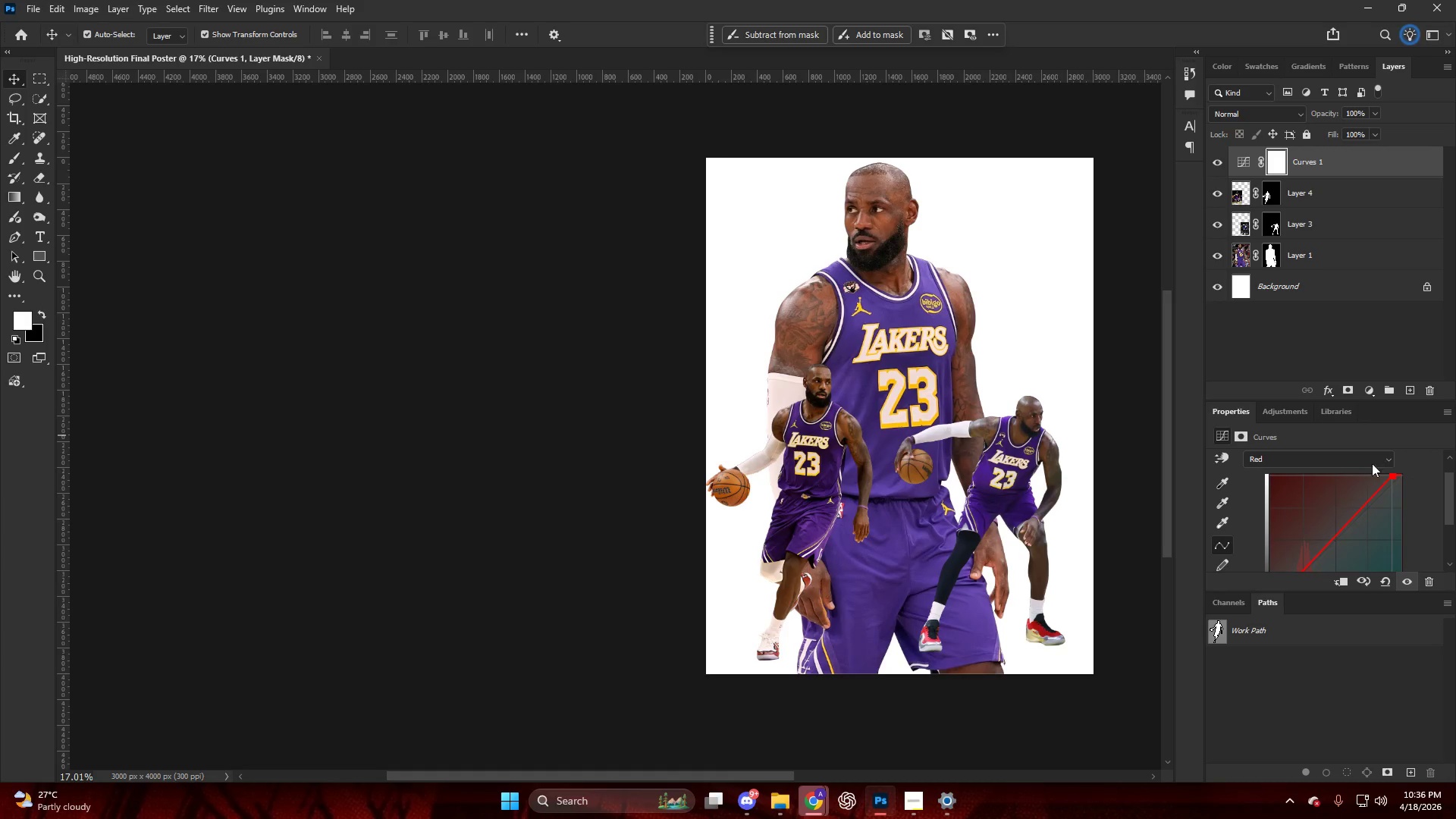 
left_click_drag(start_coordinate=[1345, 487], to_coordinate=[1332, 484])
 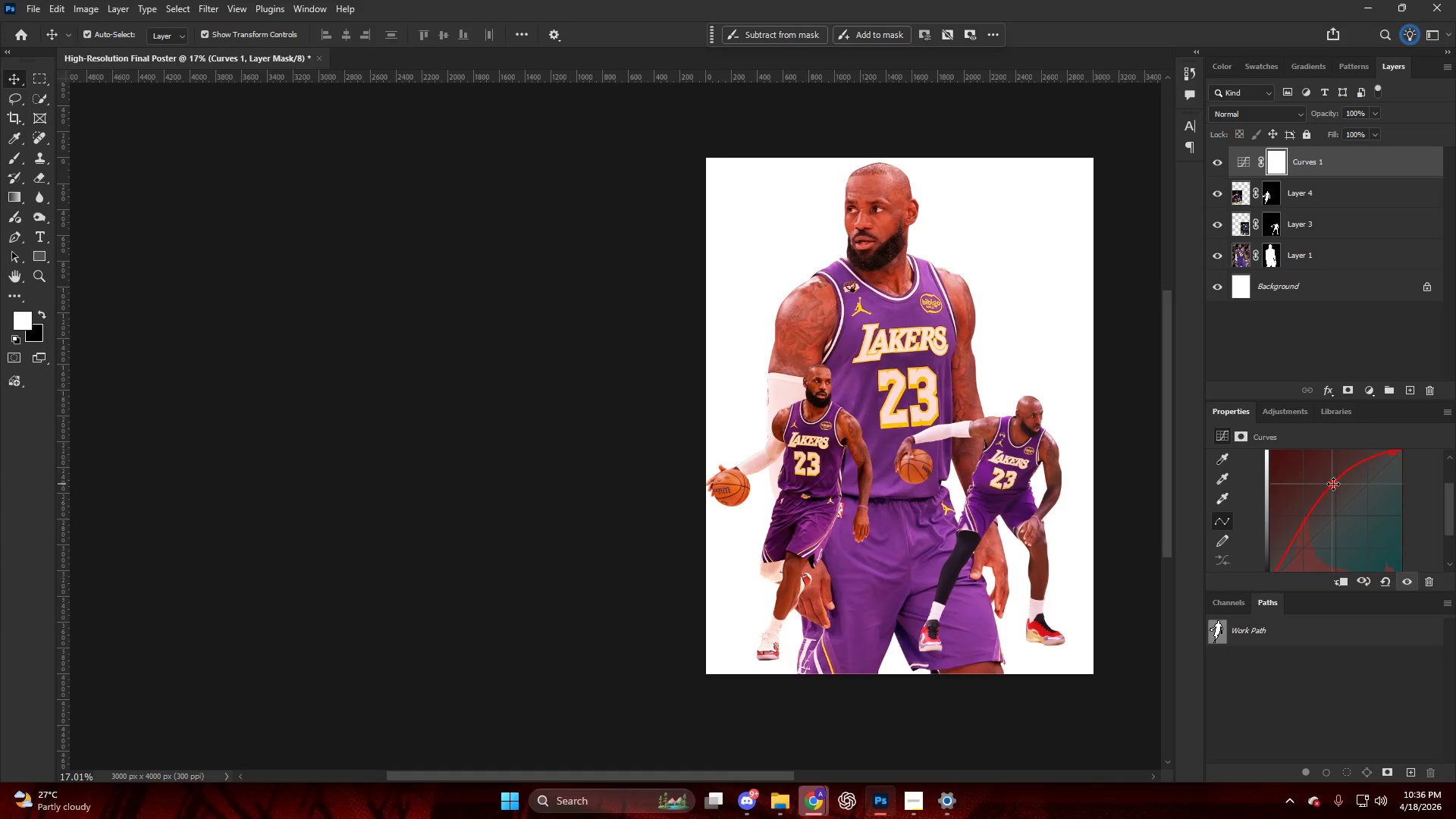 
scroll: coordinate [1348, 487], scroll_direction: down, amount: 2.0
 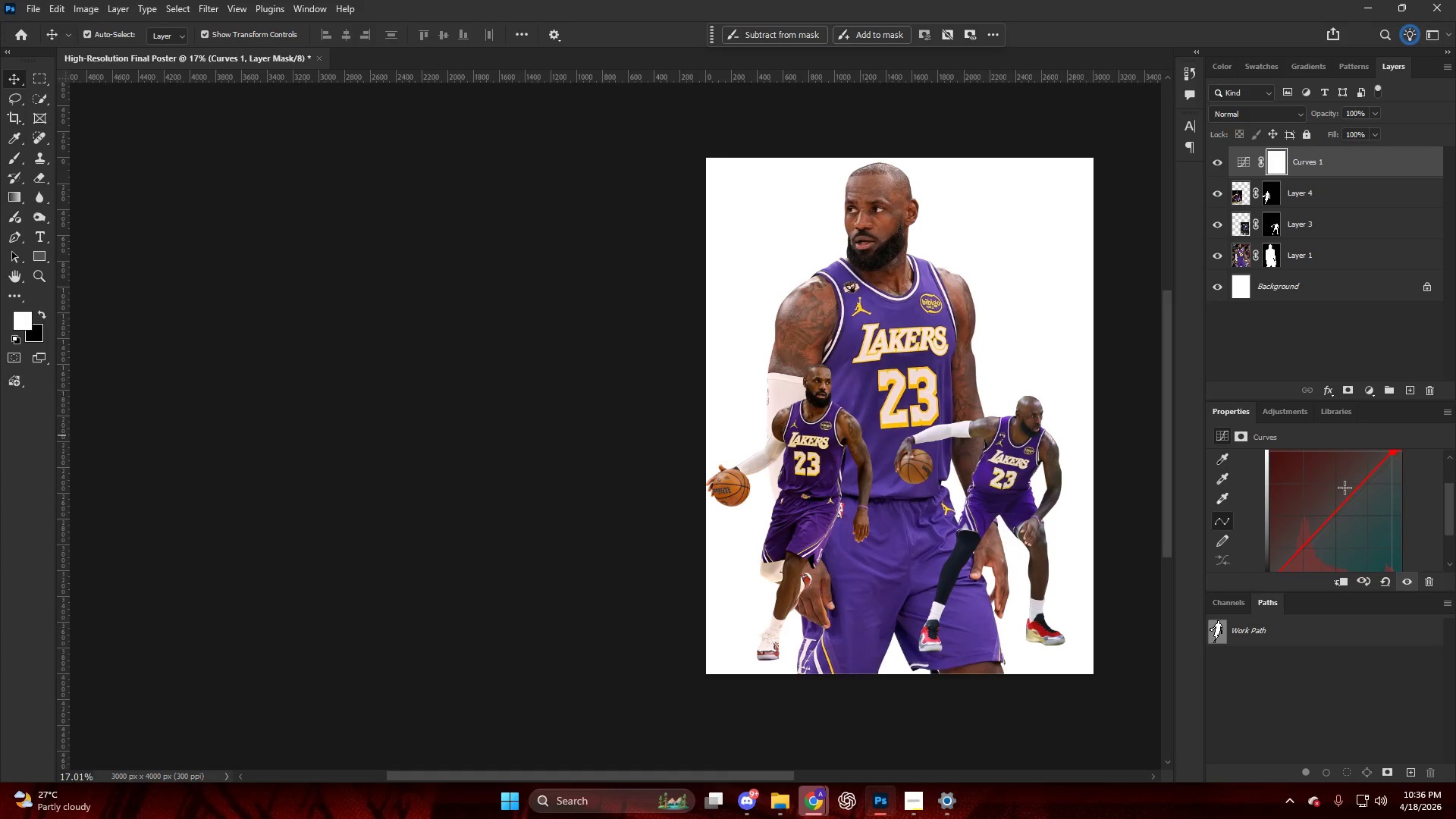 
left_click_drag(start_coordinate=[1335, 485], to_coordinate=[1371, 499])
 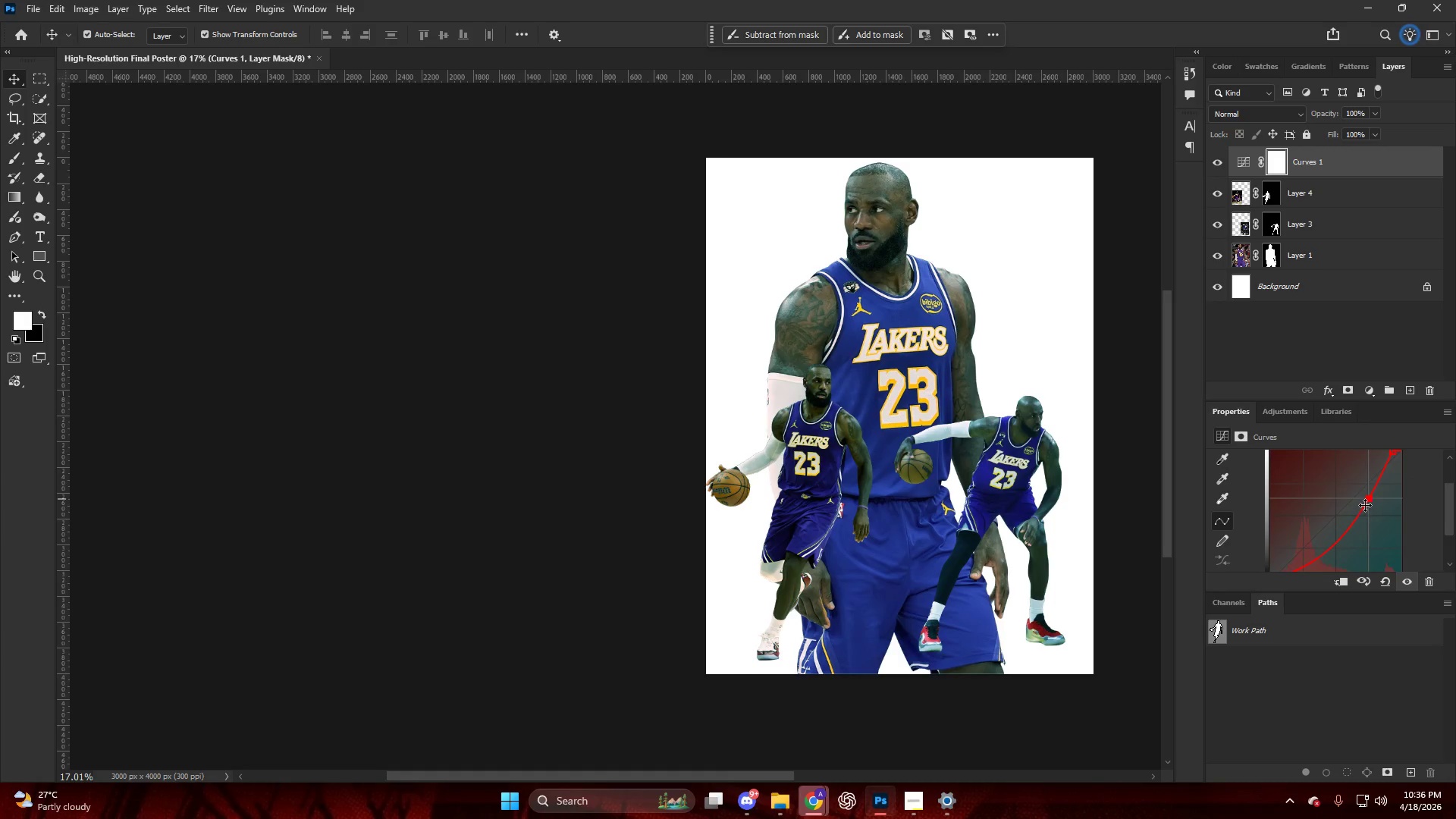 
scroll: coordinate [1364, 505], scroll_direction: up, amount: 2.0
 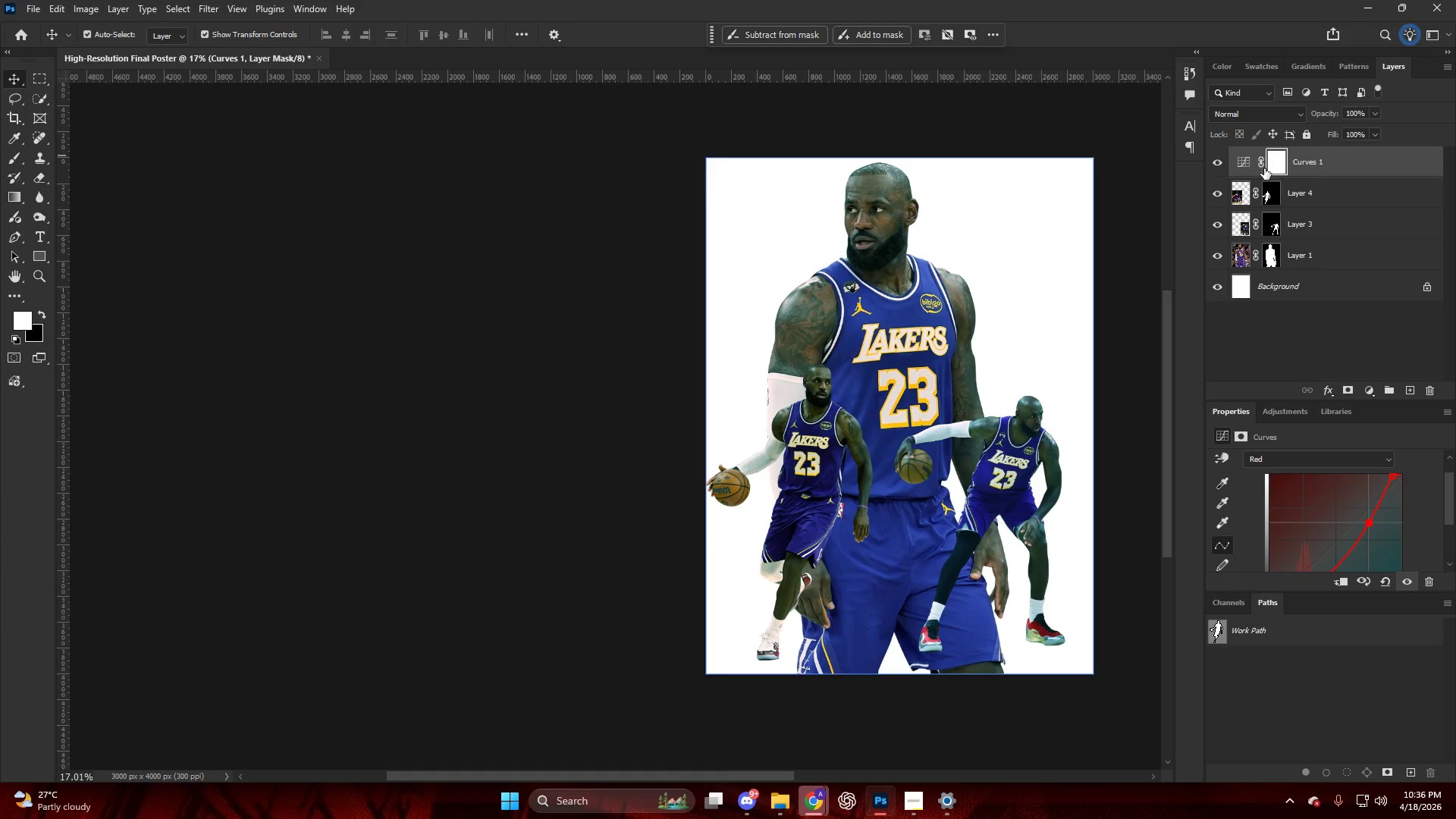 
left_click([1260, 165])
 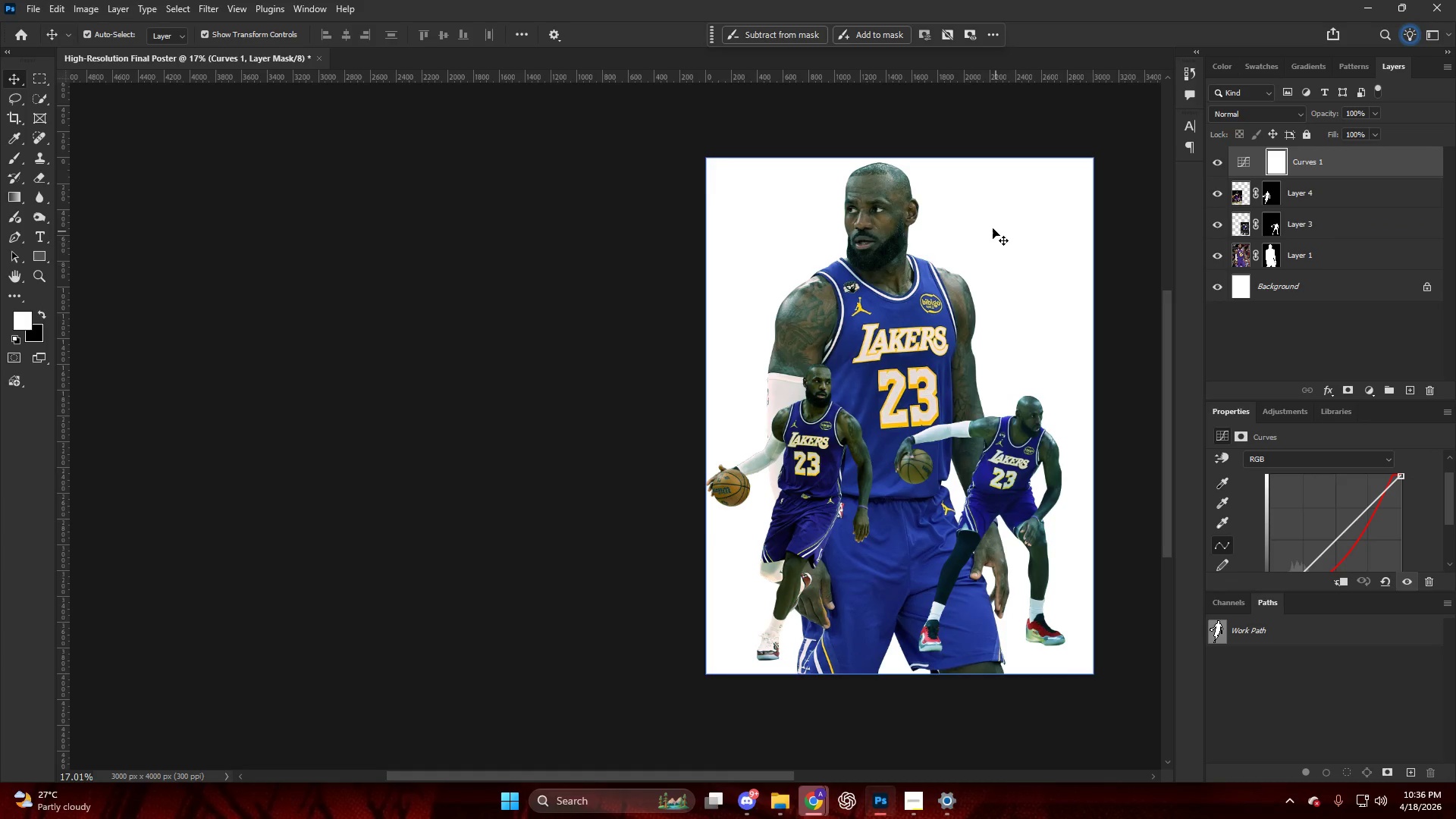 
hold_key(key=AltLeft, duration=0.55)
scroll: coordinate [913, 234], scroll_direction: up, amount: 11.0
 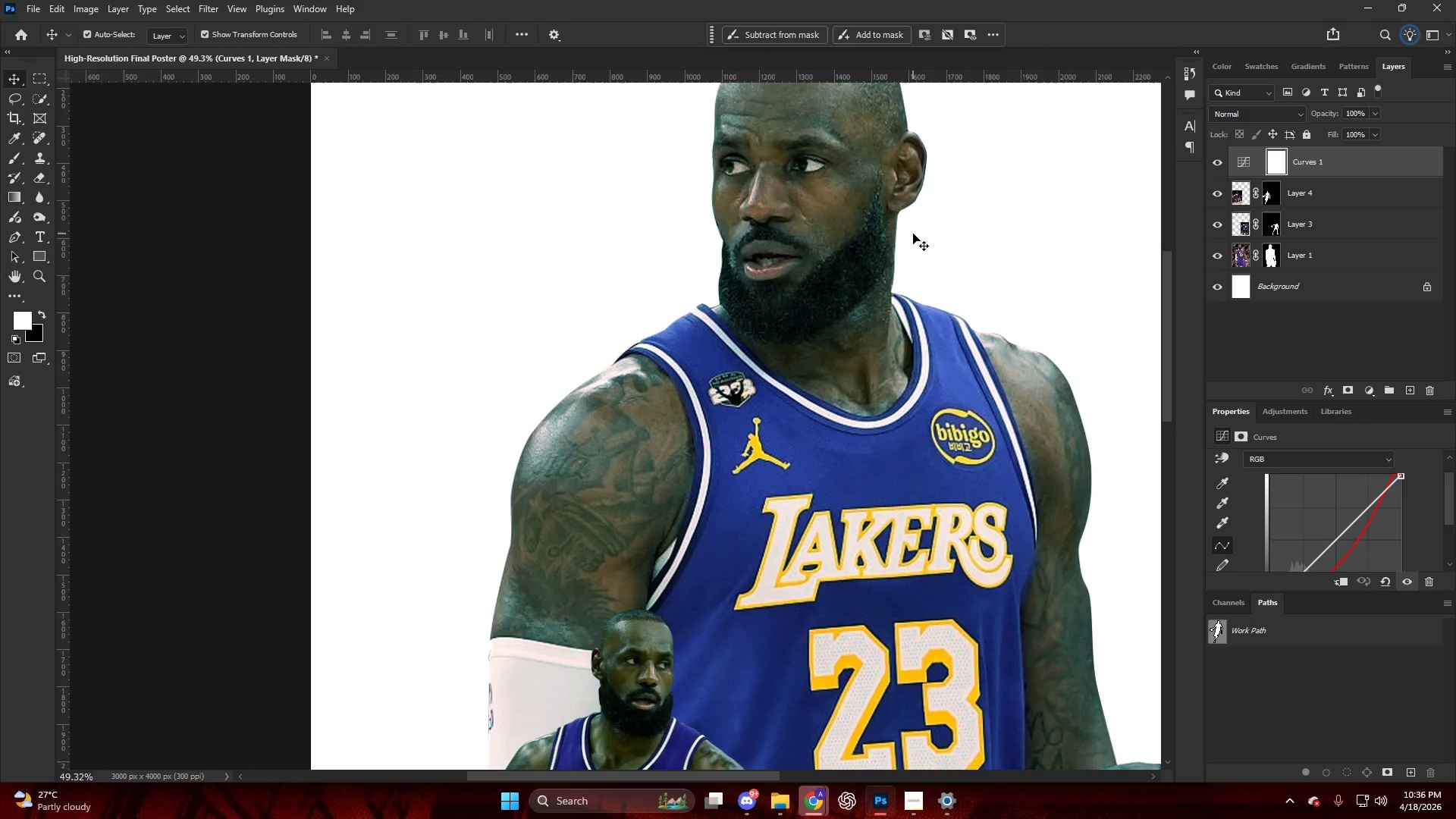 
key(ArrowUp)
 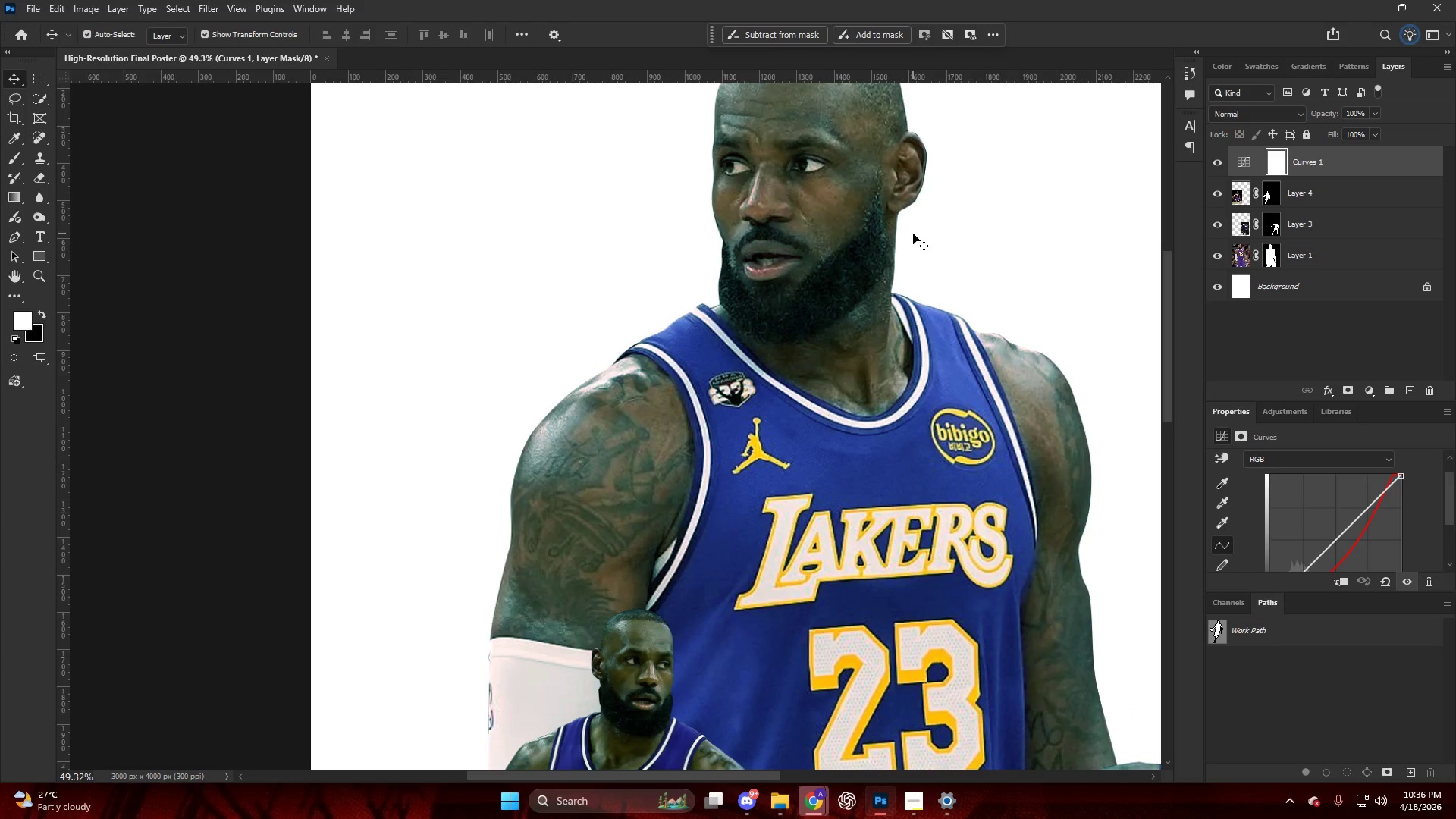 
key(ArrowRight)
 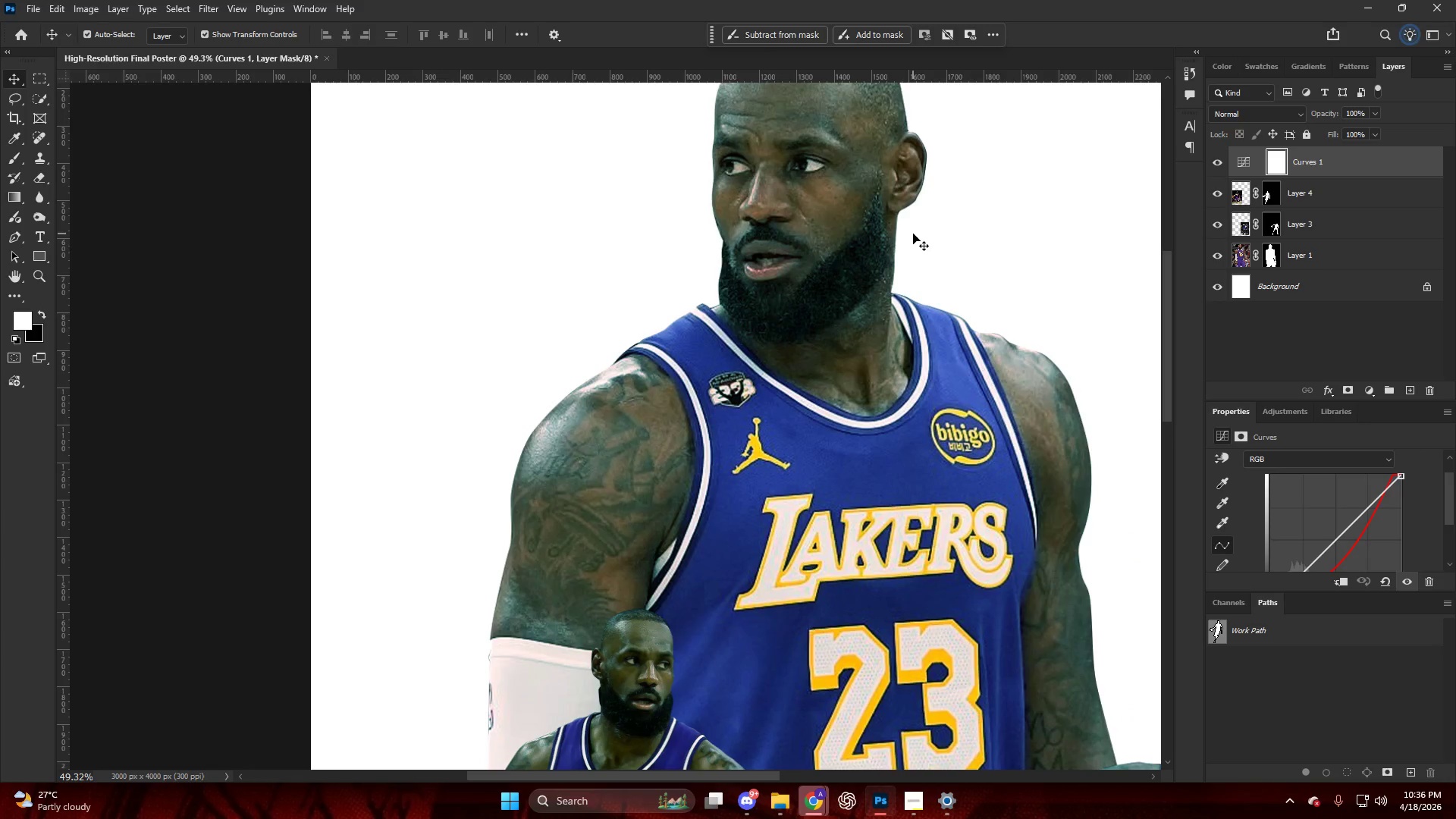 
key(ArrowUp)
 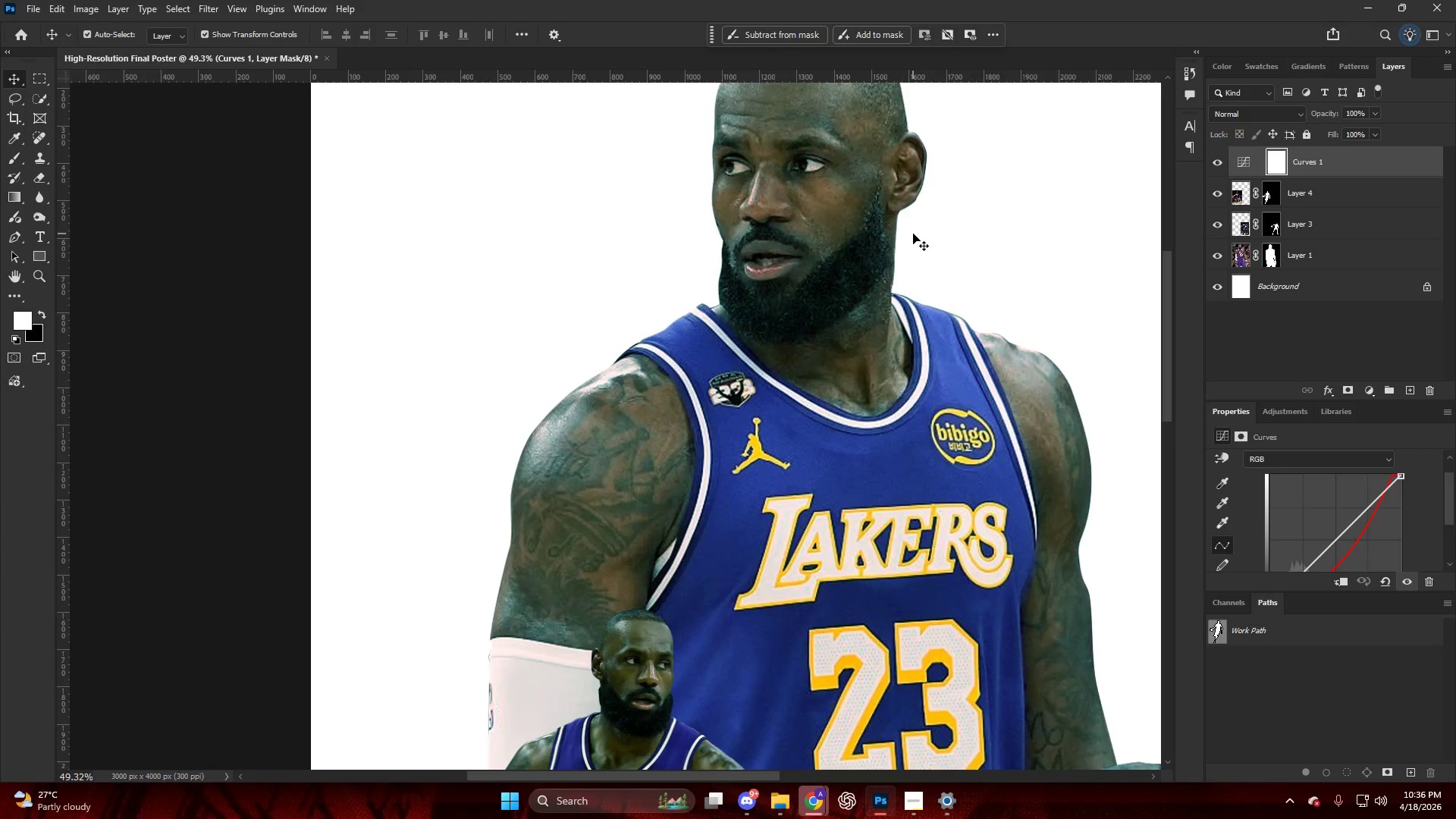 
key(ArrowRight)
 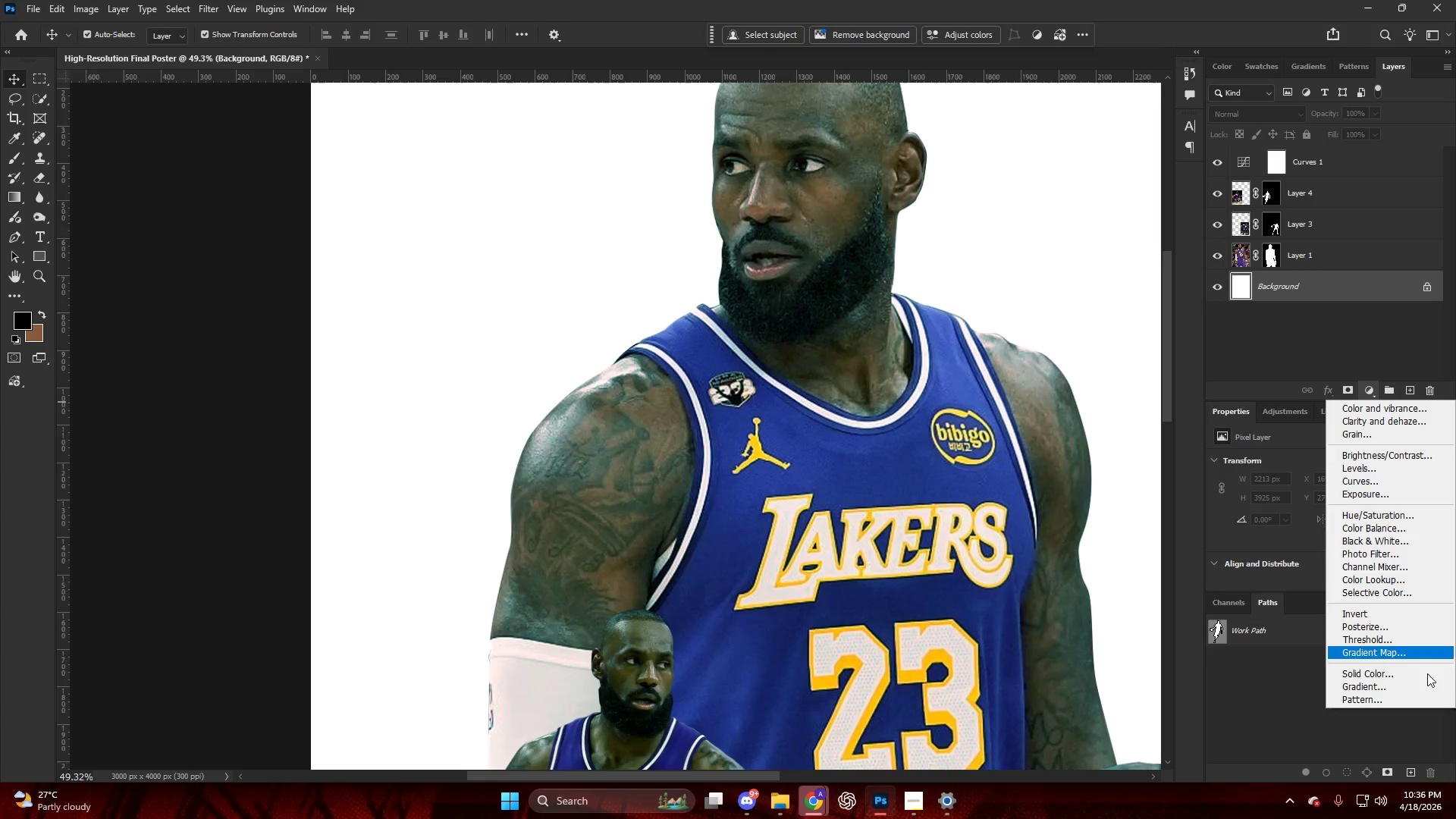 
double_click([1372, 670])
 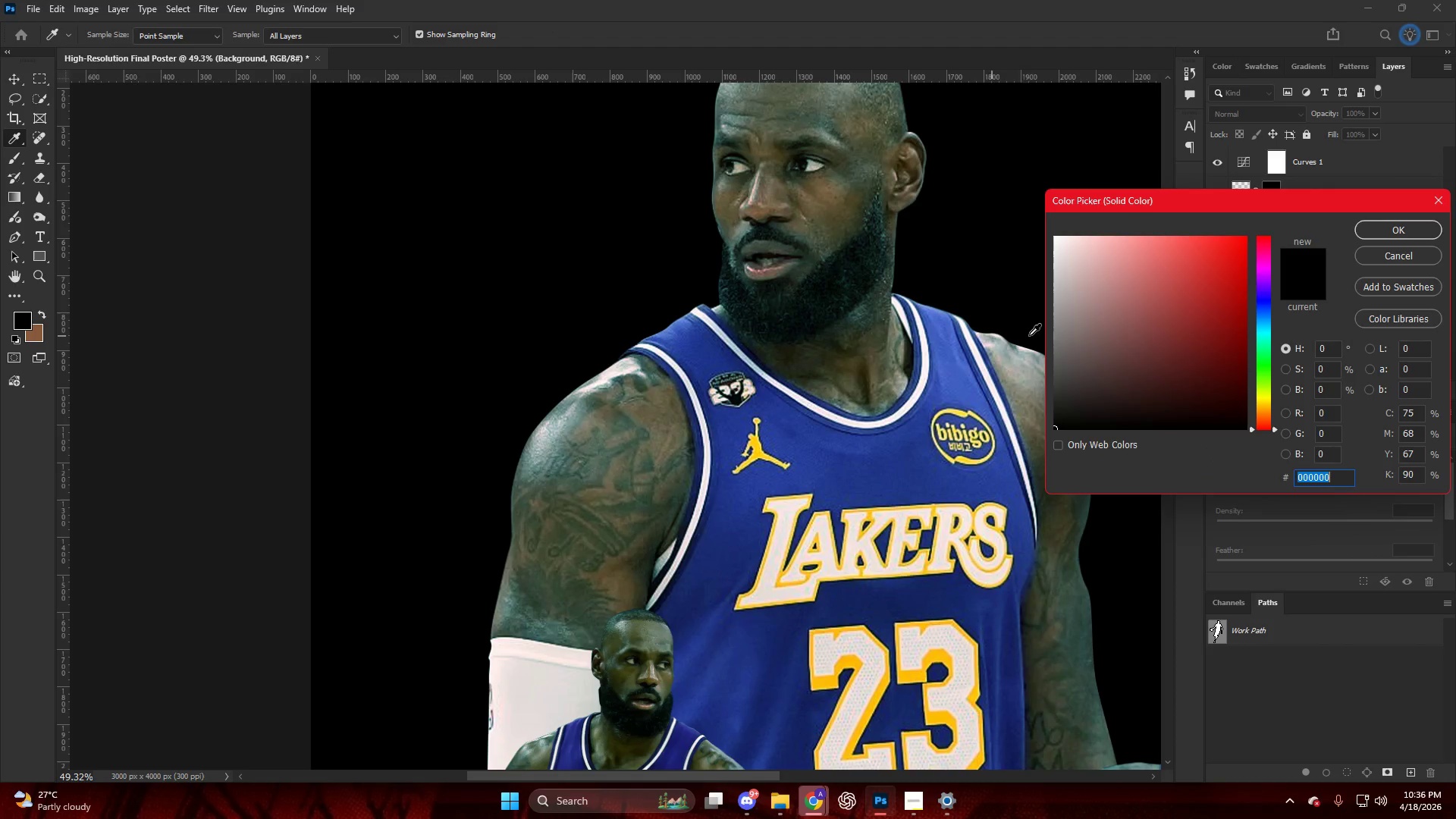 
left_click_drag(start_coordinate=[1122, 332], to_coordinate=[1103, 330])
 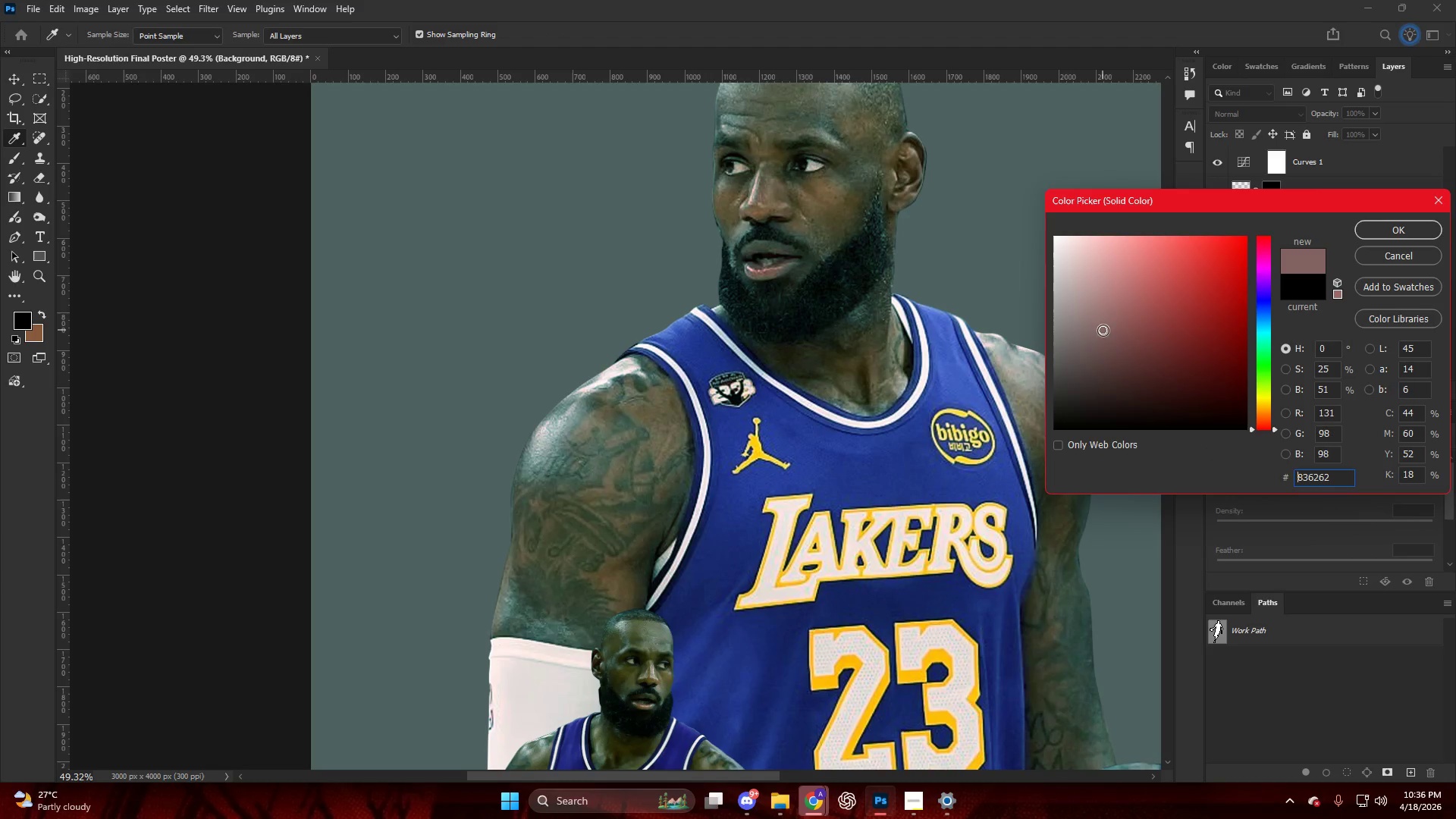 
double_click([1103, 330])
 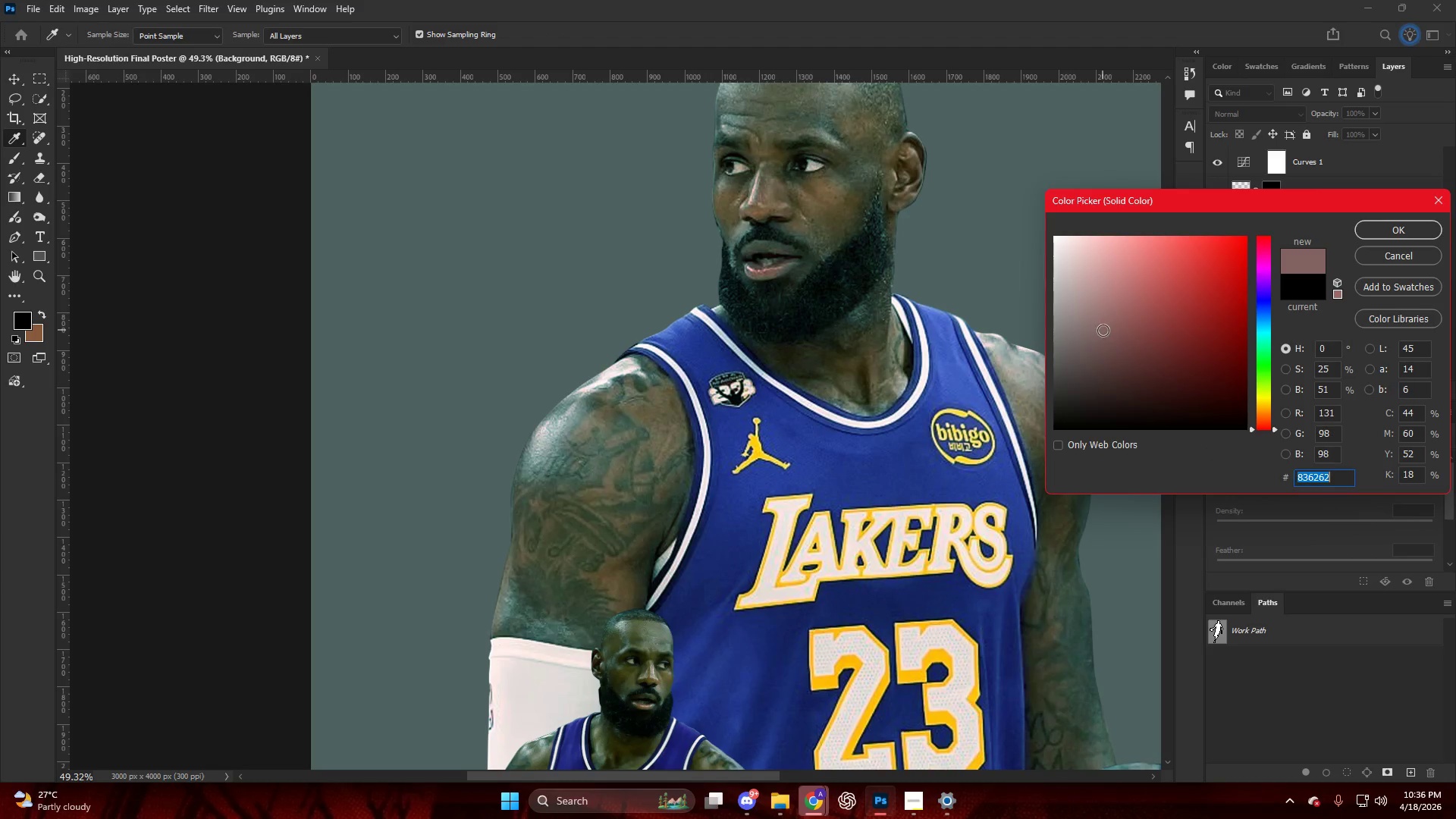 
left_click_drag(start_coordinate=[1103, 330], to_coordinate=[1103, 343])
 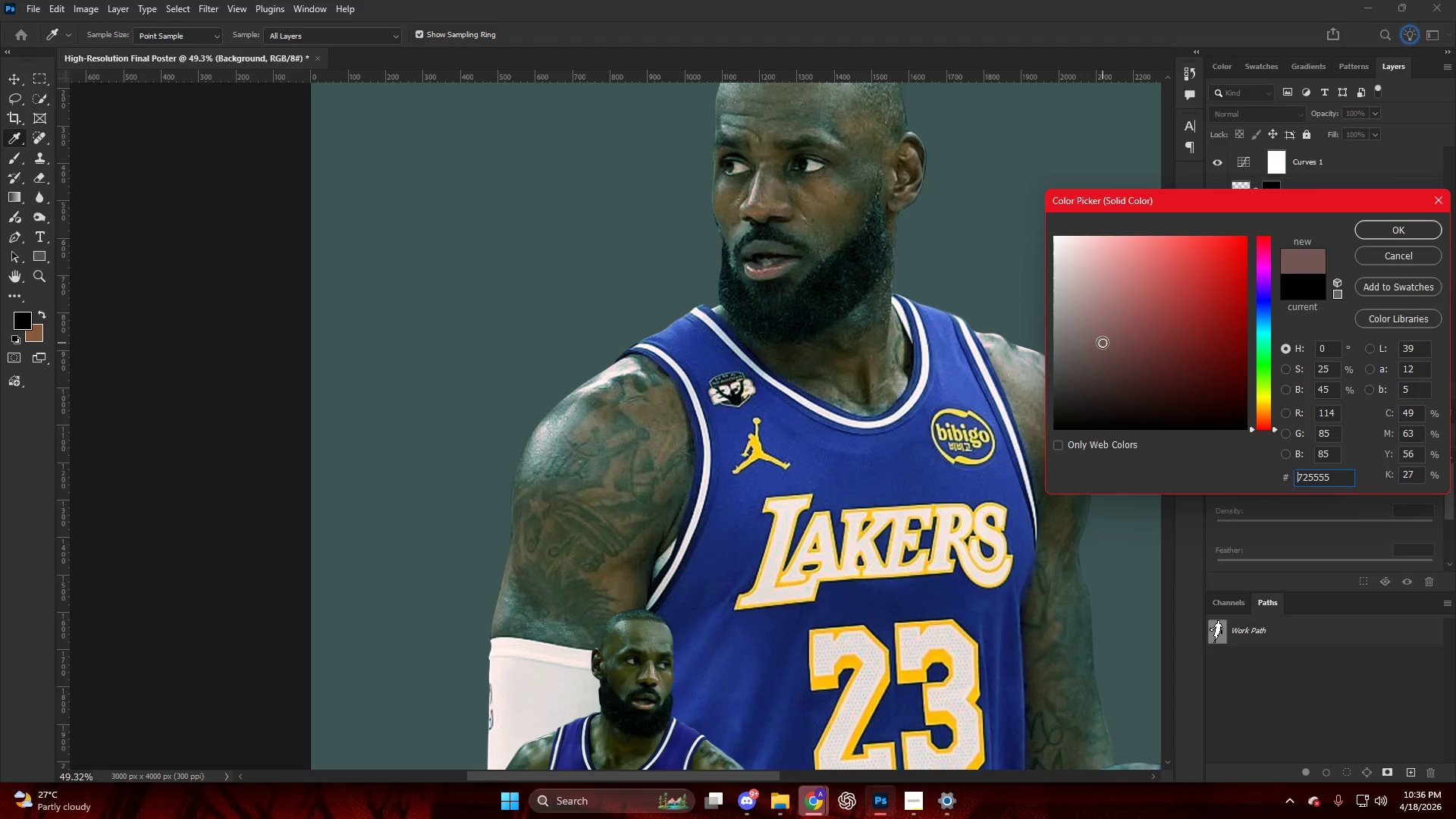 
key(NumpadEnter)
 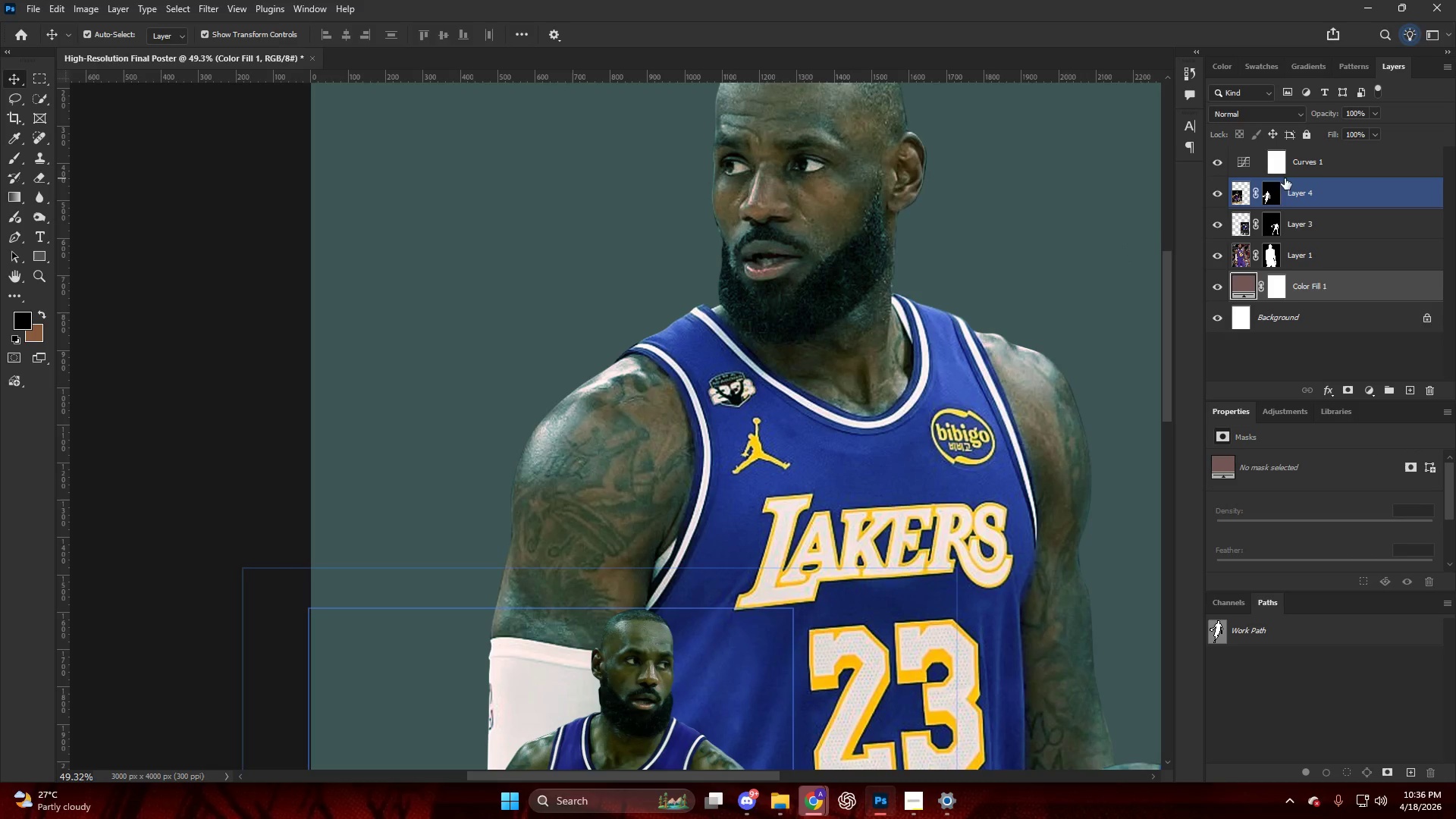 
hold_key(key=AltLeft, duration=0.33)
hold_key(key=AltLeft, duration=0.47)
scroll: coordinate [1068, 274], scroll_direction: up, amount: 7.0
 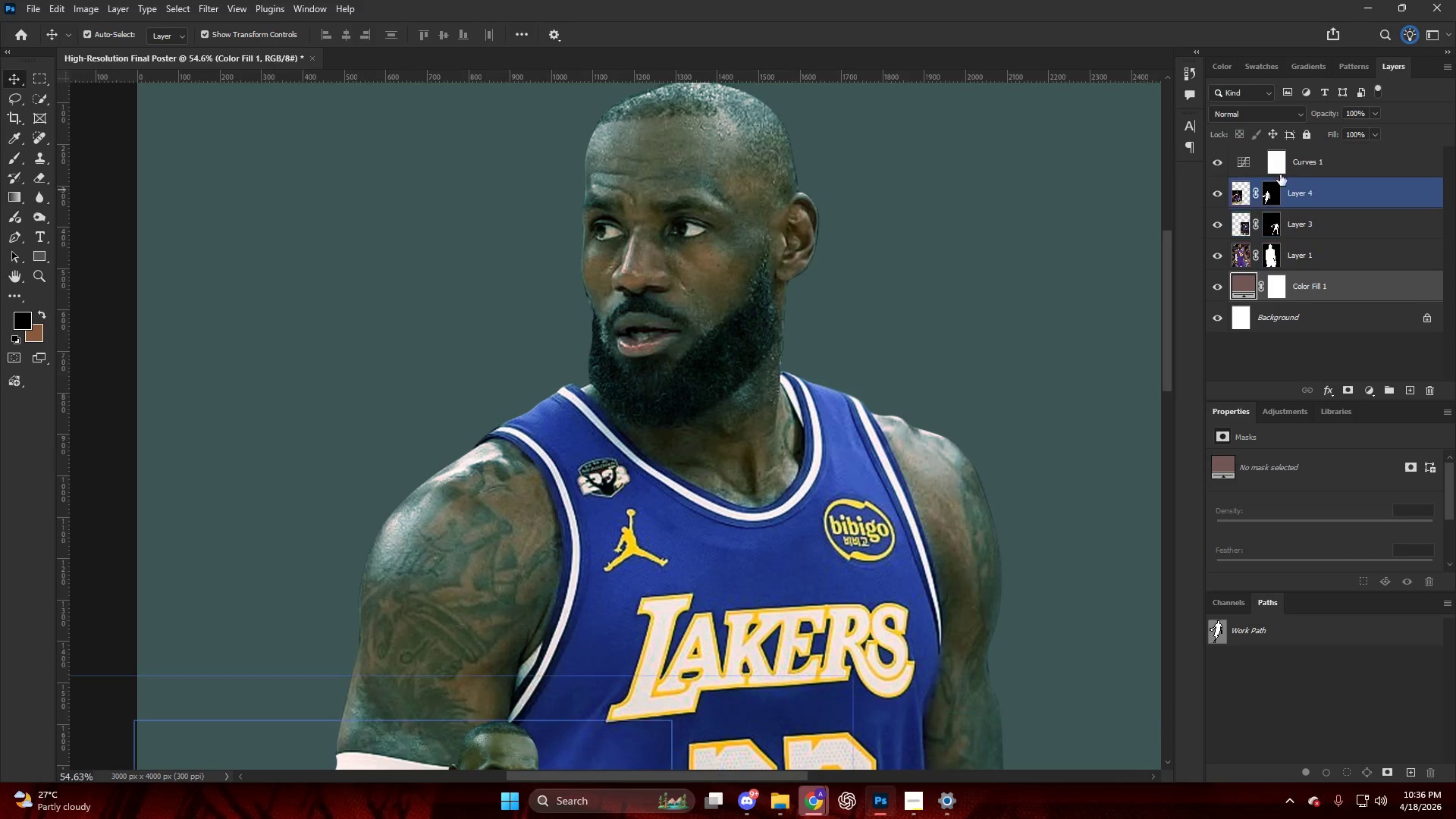 
left_click([1241, 167])
 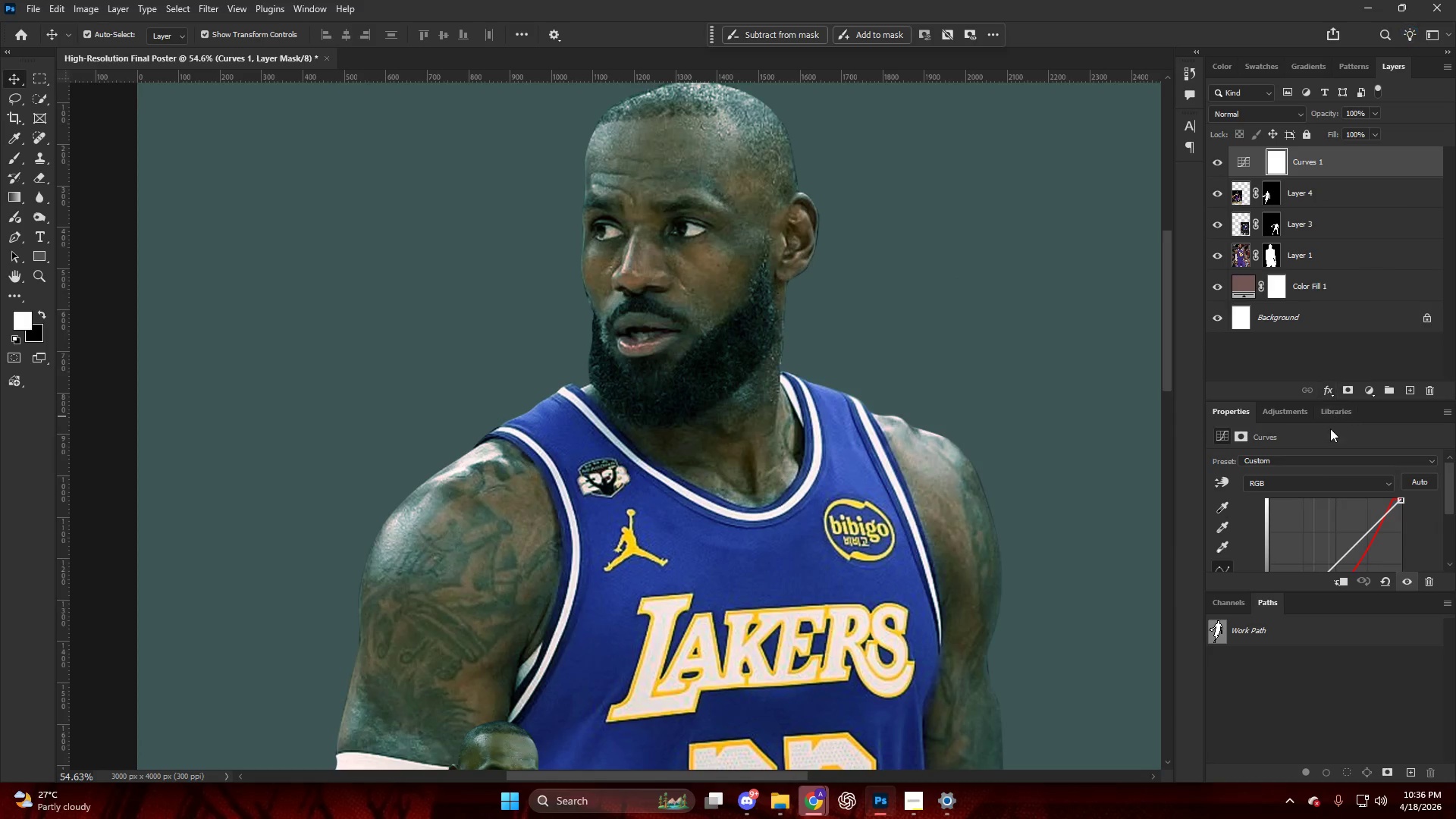 
left_click_drag(start_coordinate=[1351, 516], to_coordinate=[1335, 487])
 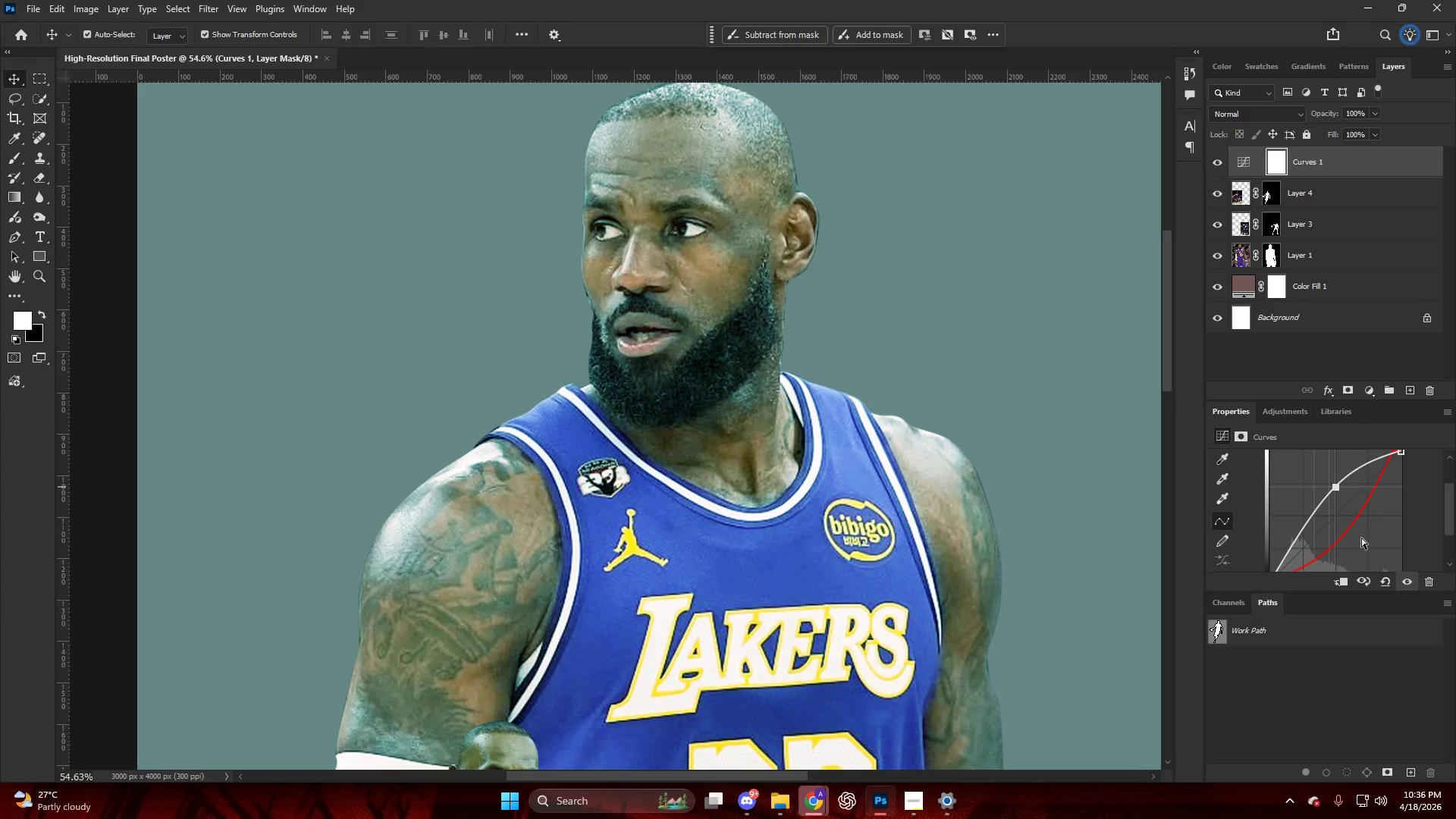 
scroll: coordinate [1329, 499], scroll_direction: down, amount: 4.0
 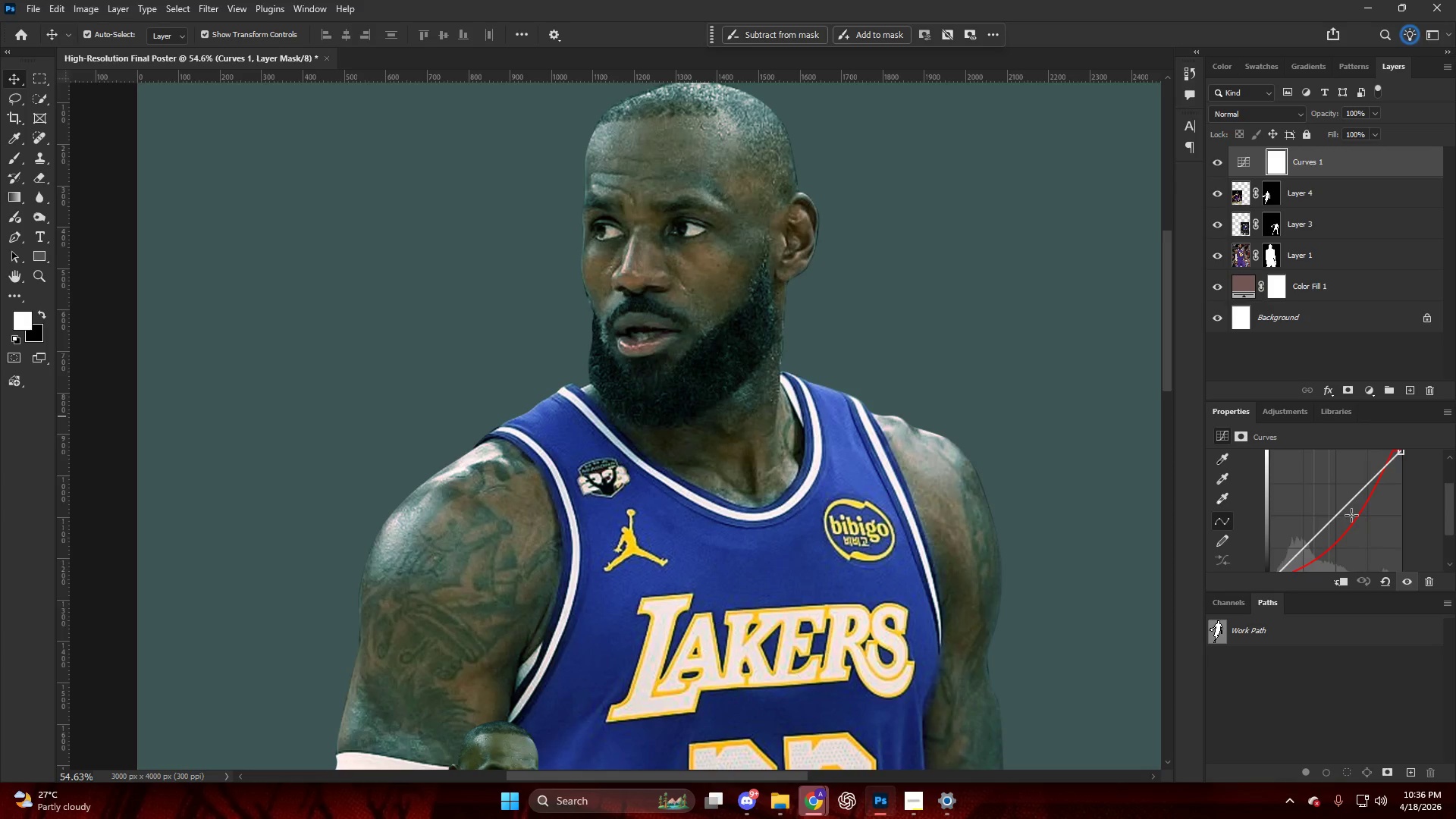 
left_click_drag(start_coordinate=[1360, 535], to_coordinate=[1351, 518])
 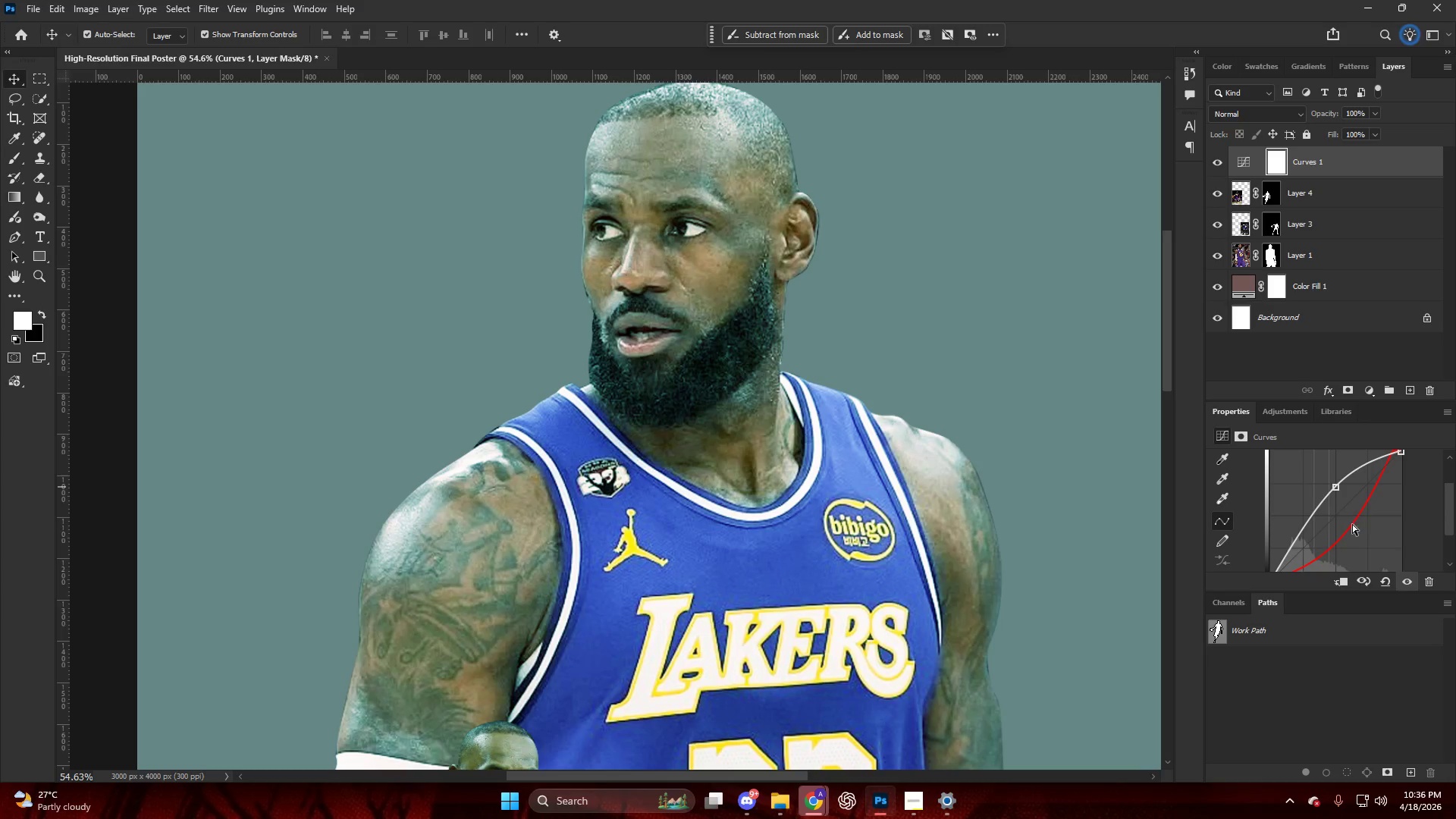 
left_click_drag(start_coordinate=[1352, 517], to_coordinate=[1352, 529])
 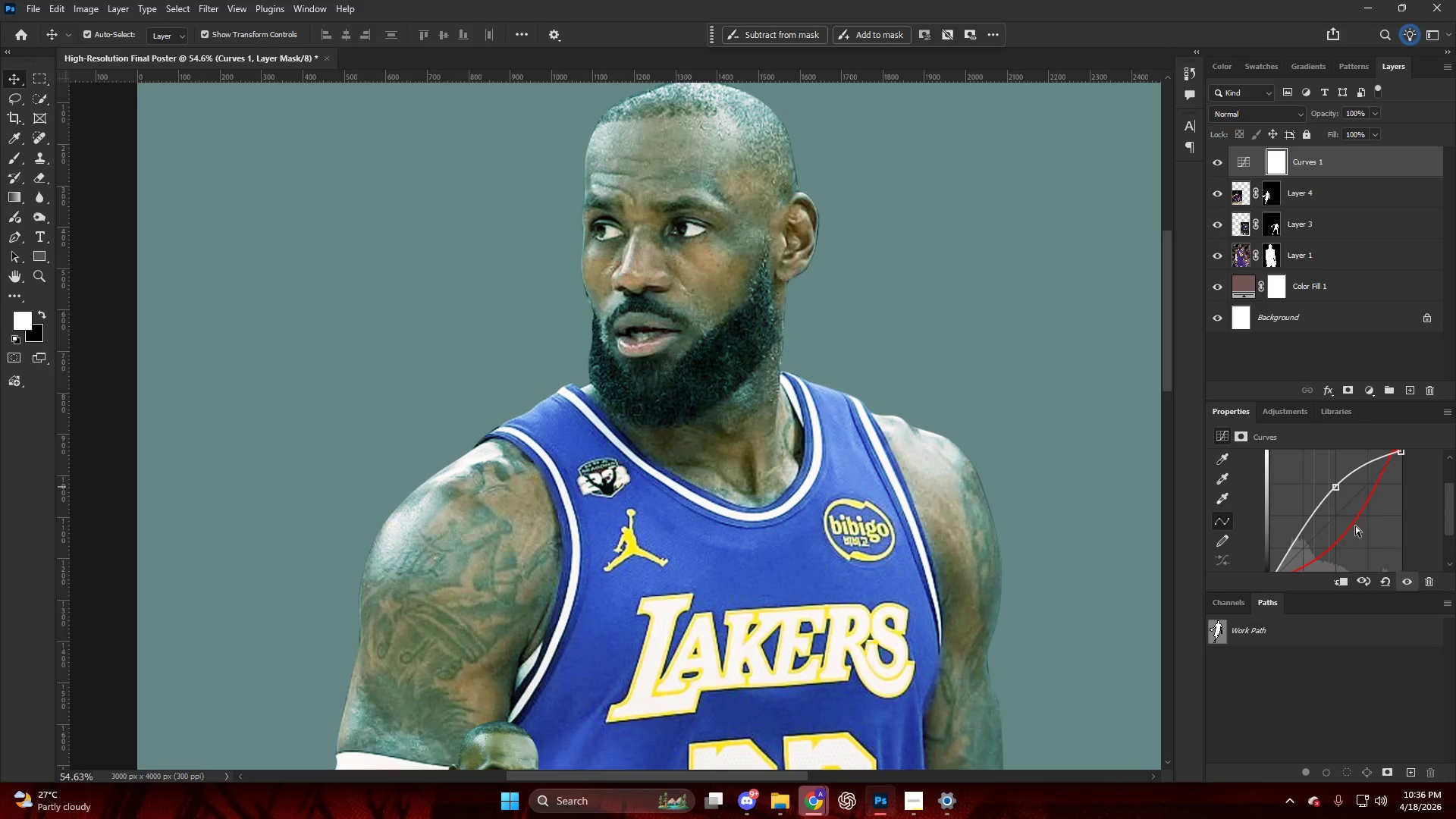 
left_click_drag(start_coordinate=[1355, 525], to_coordinate=[1336, 507])
 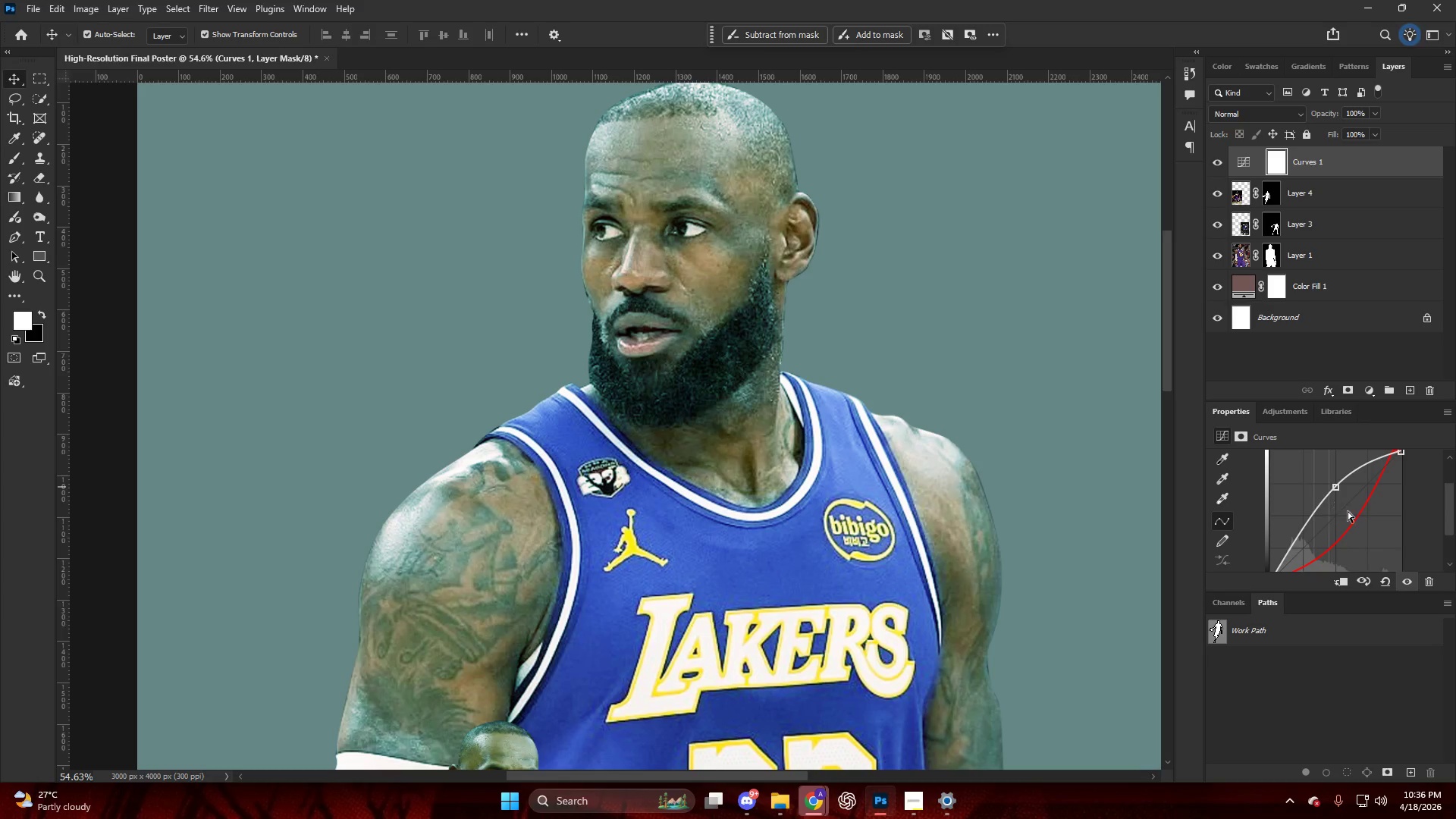 
left_click([1293, 488])
 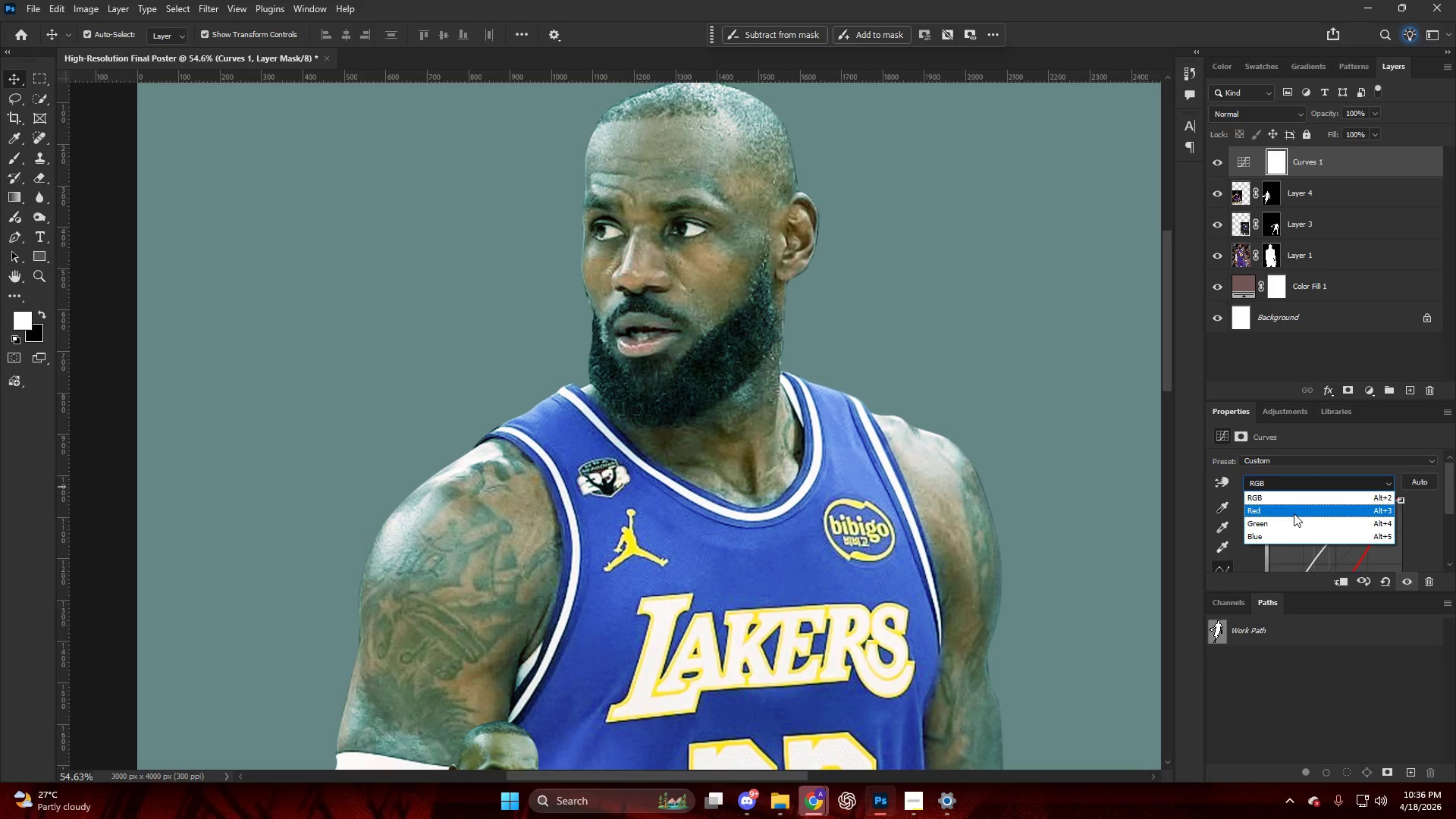 
scroll: coordinate [1304, 482], scroll_direction: up, amount: 4.0
 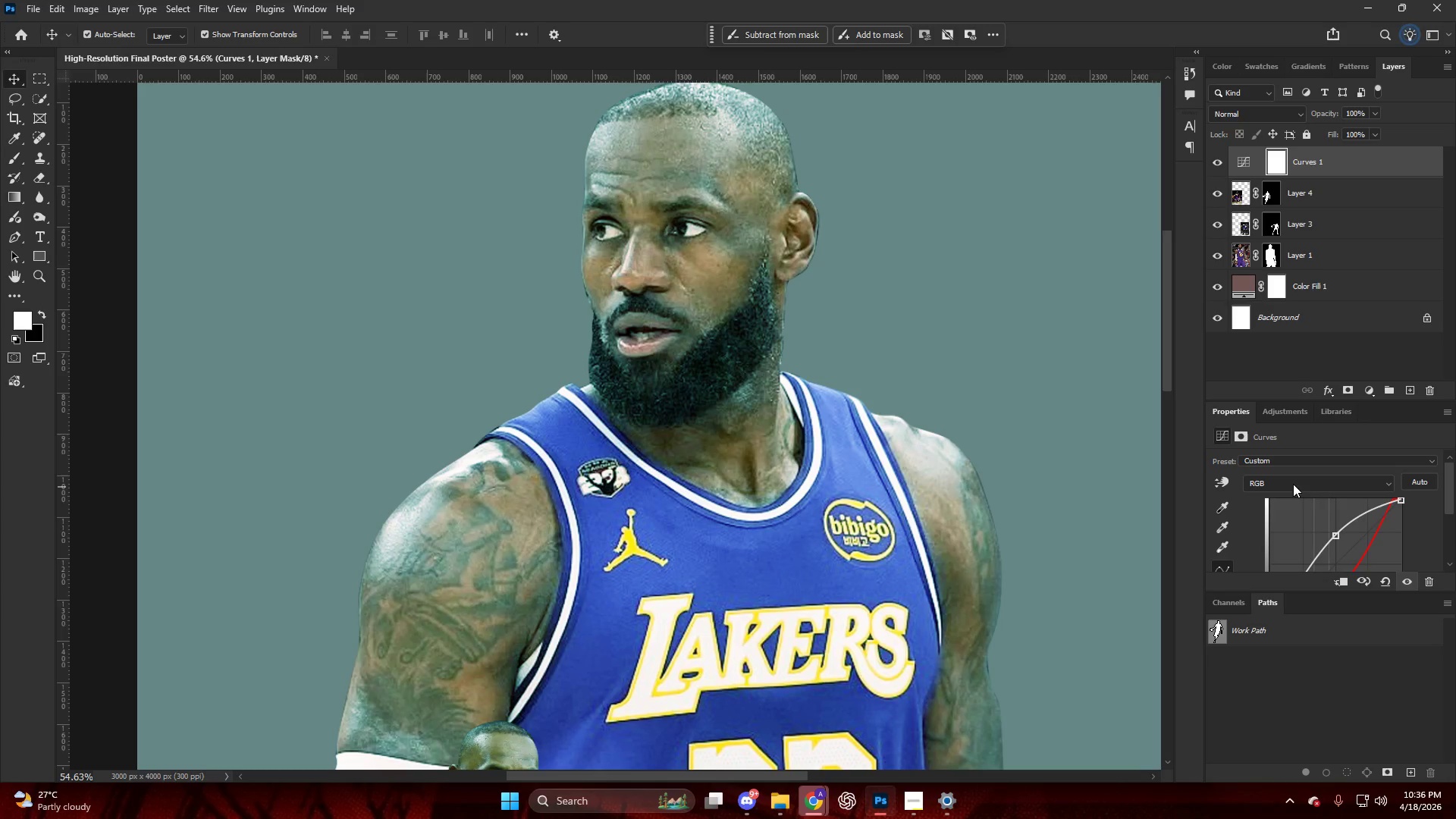 
left_click([1290, 510])
 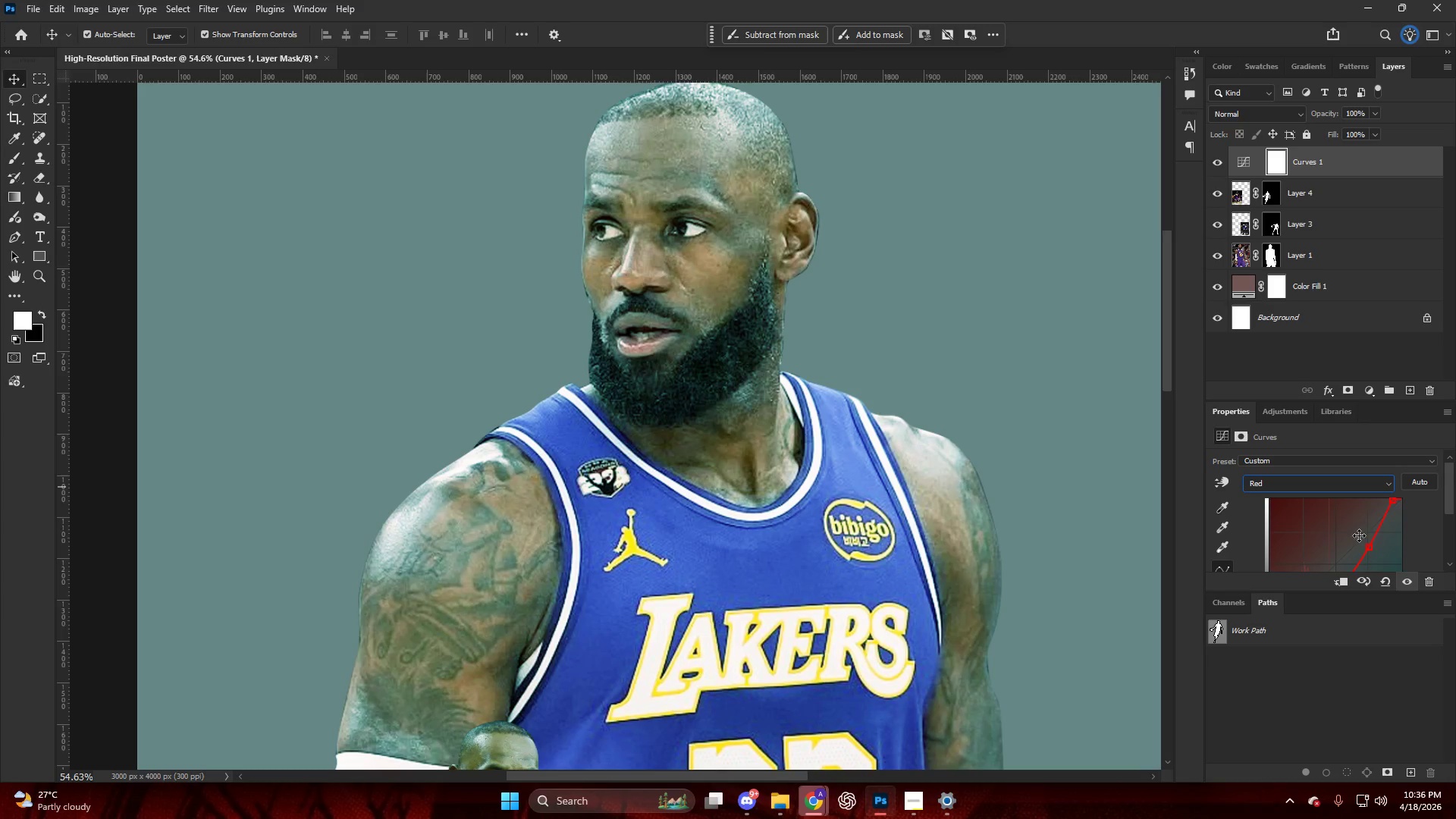 
left_click_drag(start_coordinate=[1368, 536], to_coordinate=[1335, 525])
 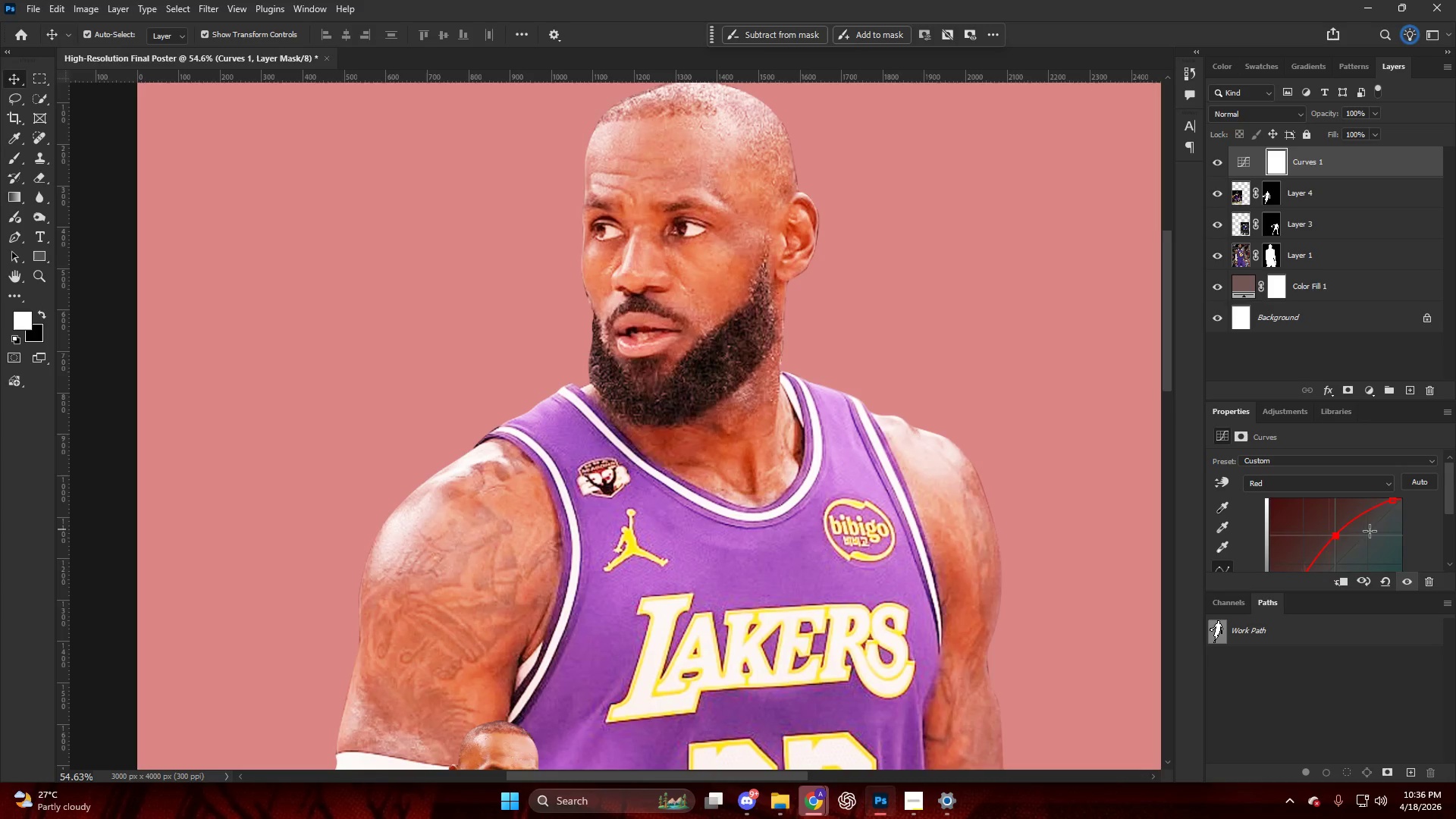 
left_click_drag(start_coordinate=[1370, 532], to_coordinate=[1370, 540])
 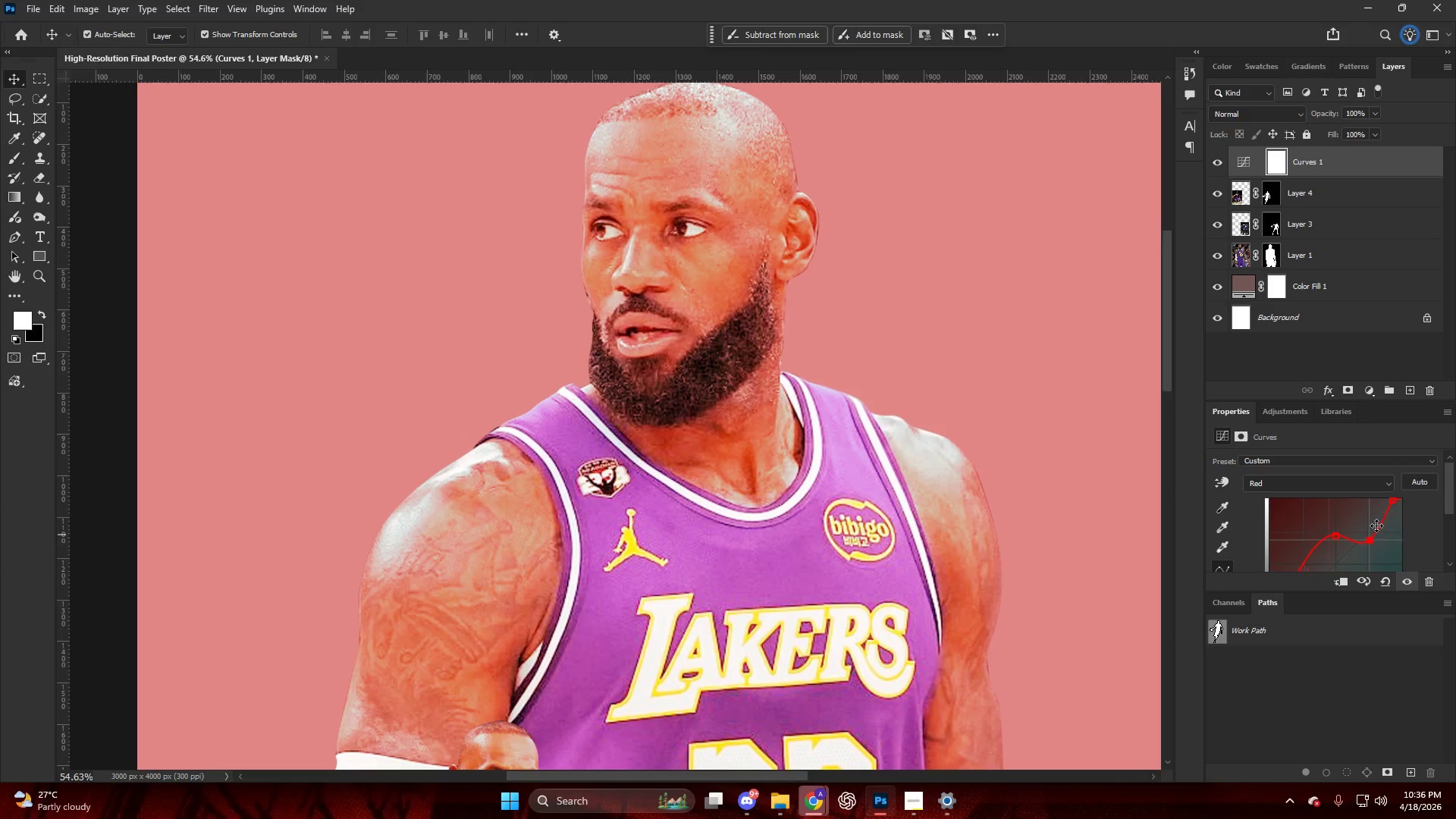 
left_click_drag(start_coordinate=[1384, 516], to_coordinate=[1386, 532])
 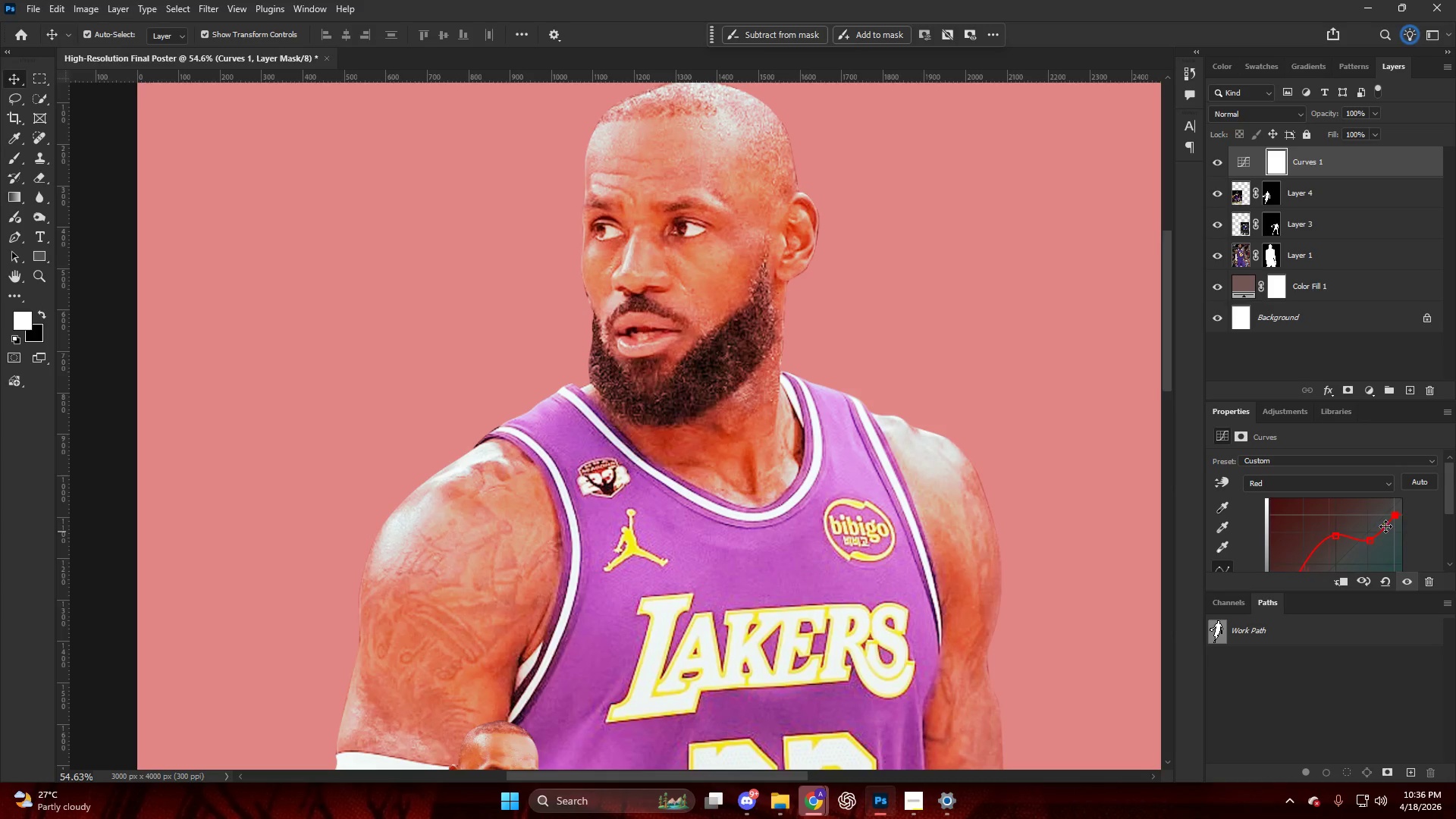 
left_click_drag(start_coordinate=[1387, 523], to_coordinate=[1383, 554])
 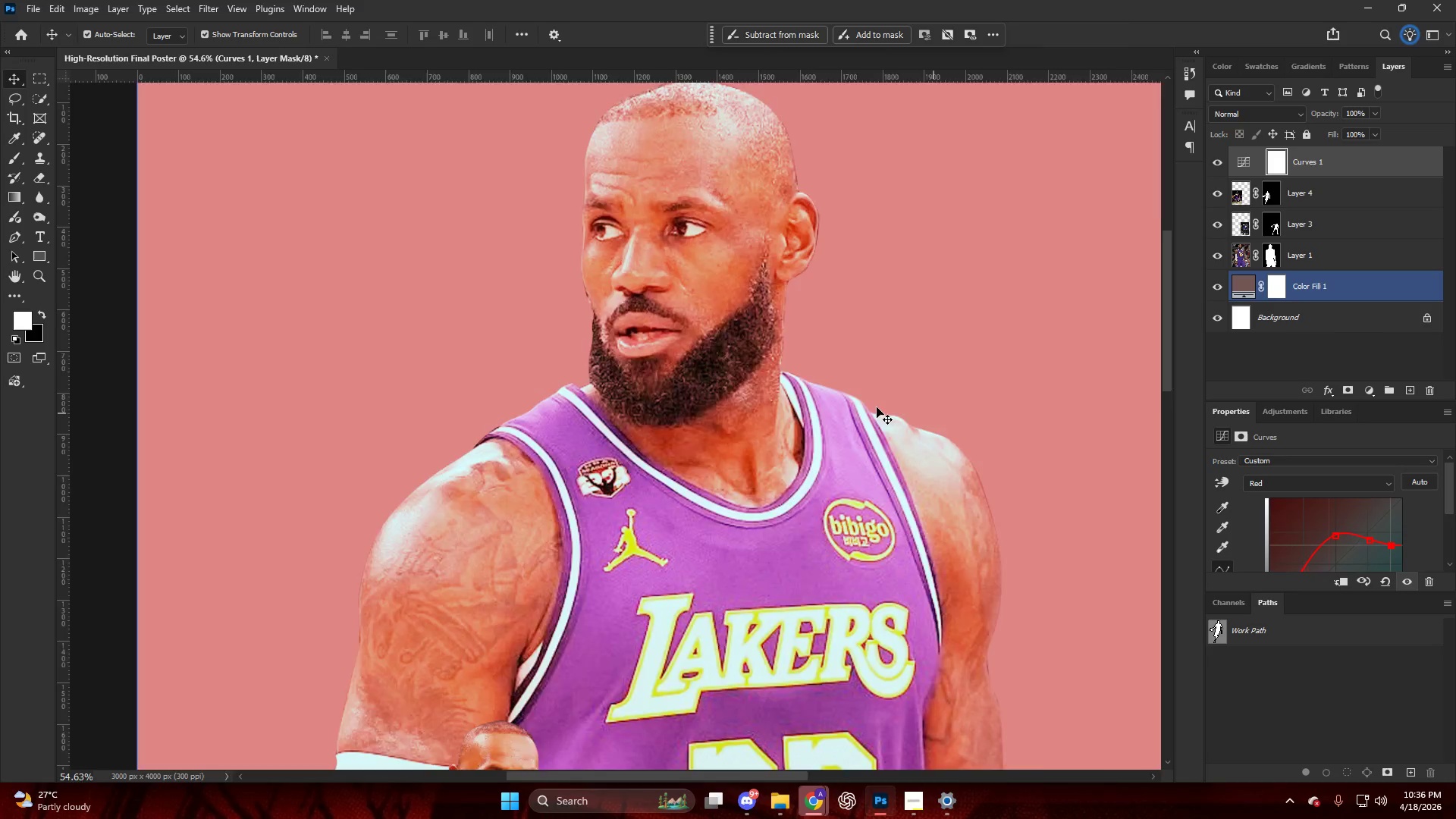 
hold_key(key=AltLeft, duration=0.47)
scroll: coordinate [872, 407], scroll_direction: down, amount: 11.0
 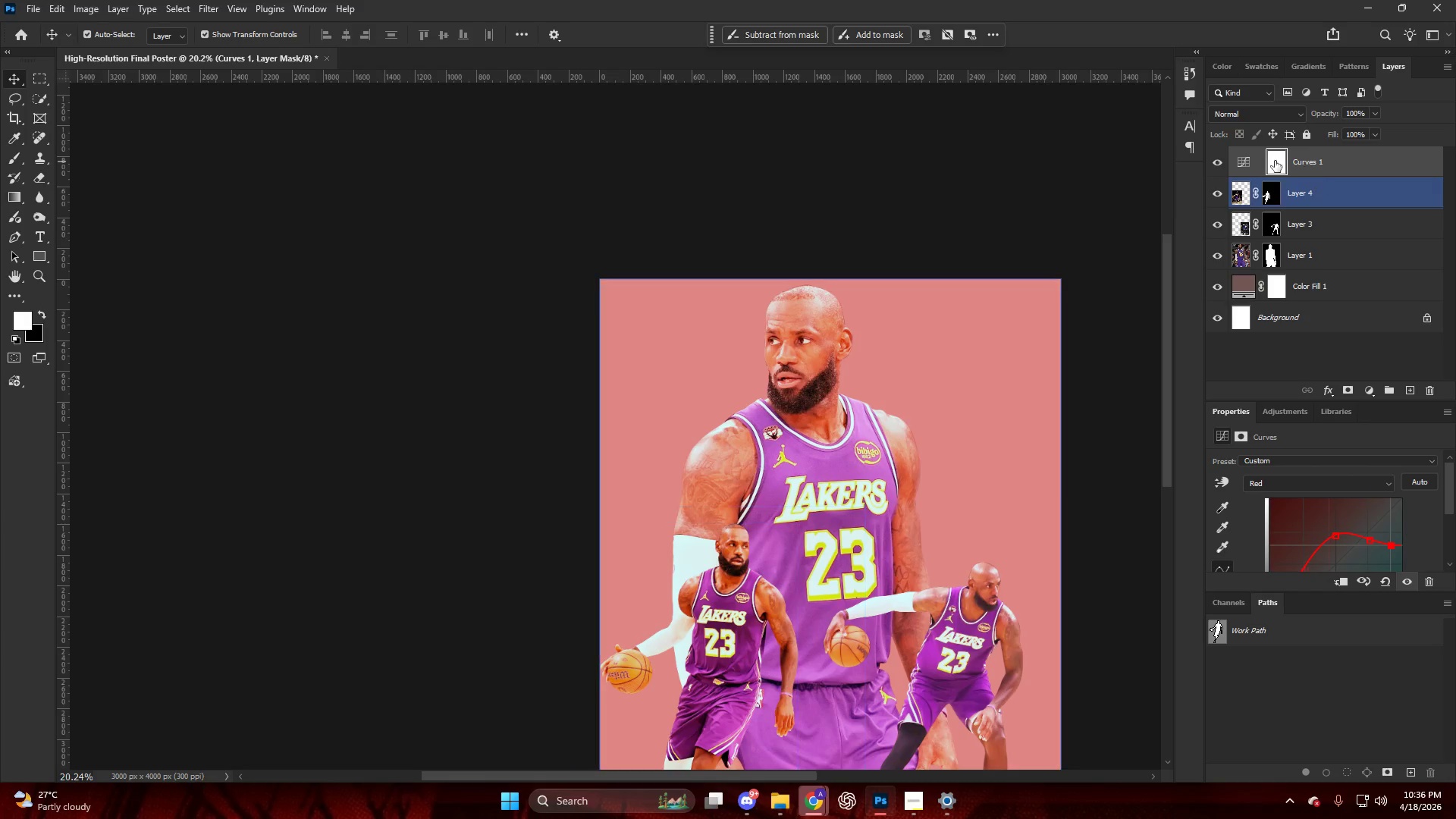 
left_click([1241, 159])
 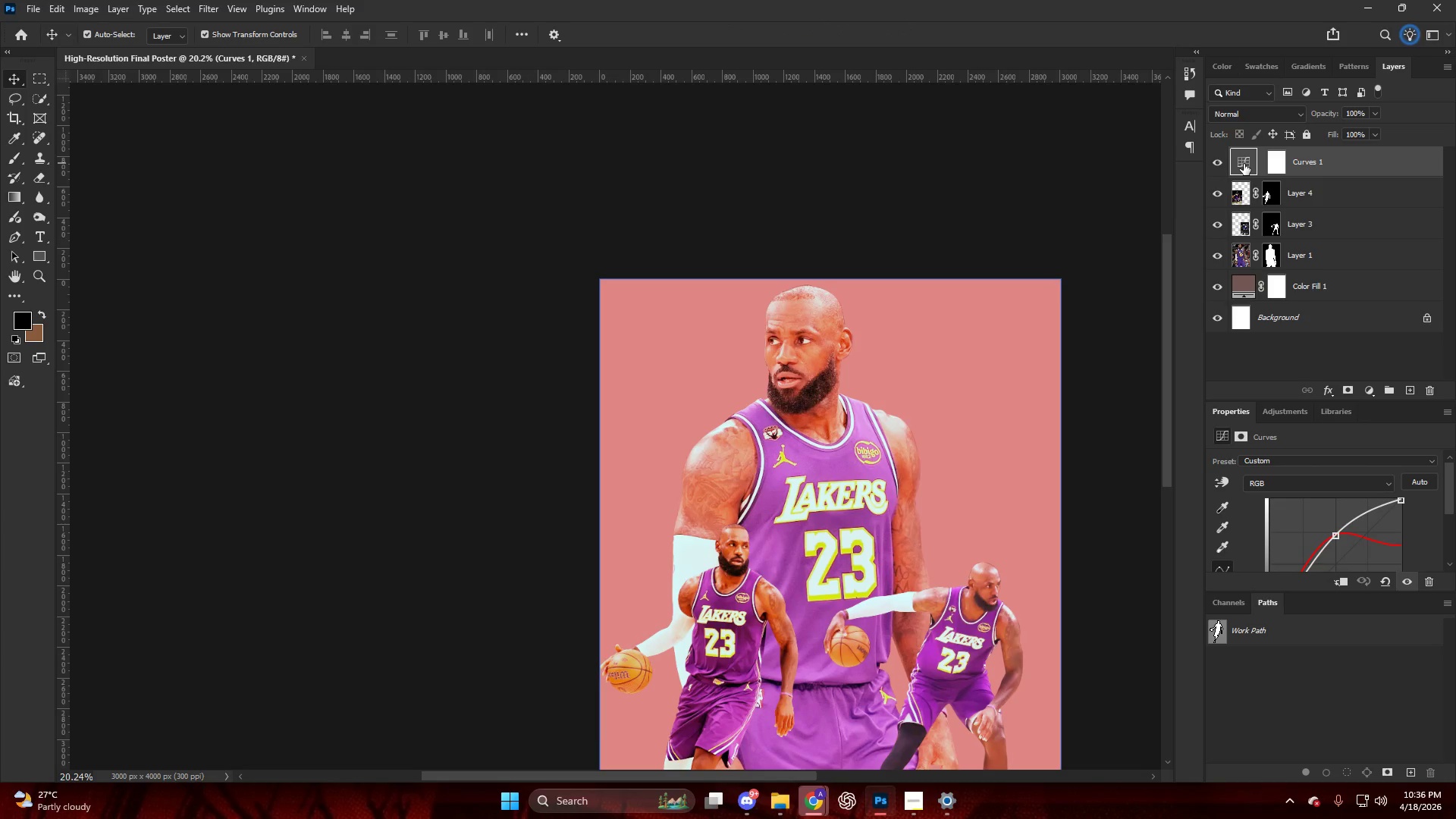 
key(Backspace)
 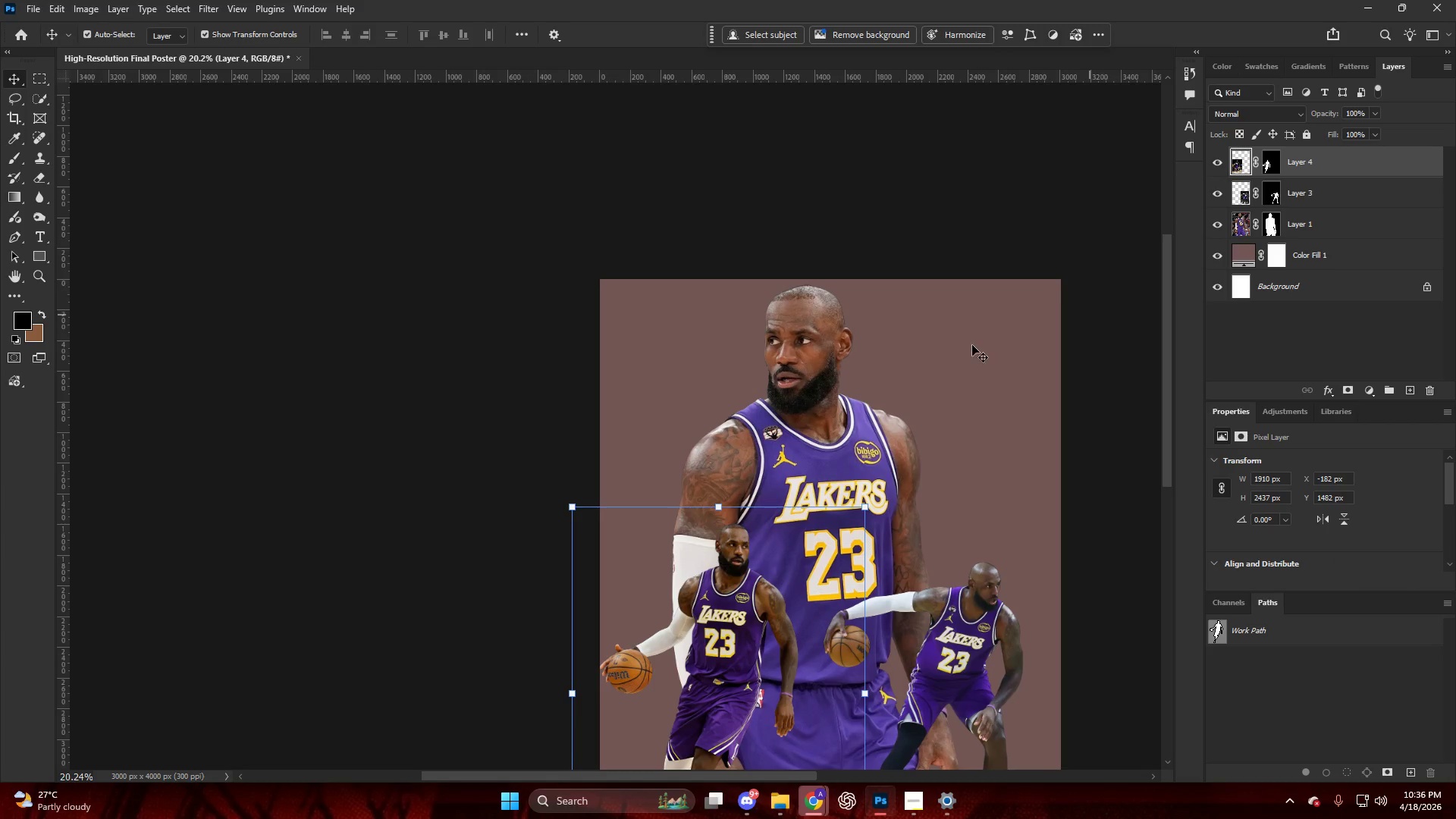 
key(Alt+AltLeft)
 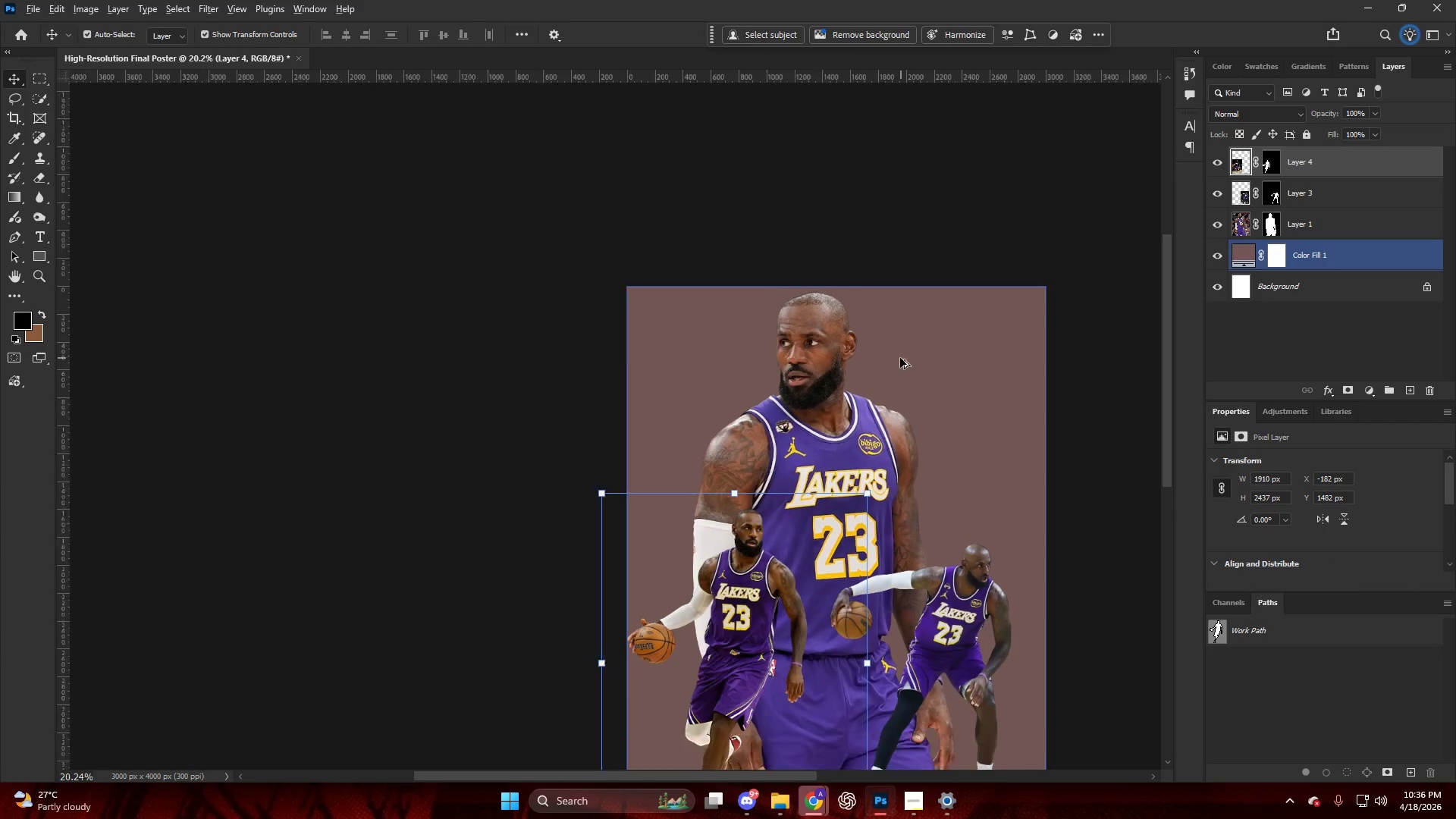 
scroll: coordinate [900, 358], scroll_direction: down, amount: 5.0
 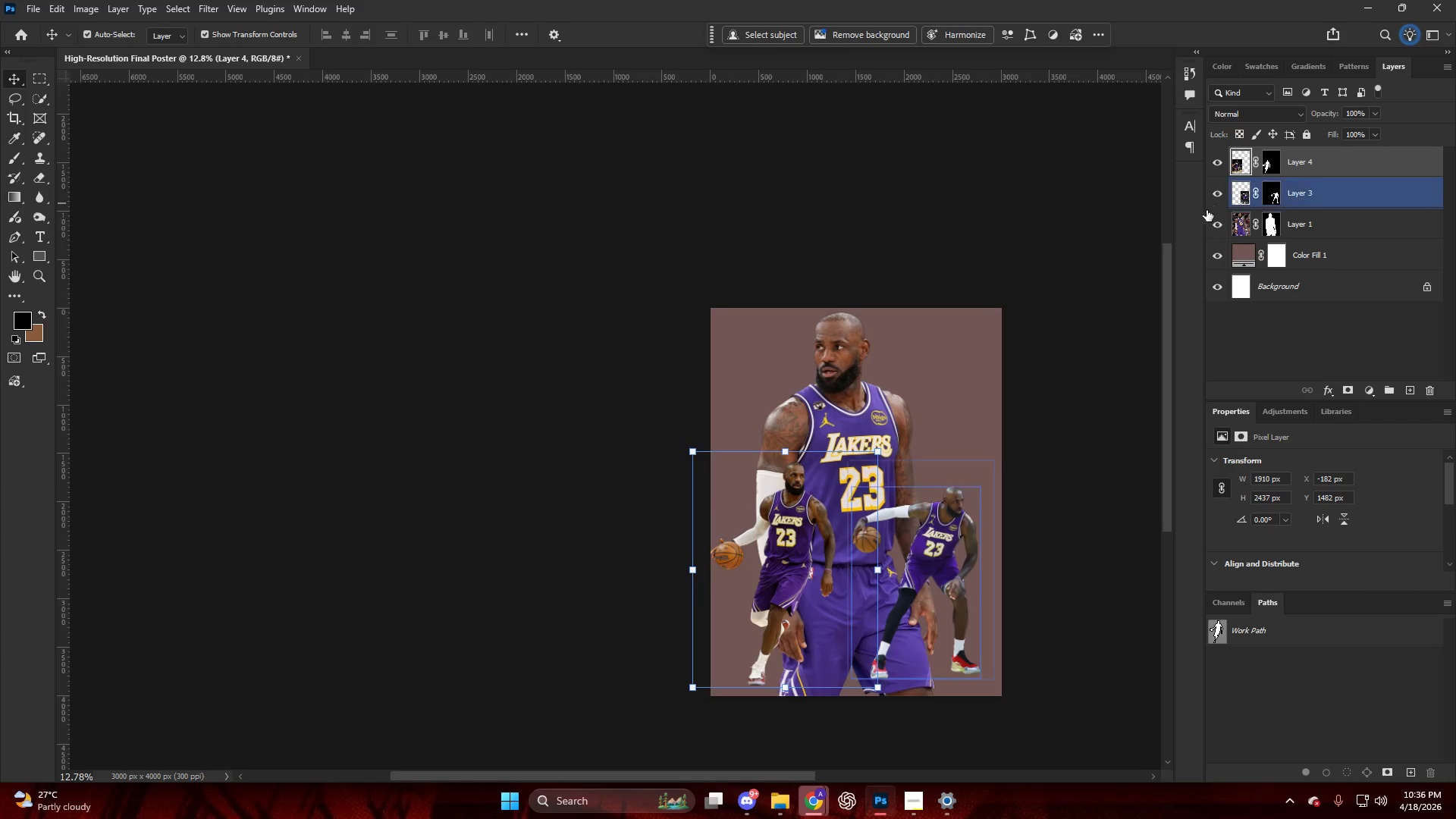 
key(Alt+AltLeft)
 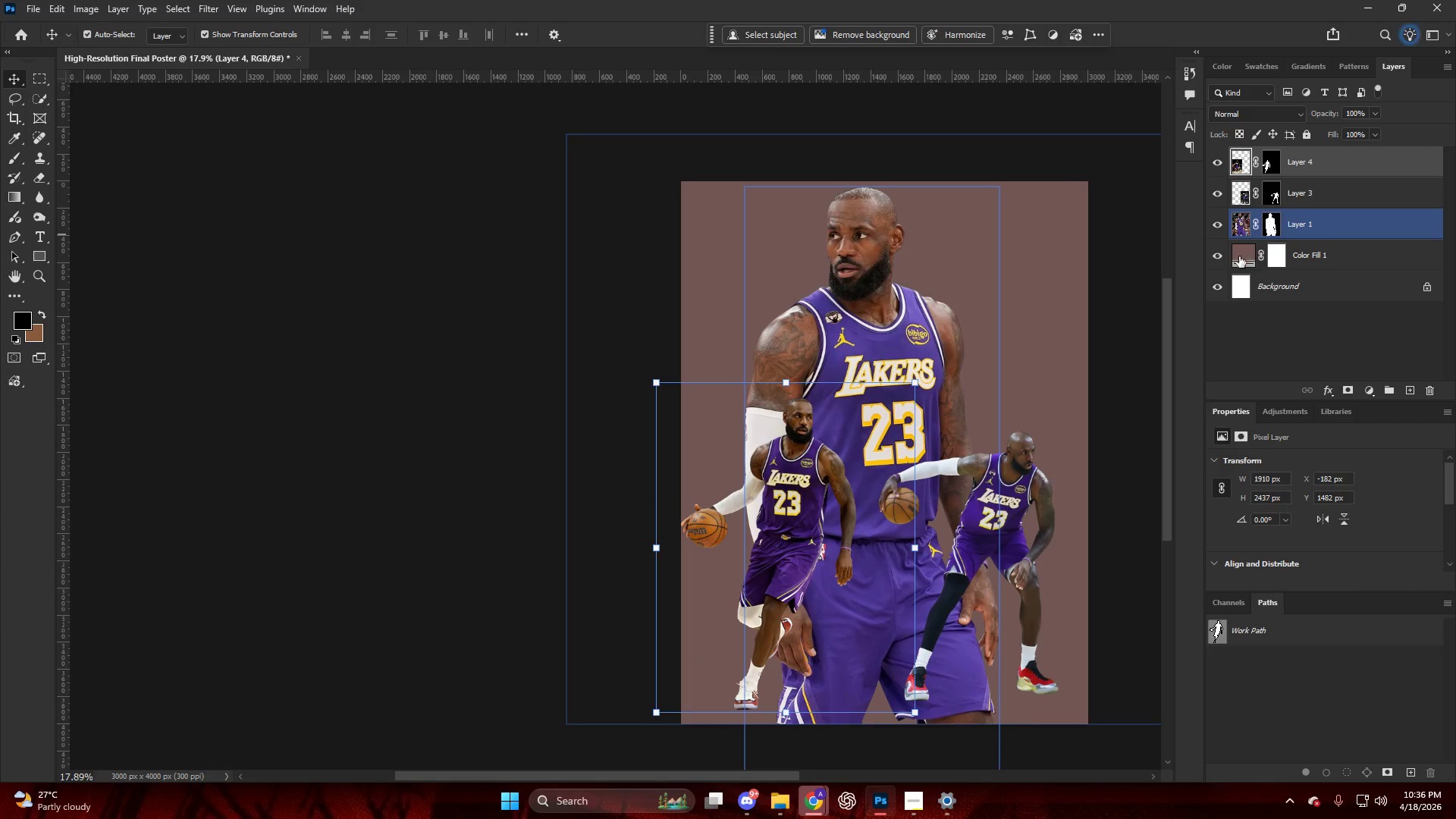 
scroll: coordinate [1005, 378], scroll_direction: down, amount: 1.0
 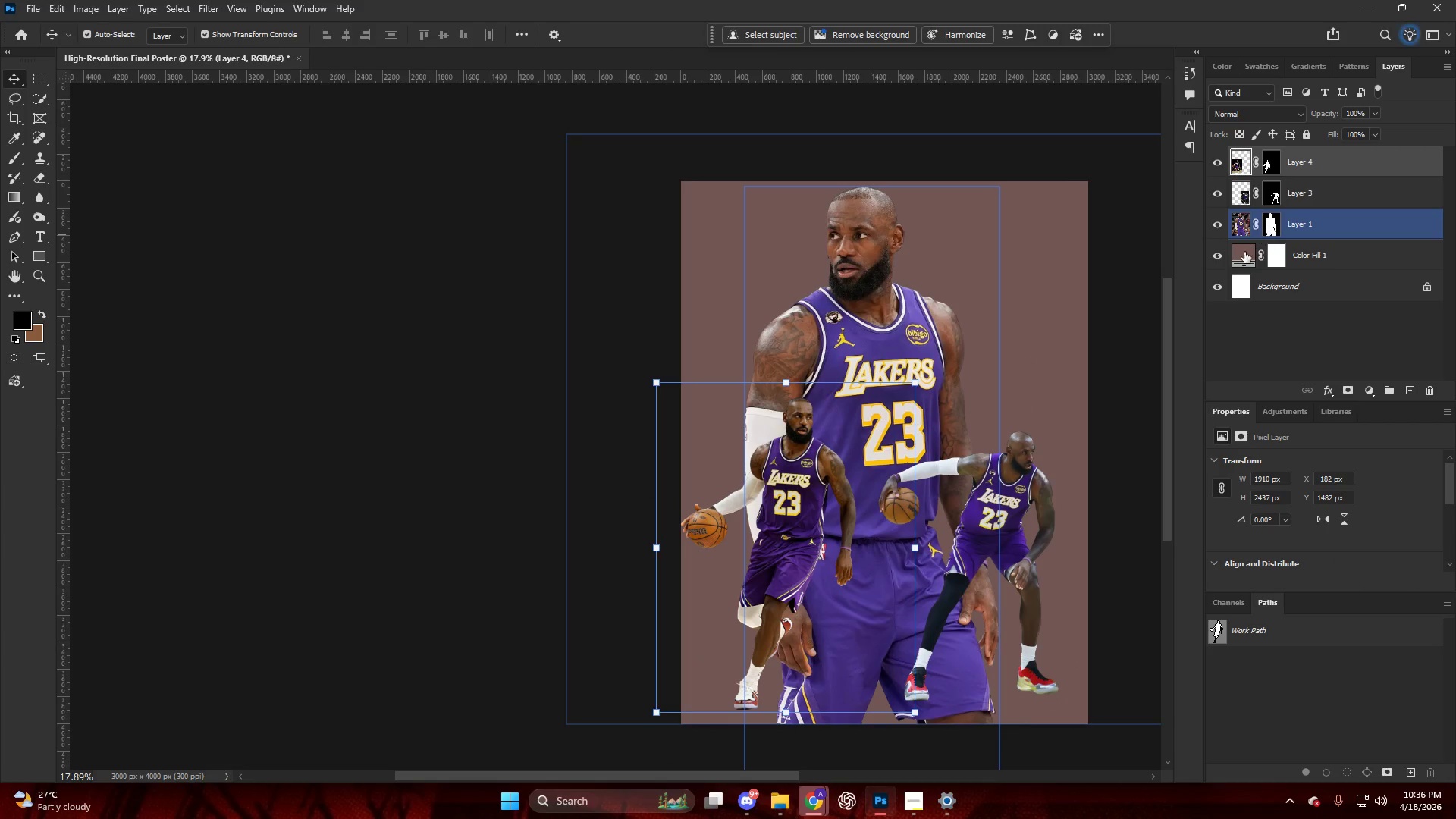 
double_click([1236, 263])
 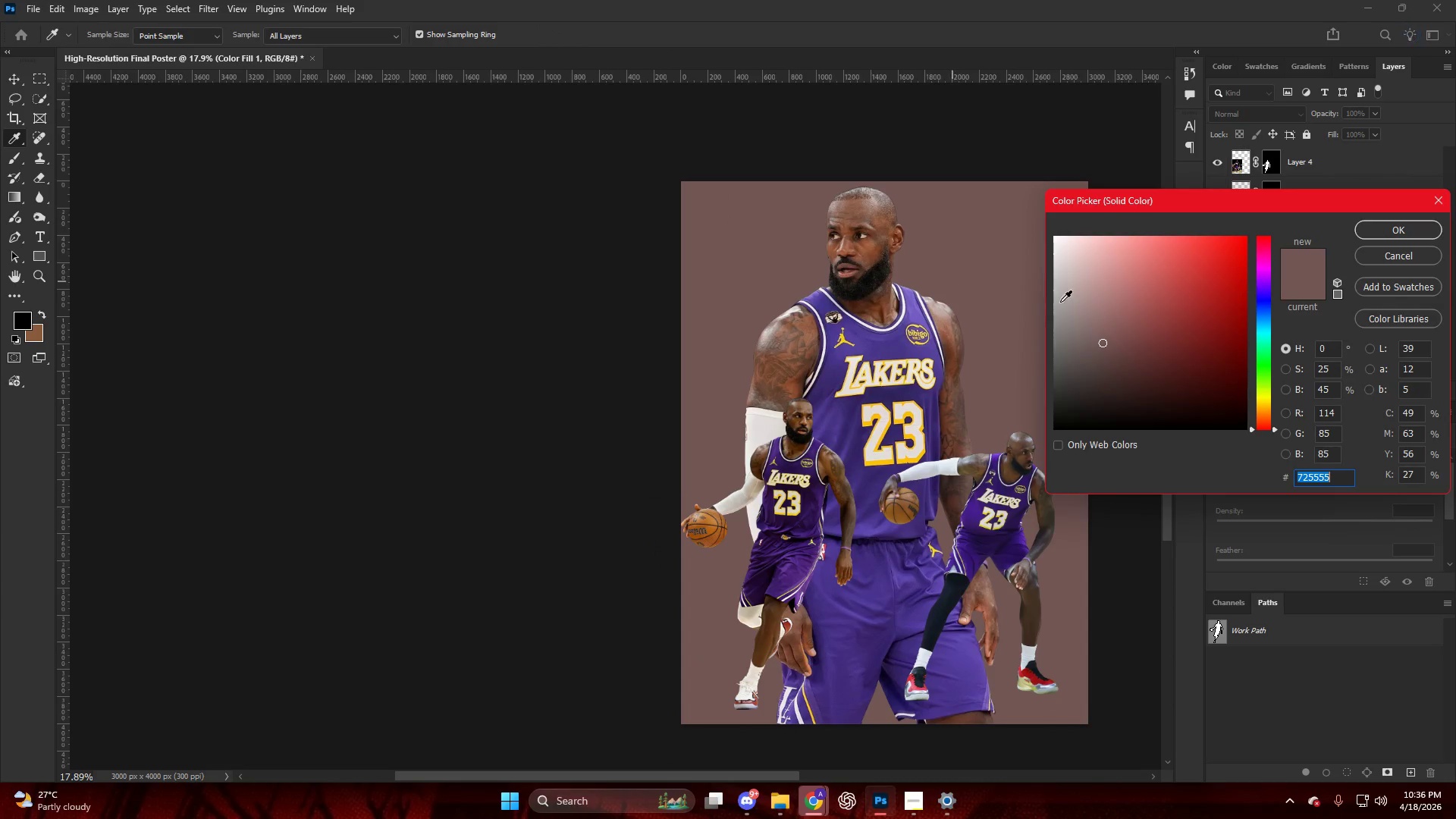 
left_click_drag(start_coordinate=[1069, 304], to_coordinate=[1019, 361])
 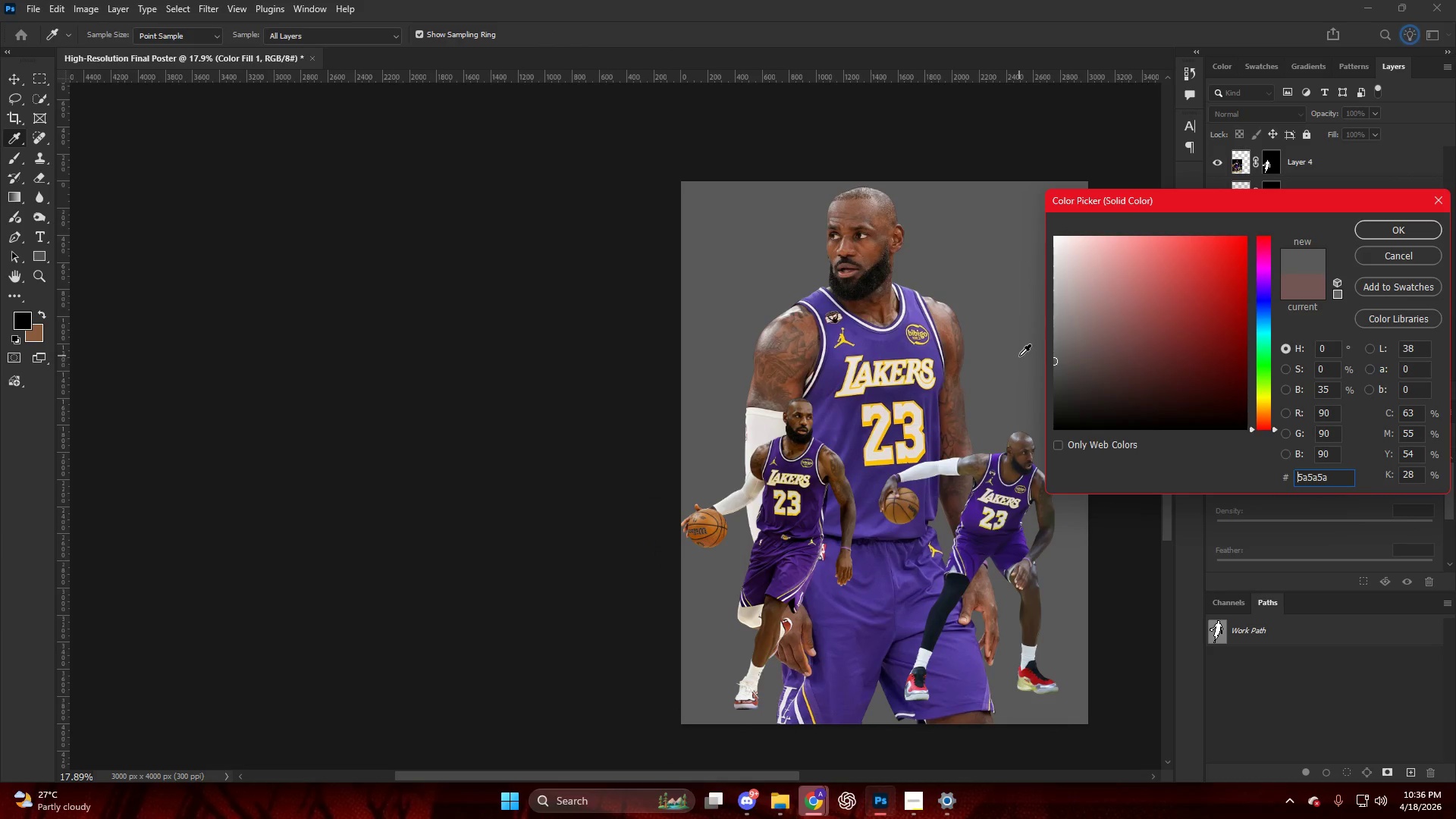 
key(NumpadEnter)
 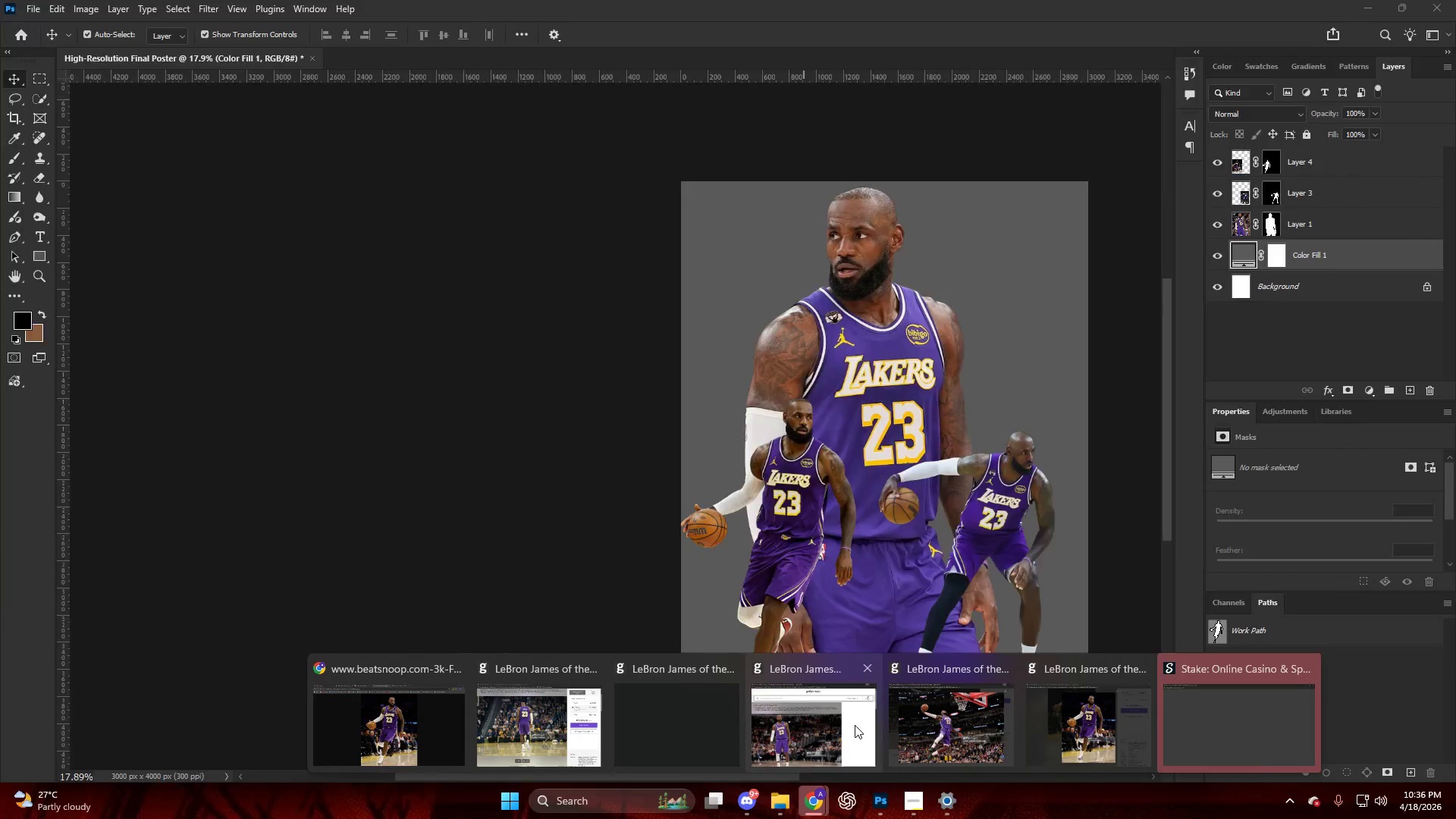 
left_click_drag(start_coordinate=[934, 733], to_coordinate=[932, 730])
 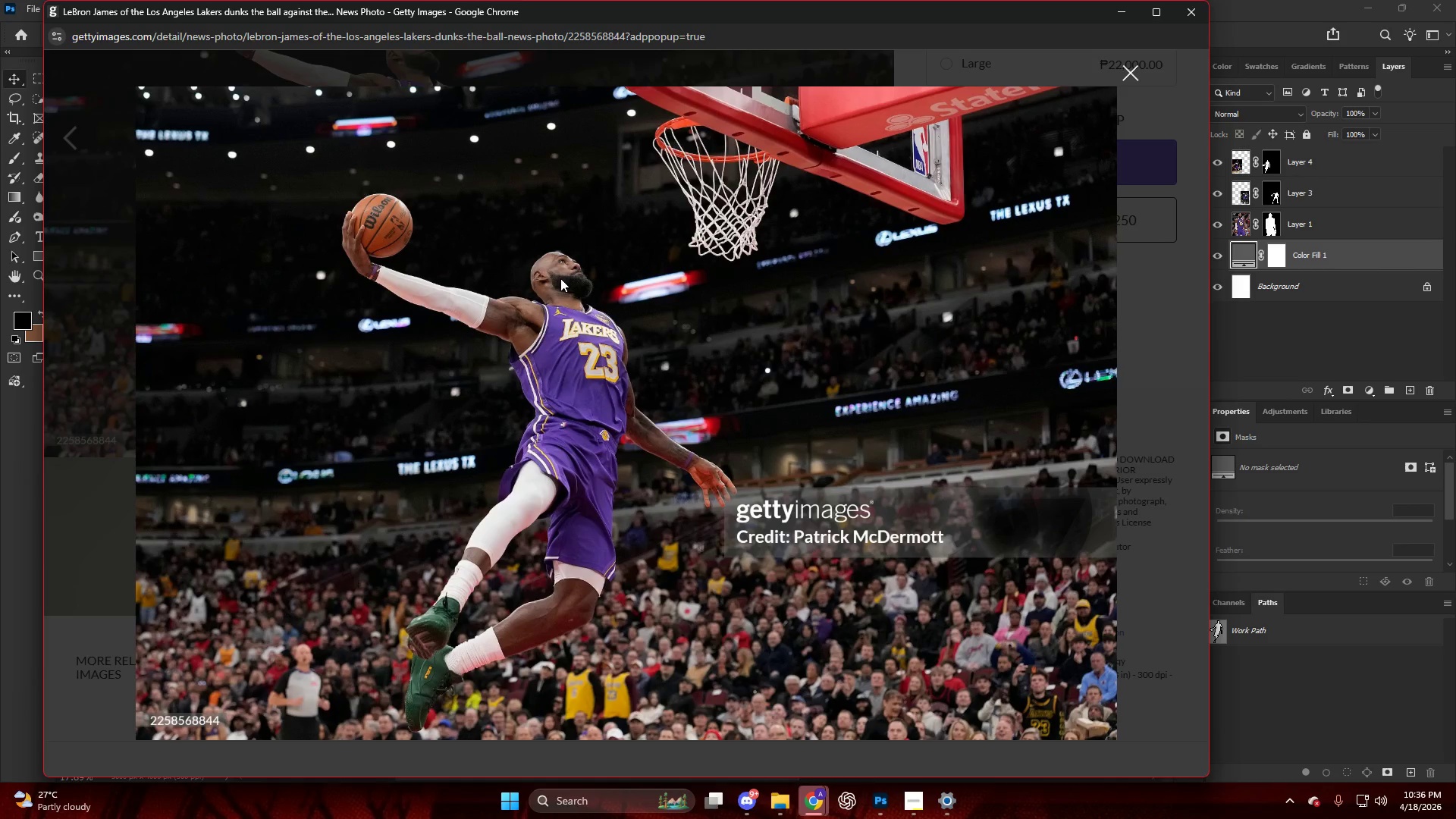 
right_click([560, 278])
 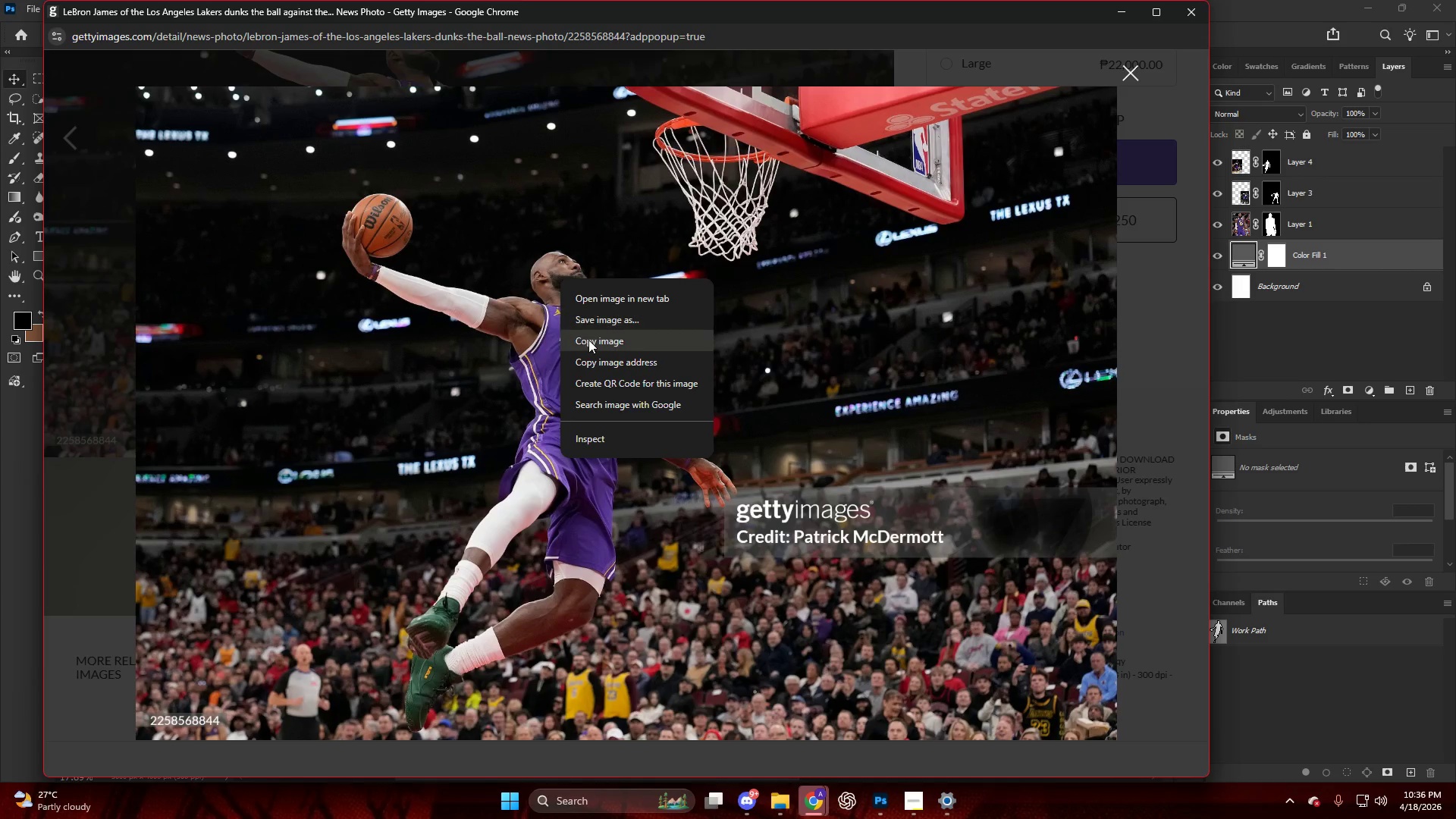 
left_click([589, 344])
 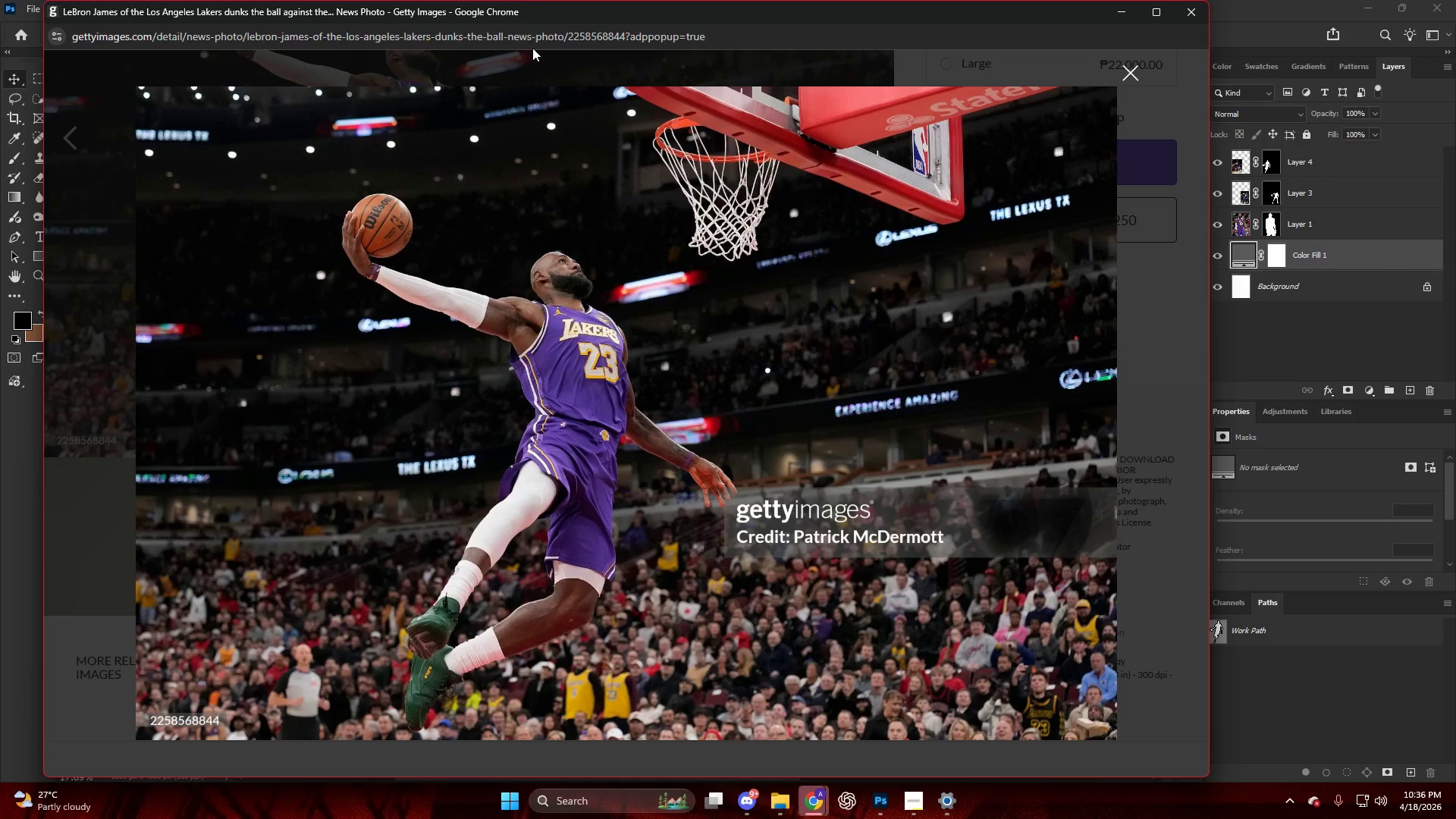 
left_click([527, 41])
 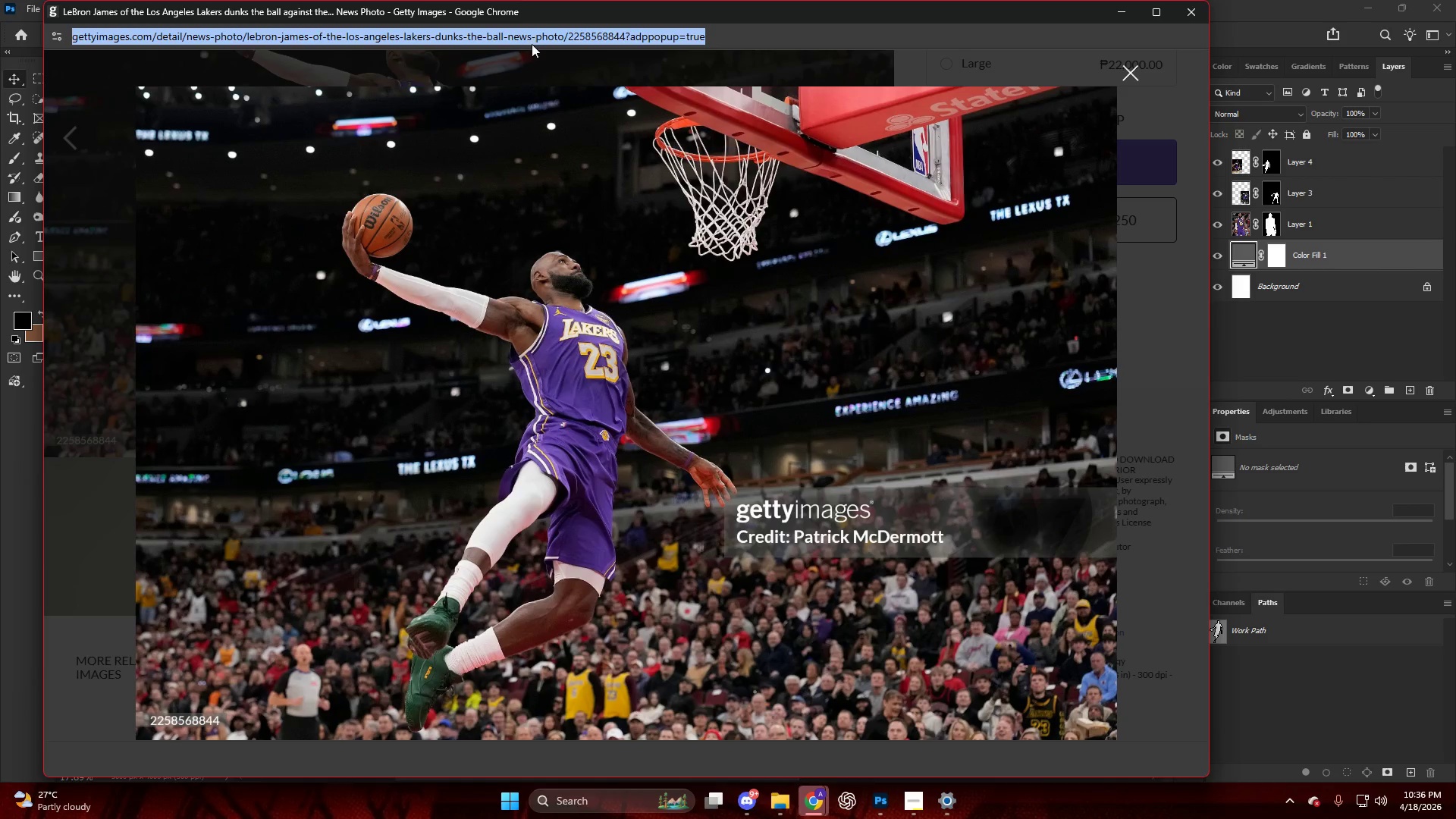 
key(Control+C)
 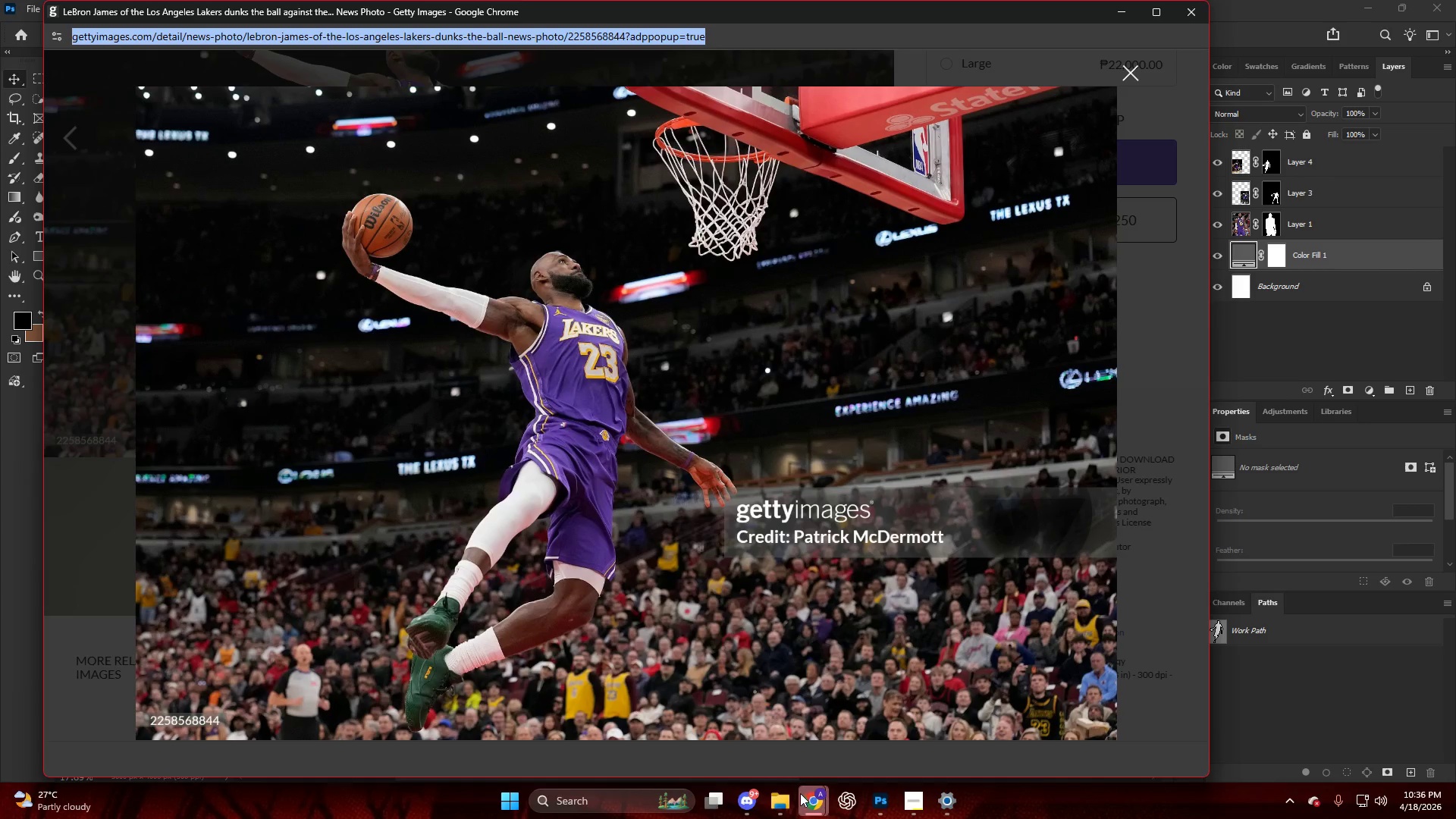 
left_click([816, 801])
 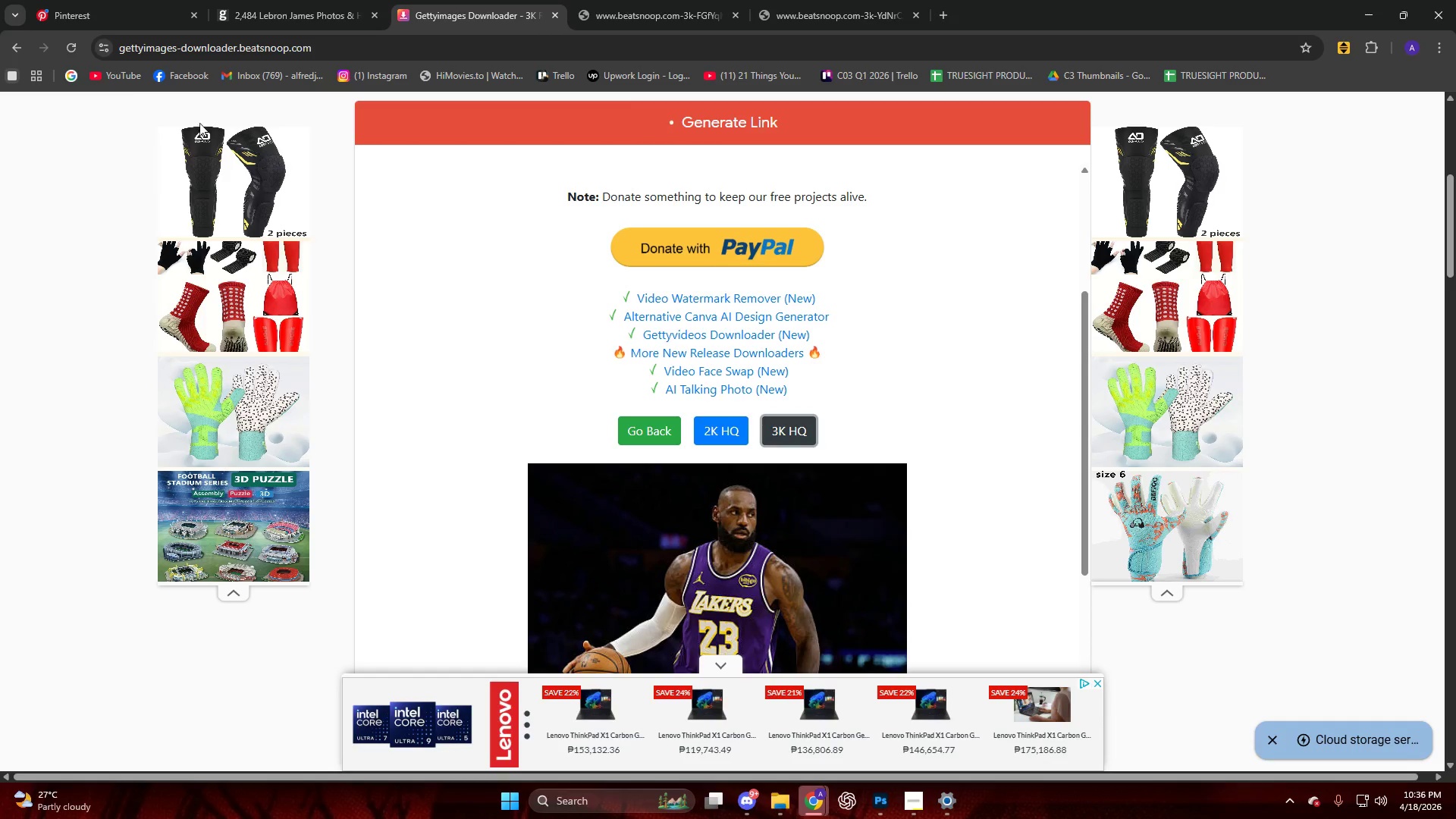 
left_click([177, 46])
 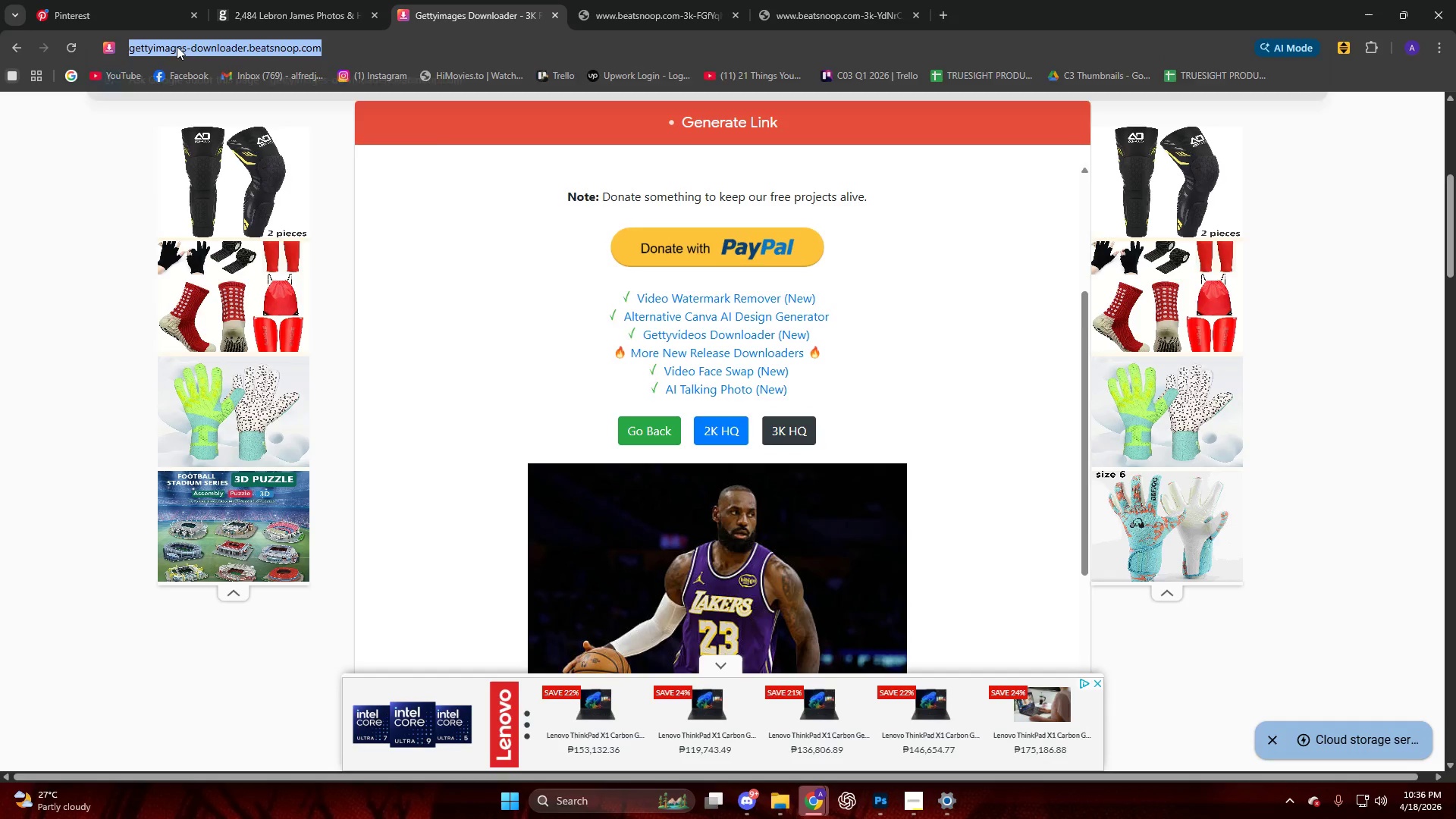 
key(G)
 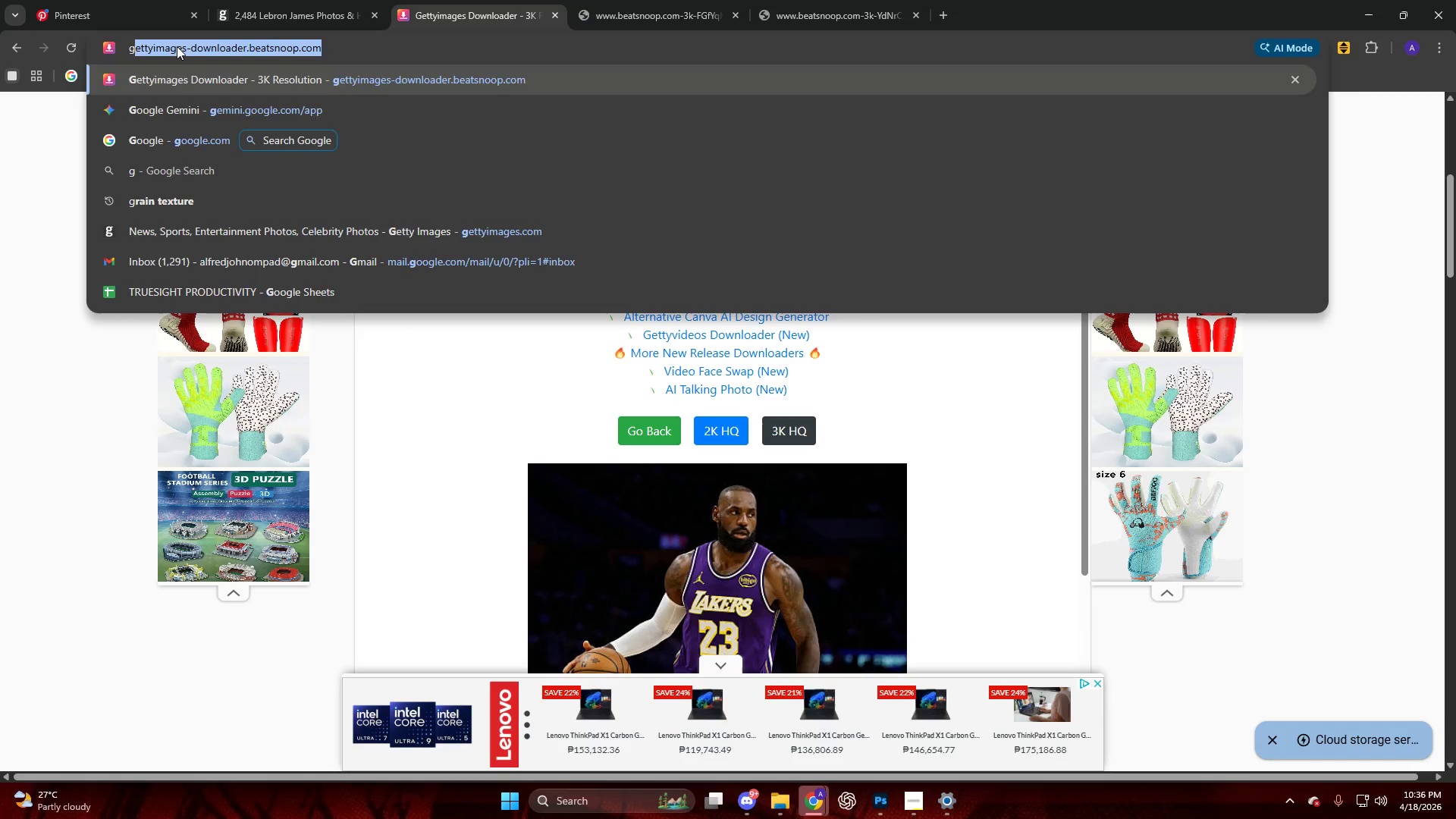 
key(NumpadEnter)
 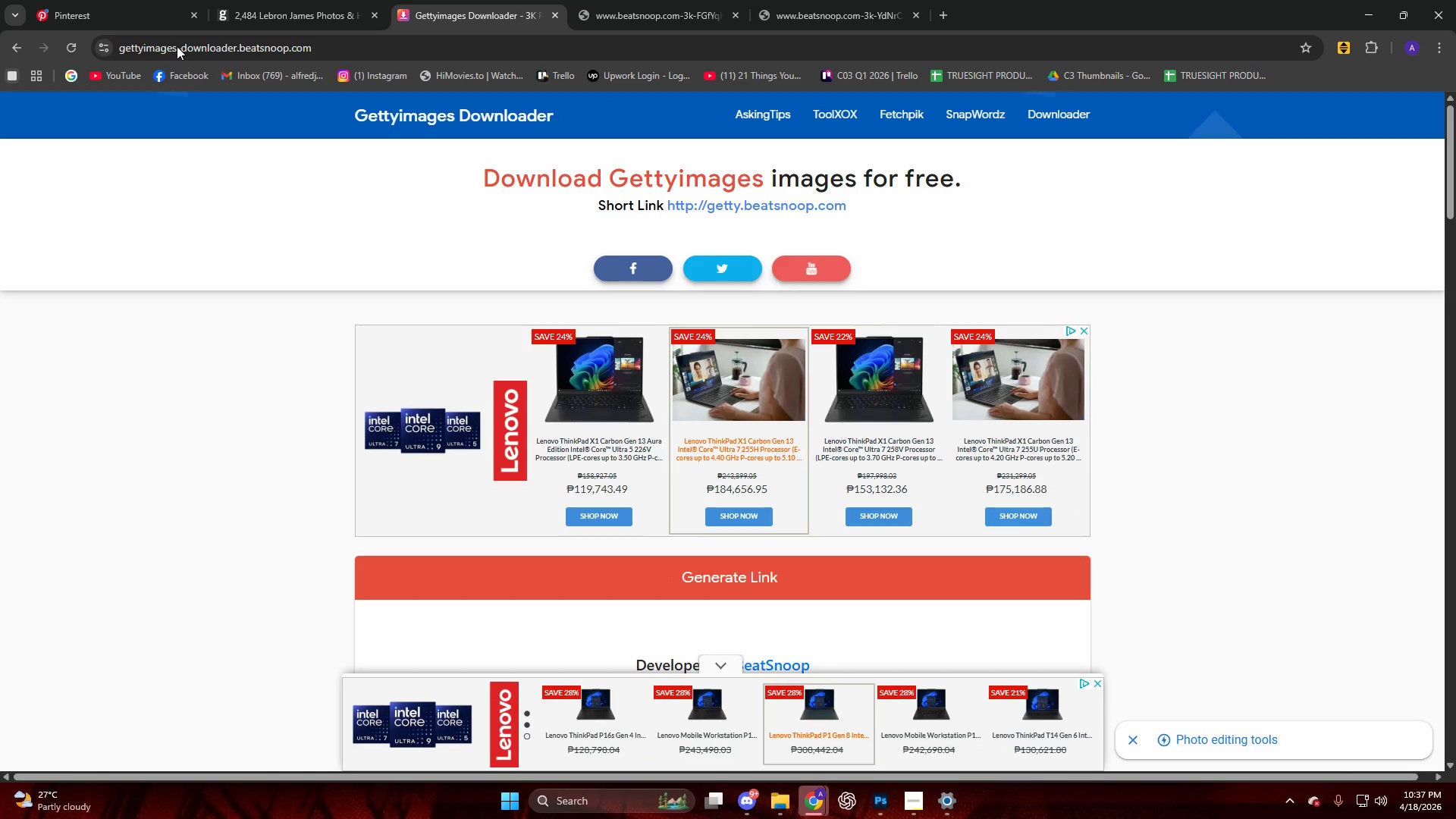 
wait(35.95)
 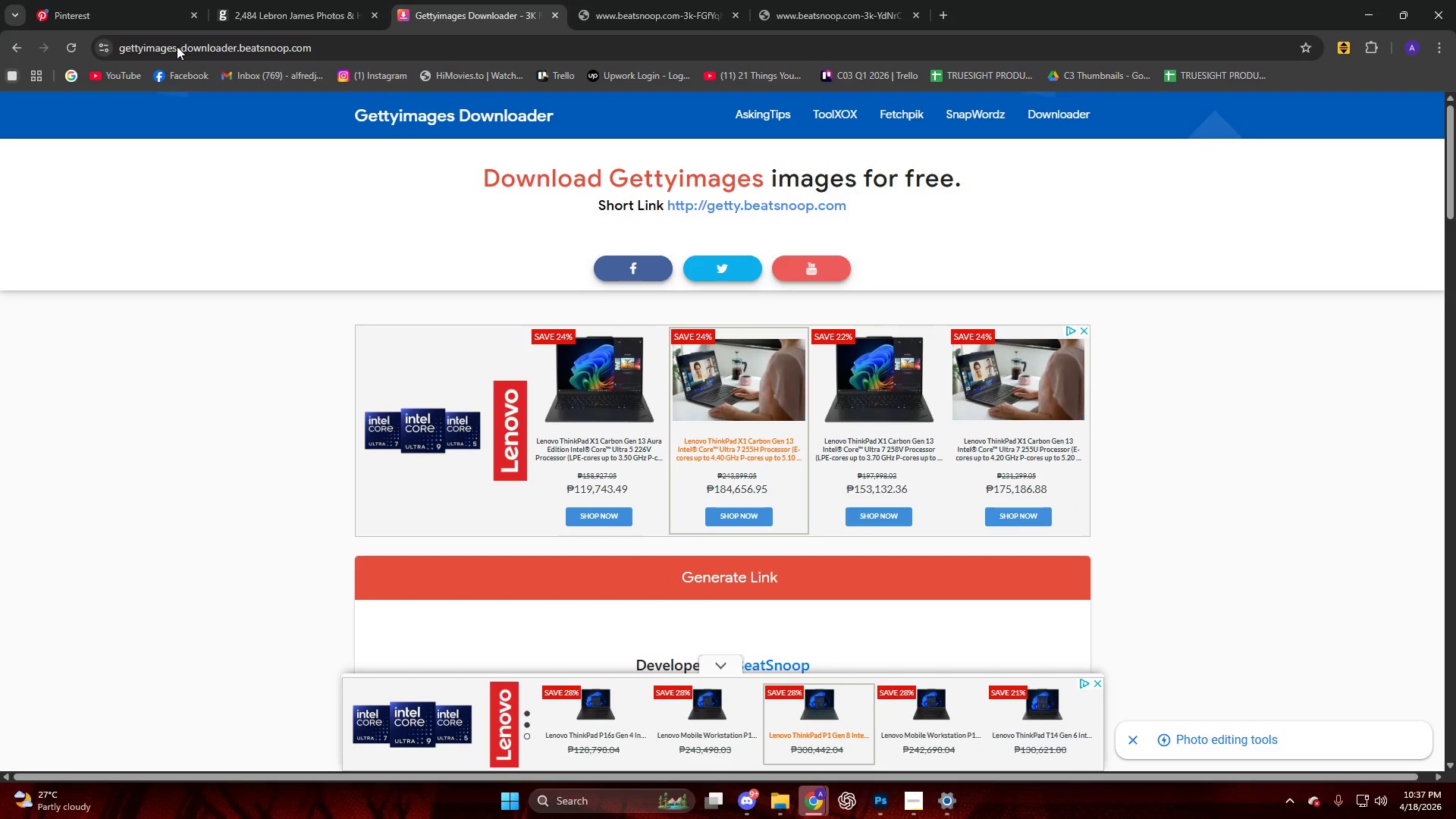 
scroll: coordinate [538, 239], scroll_direction: down, amount: 14.0
 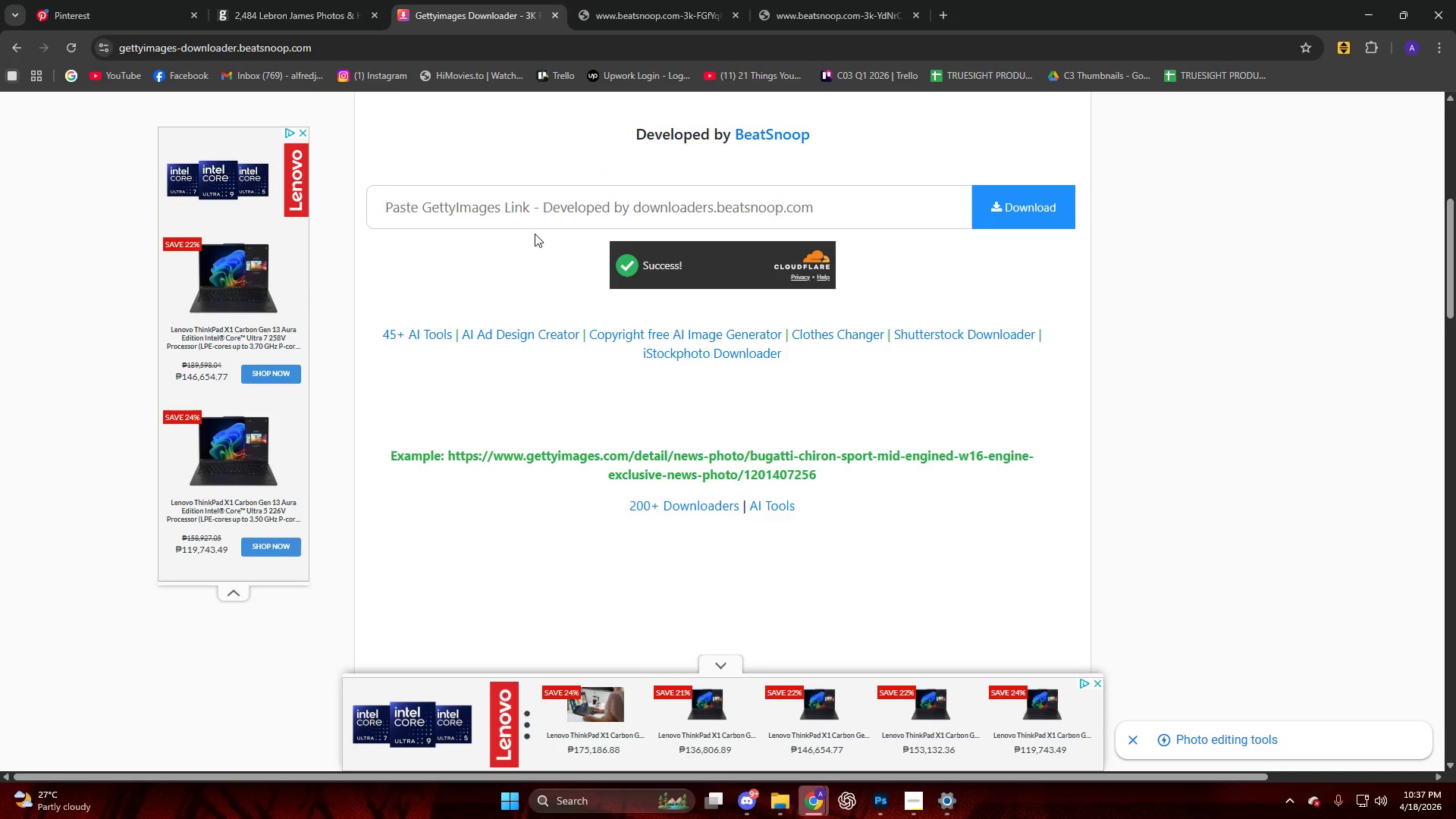 
left_click([530, 219])
 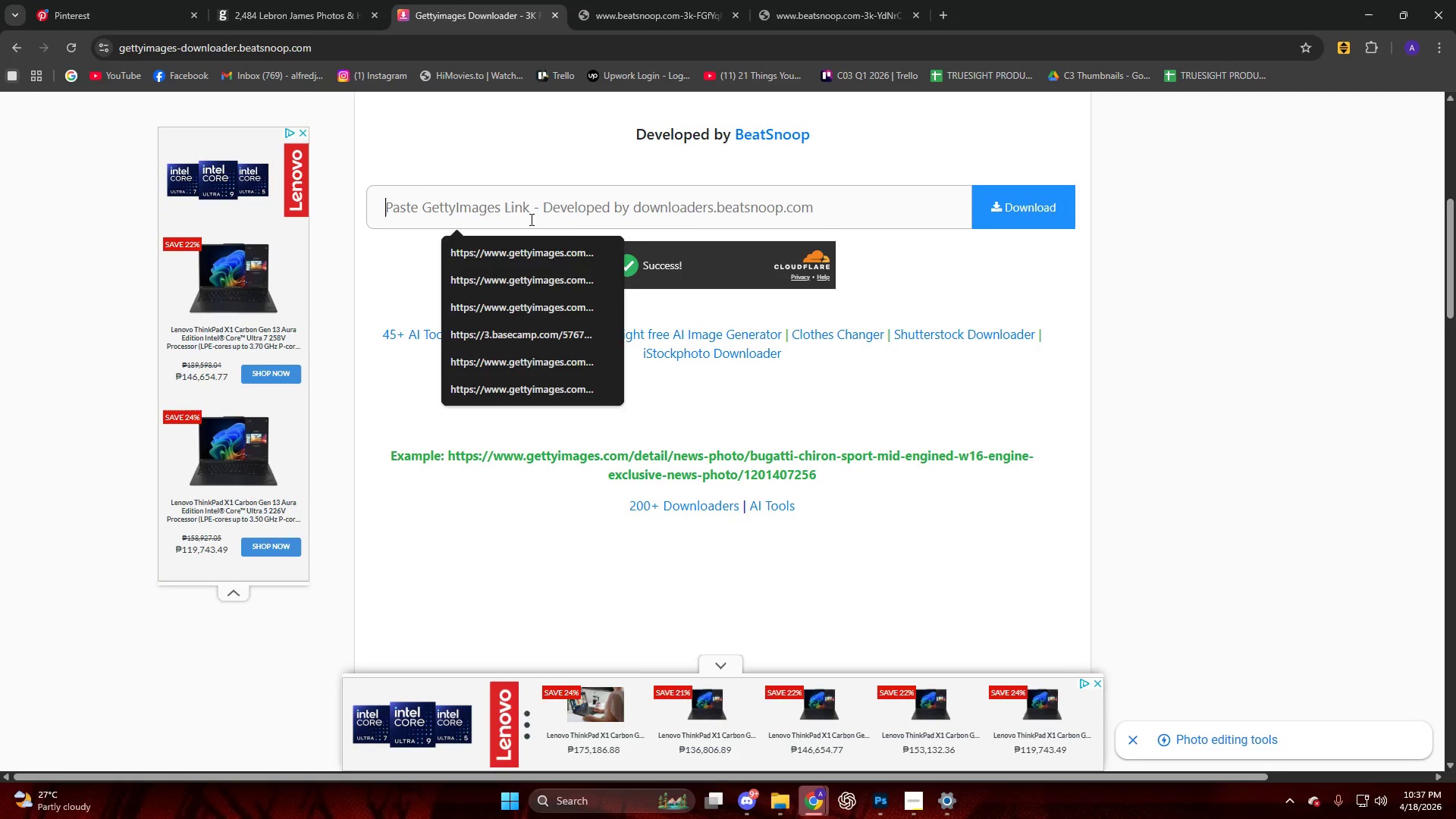 
key(Control+ControlLeft)
 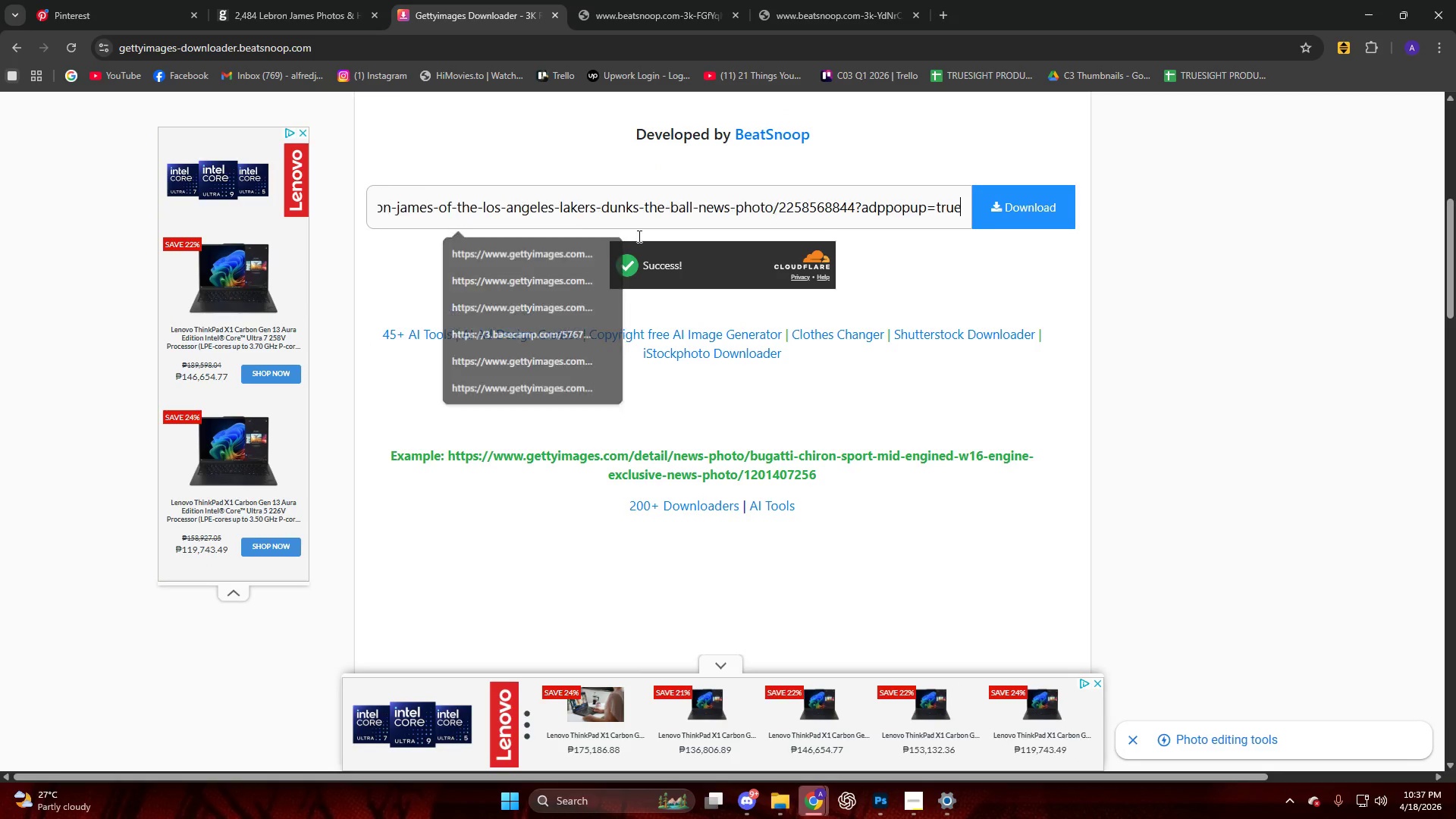 
key(Control+V)
 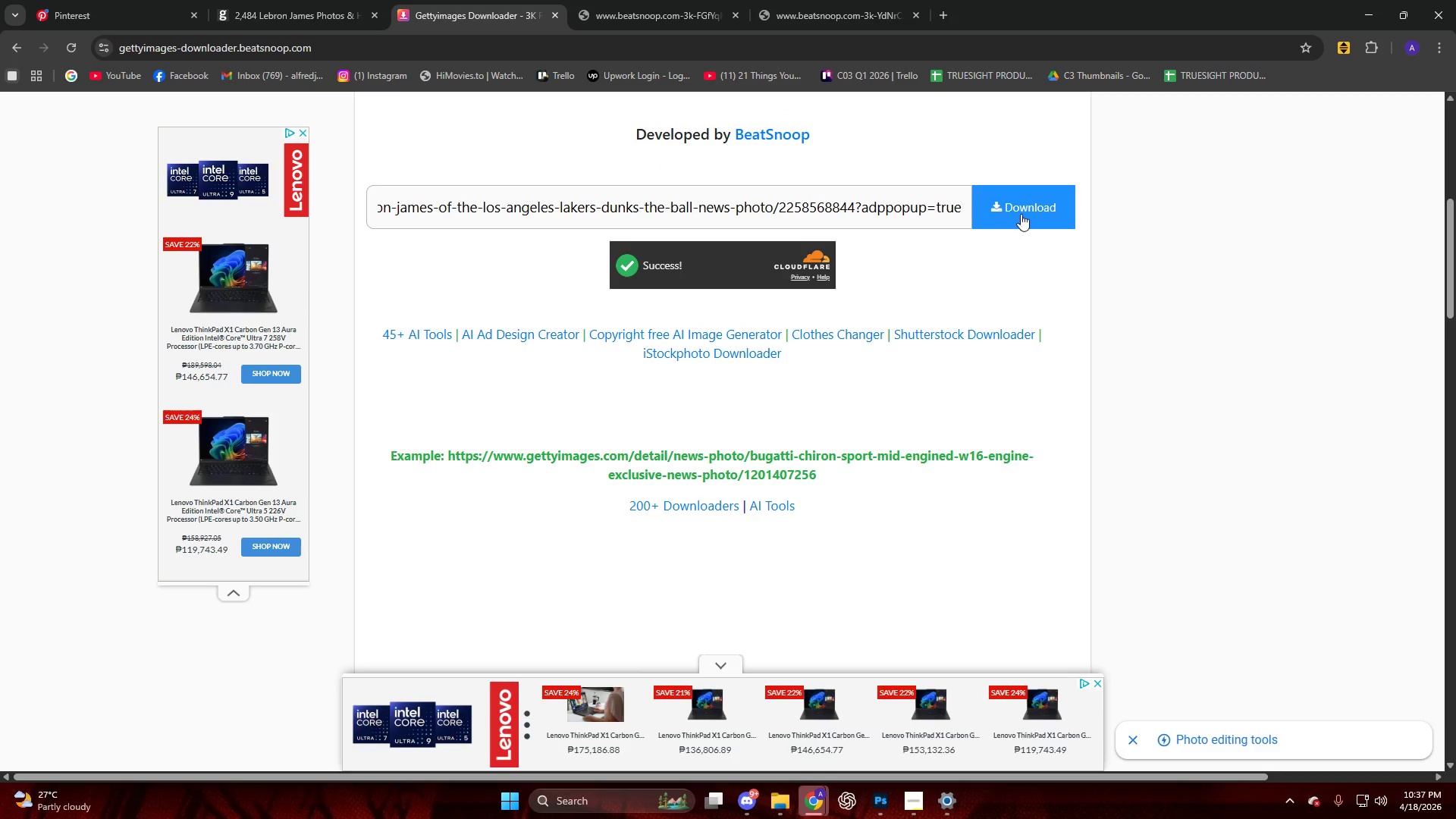 
left_click([1027, 209])
 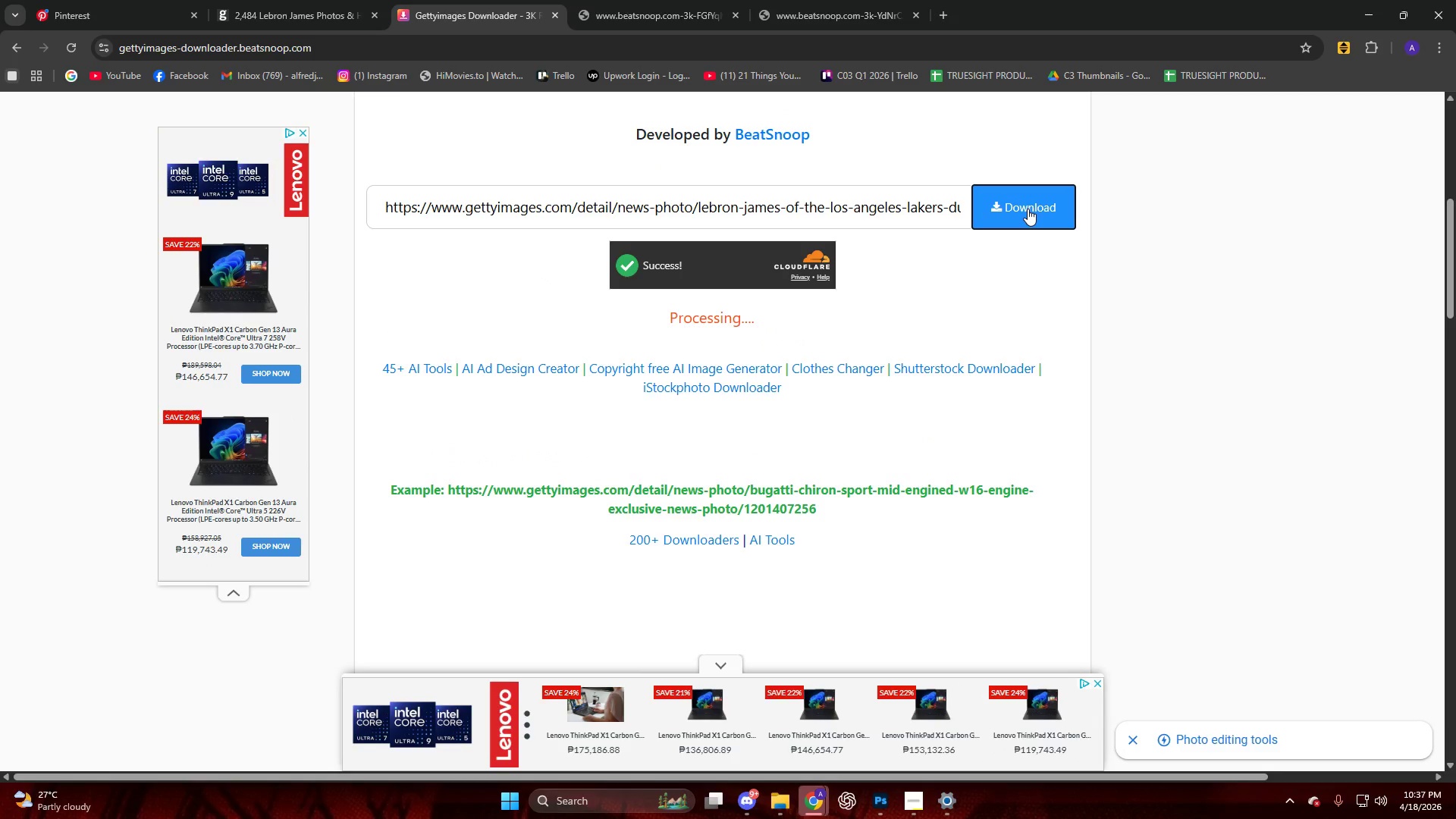 
wait(8.91)
 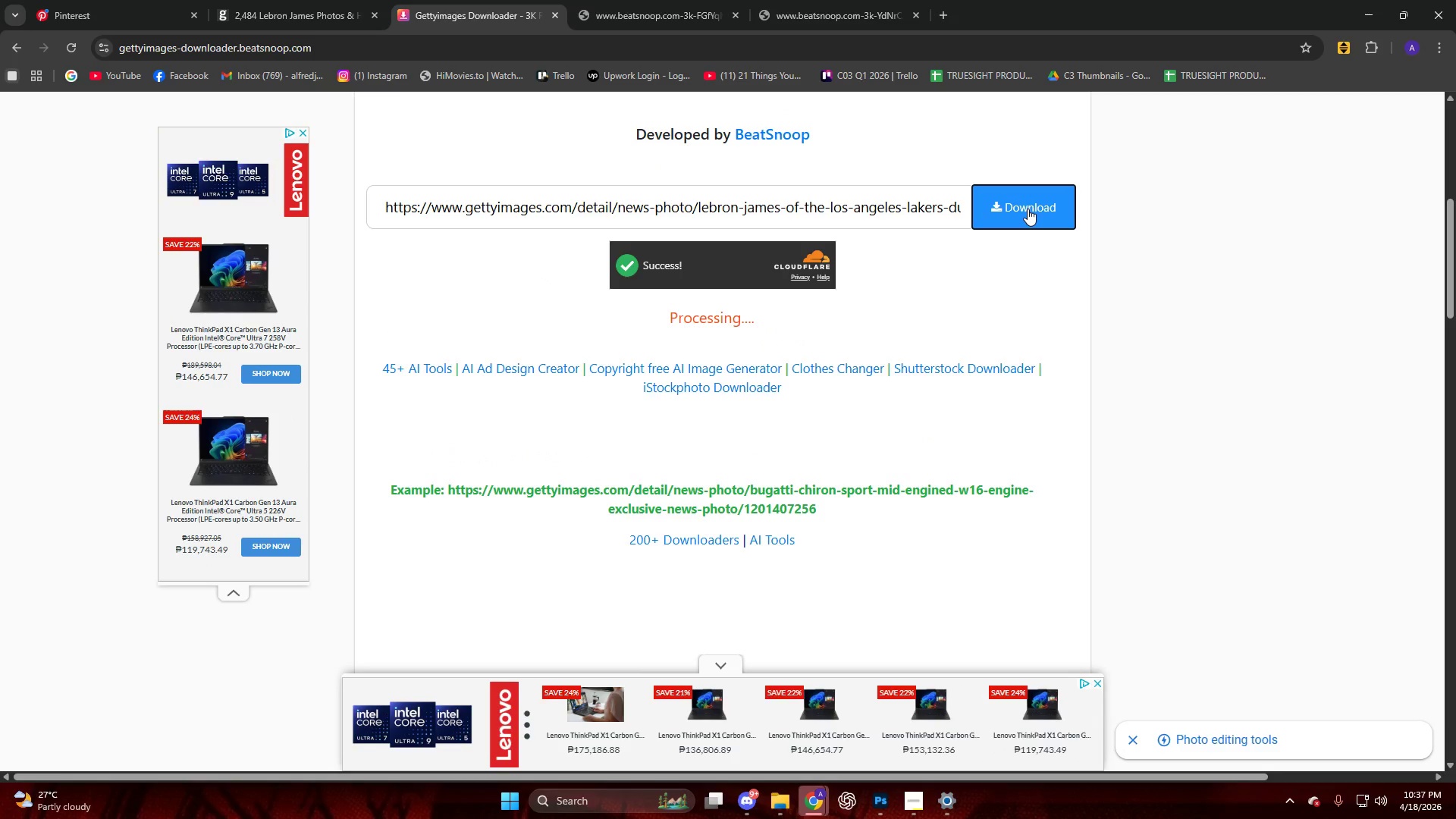 
scroll: coordinate [839, 268], scroll_direction: down, amount: 8.0
 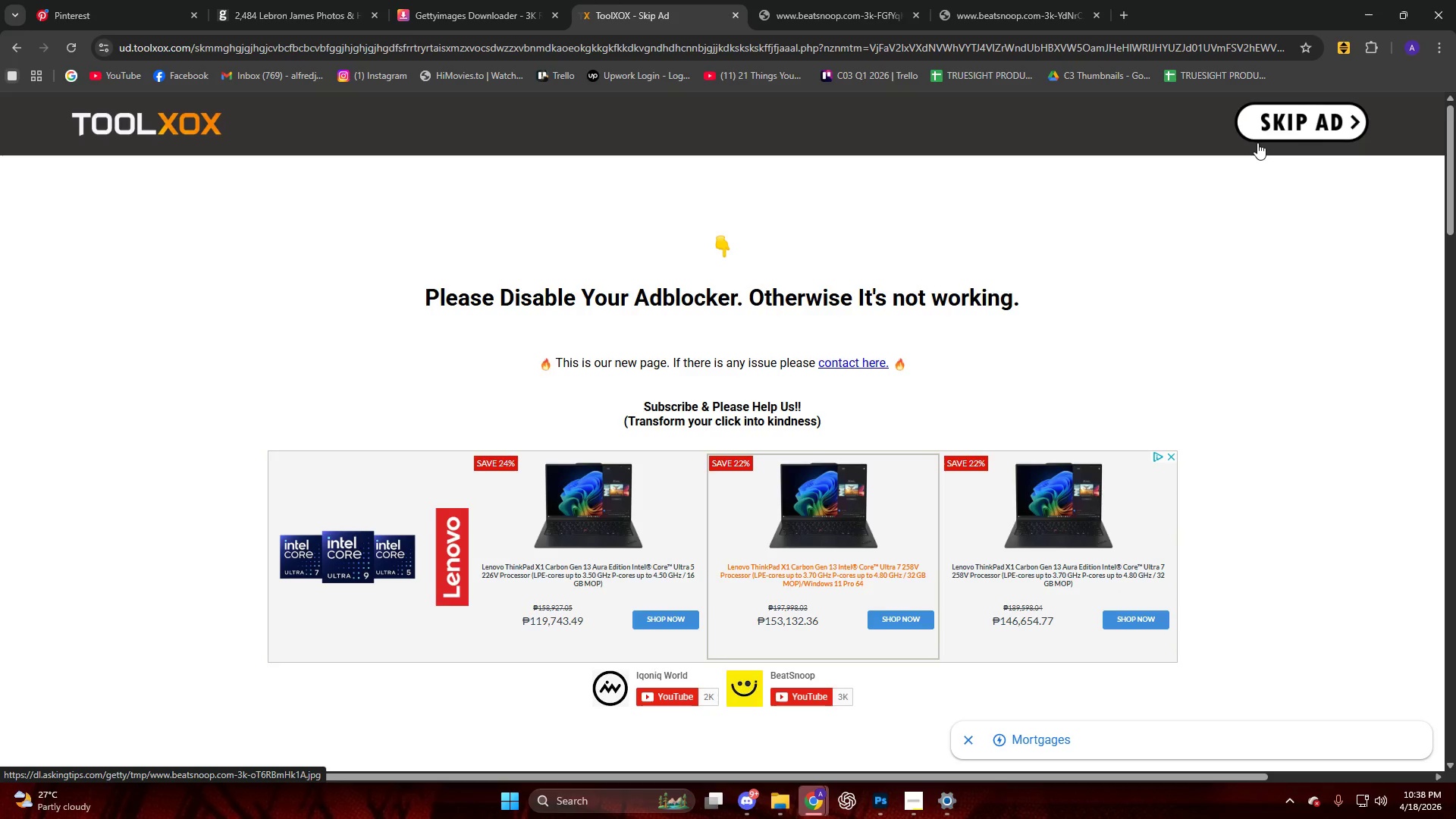 
wait(29.74)
 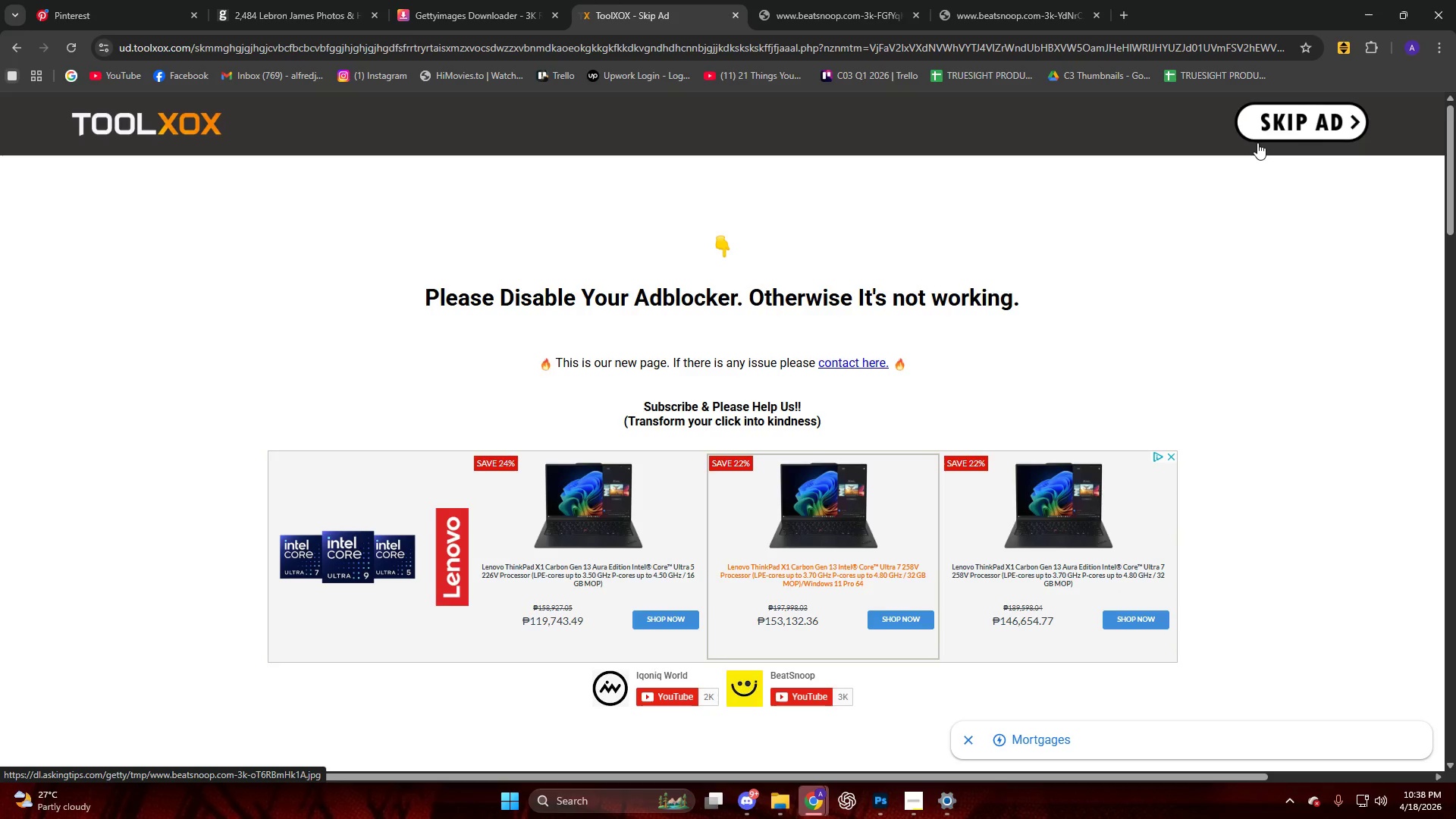 
left_click([1316, 127])
 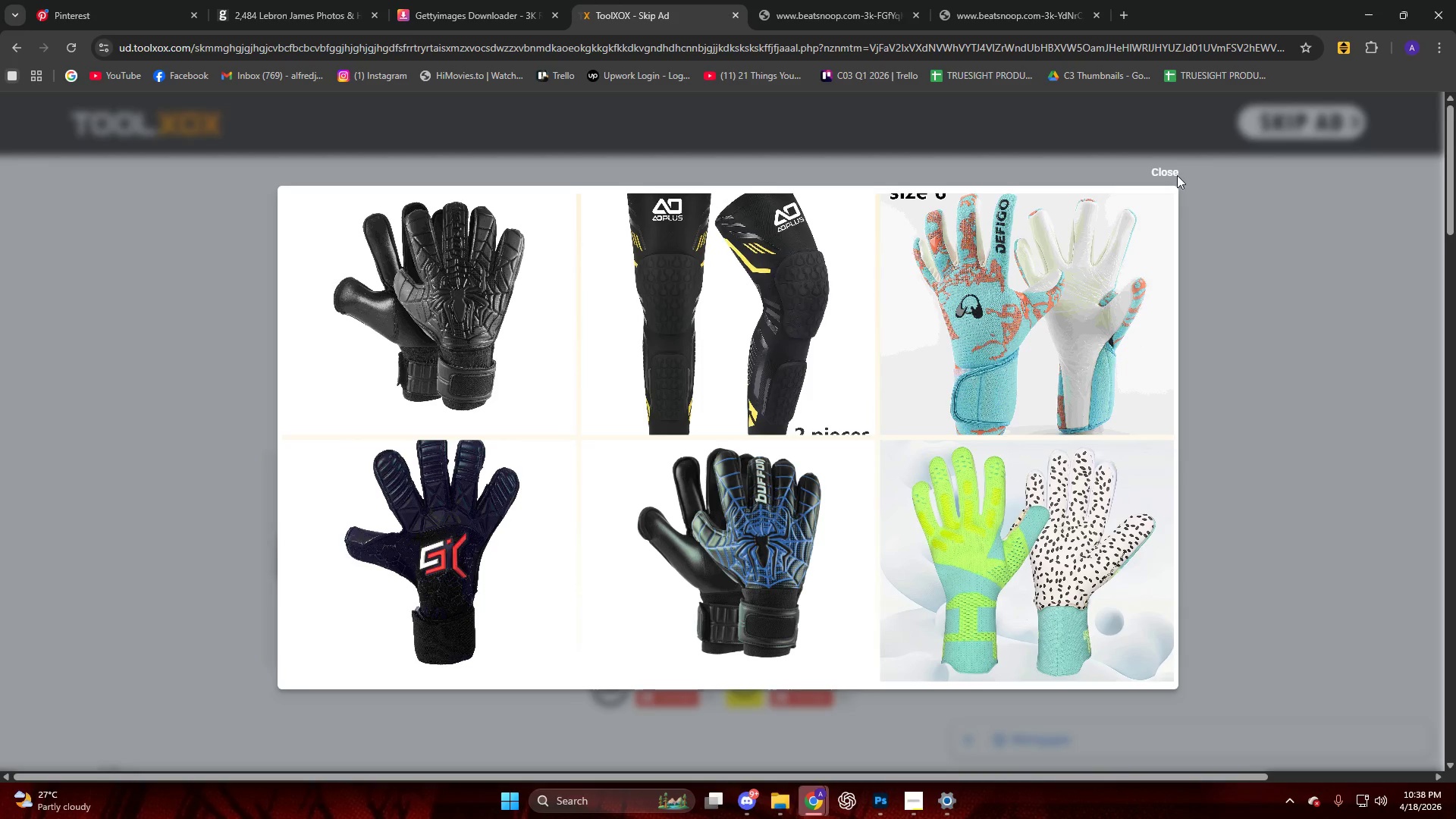 
left_click([1175, 175])
 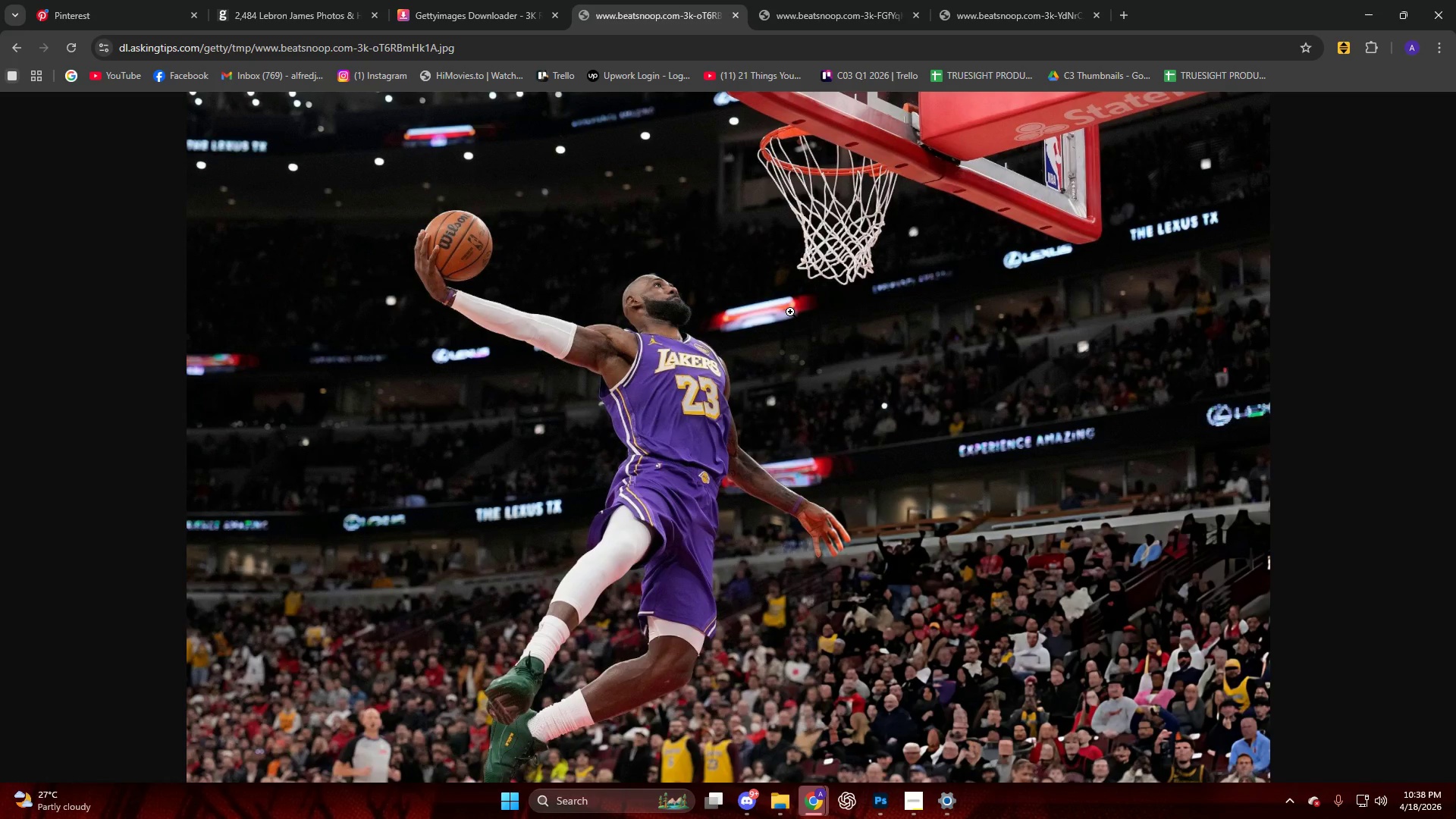 
wait(10.23)
 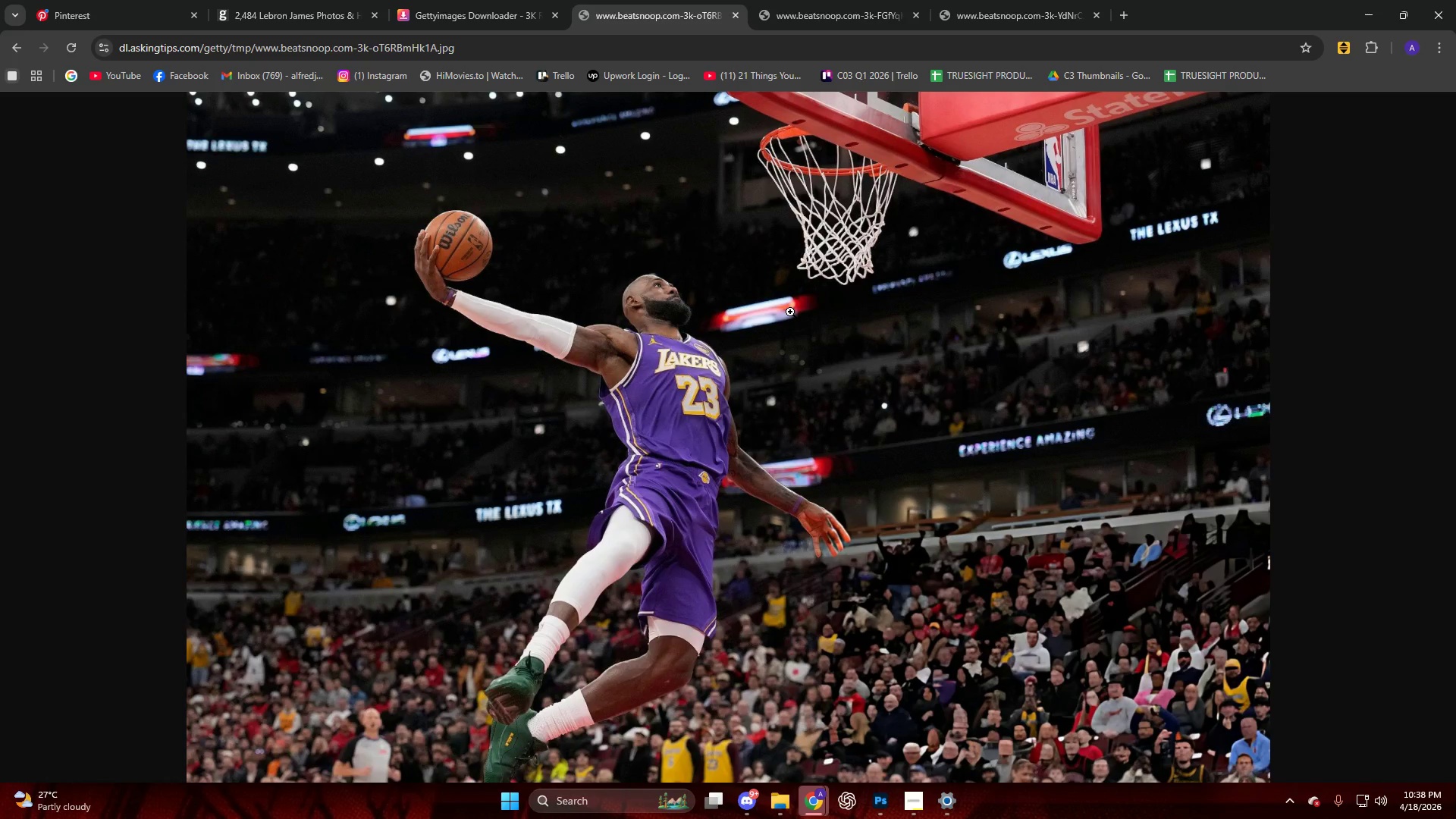 
right_click([767, 167])
 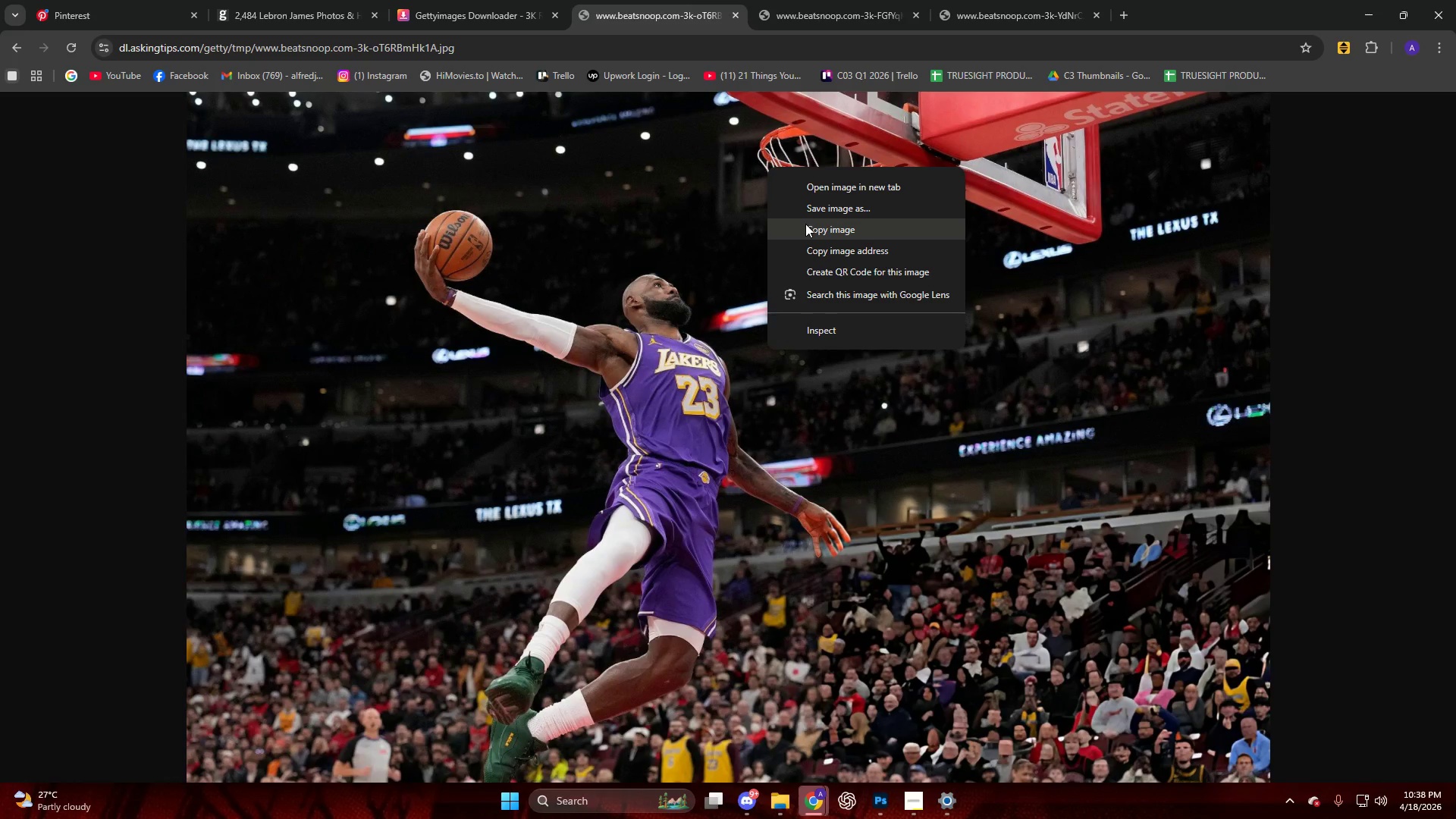 
left_click([805, 225])
 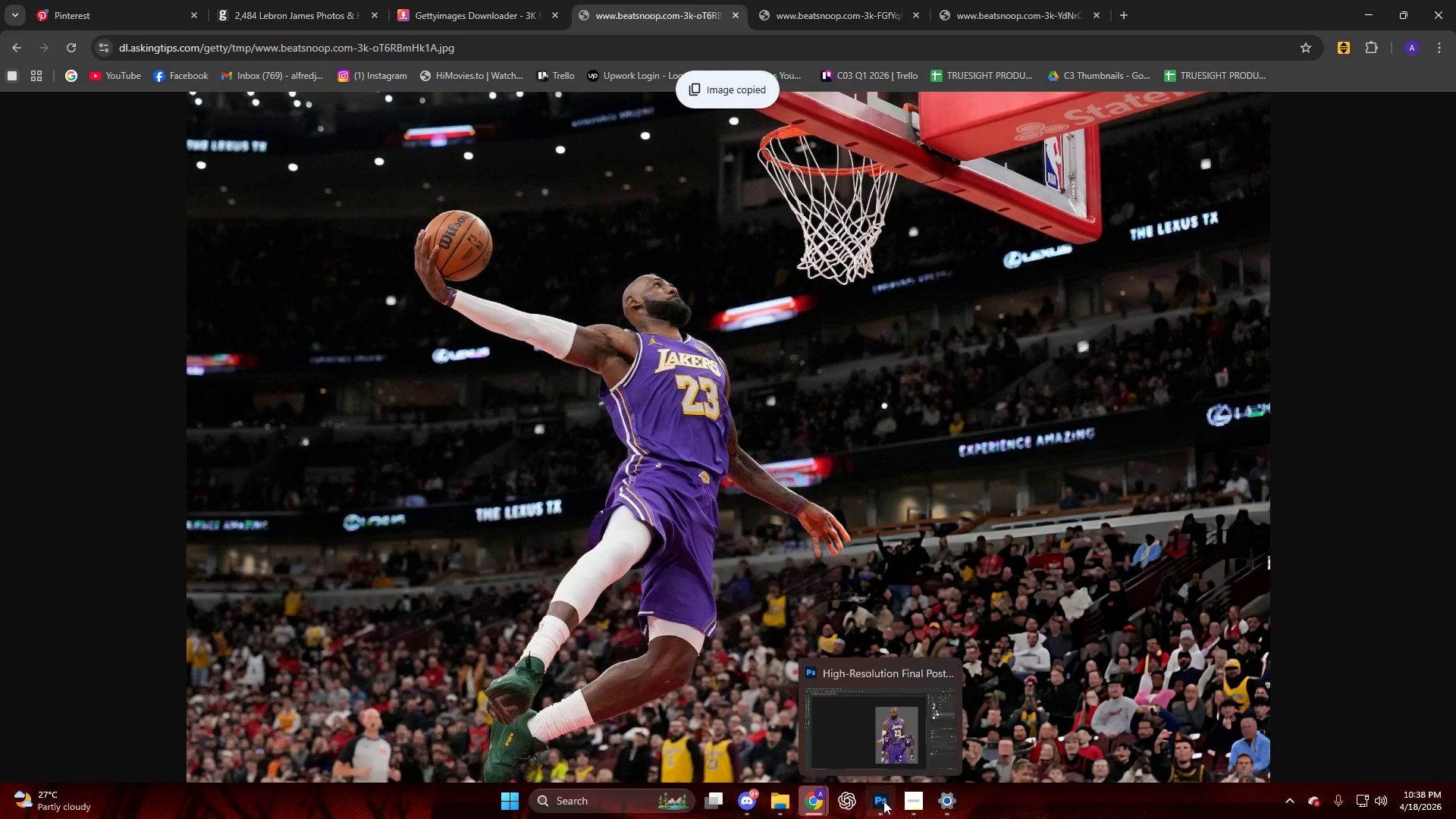 
left_click([880, 799])
 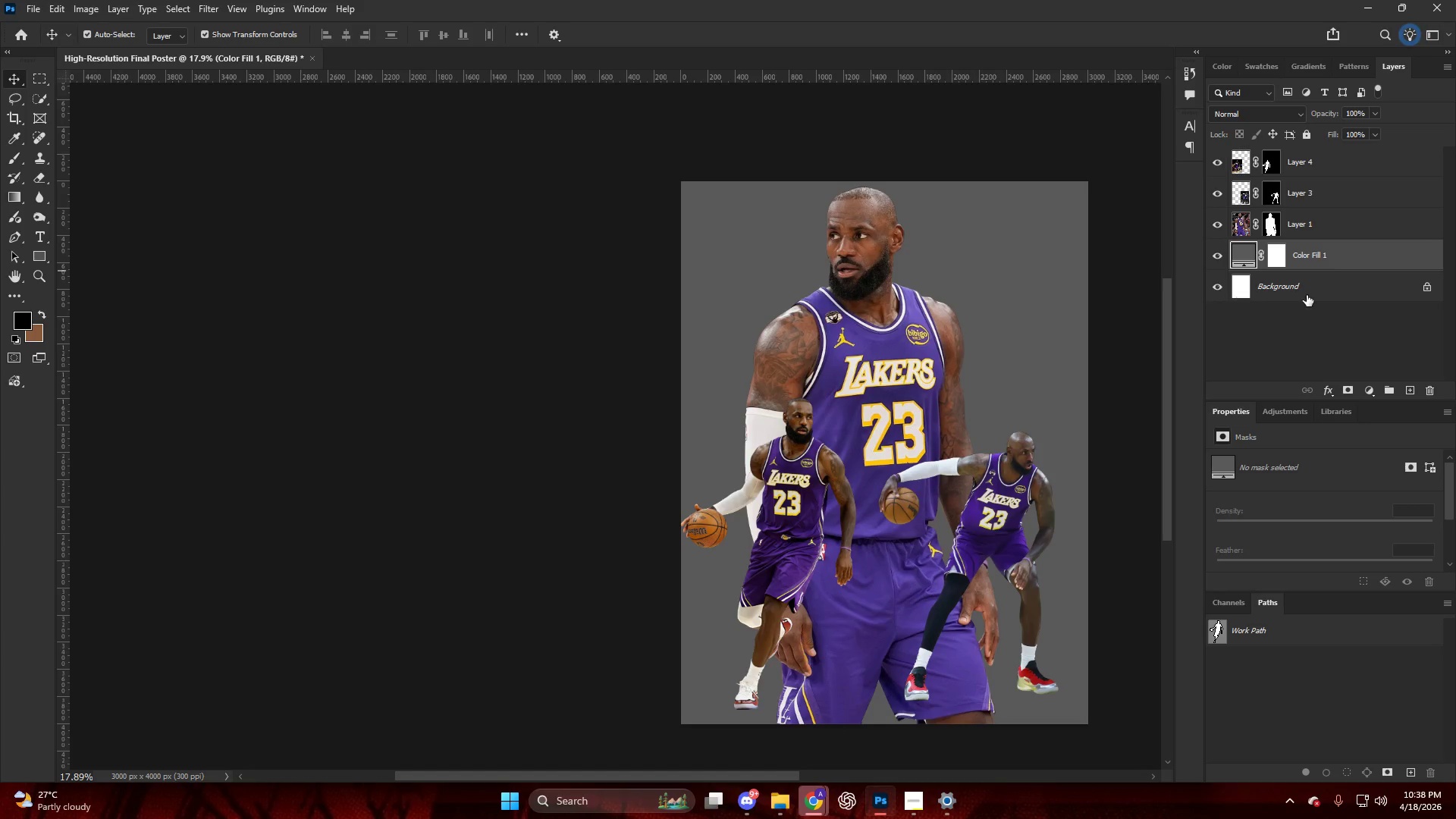 
double_click([1335, 172])
 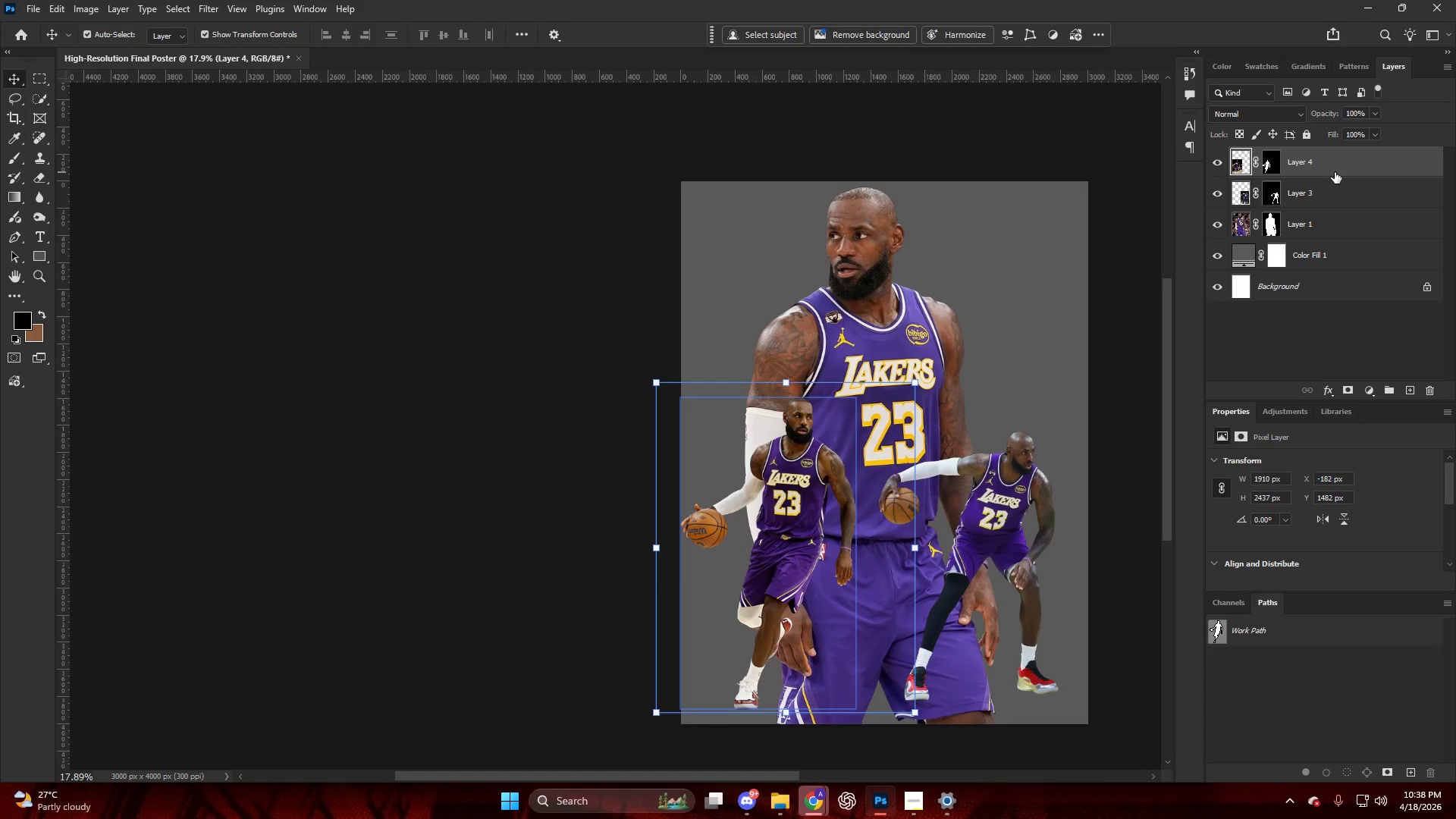 
key(Control+V)
 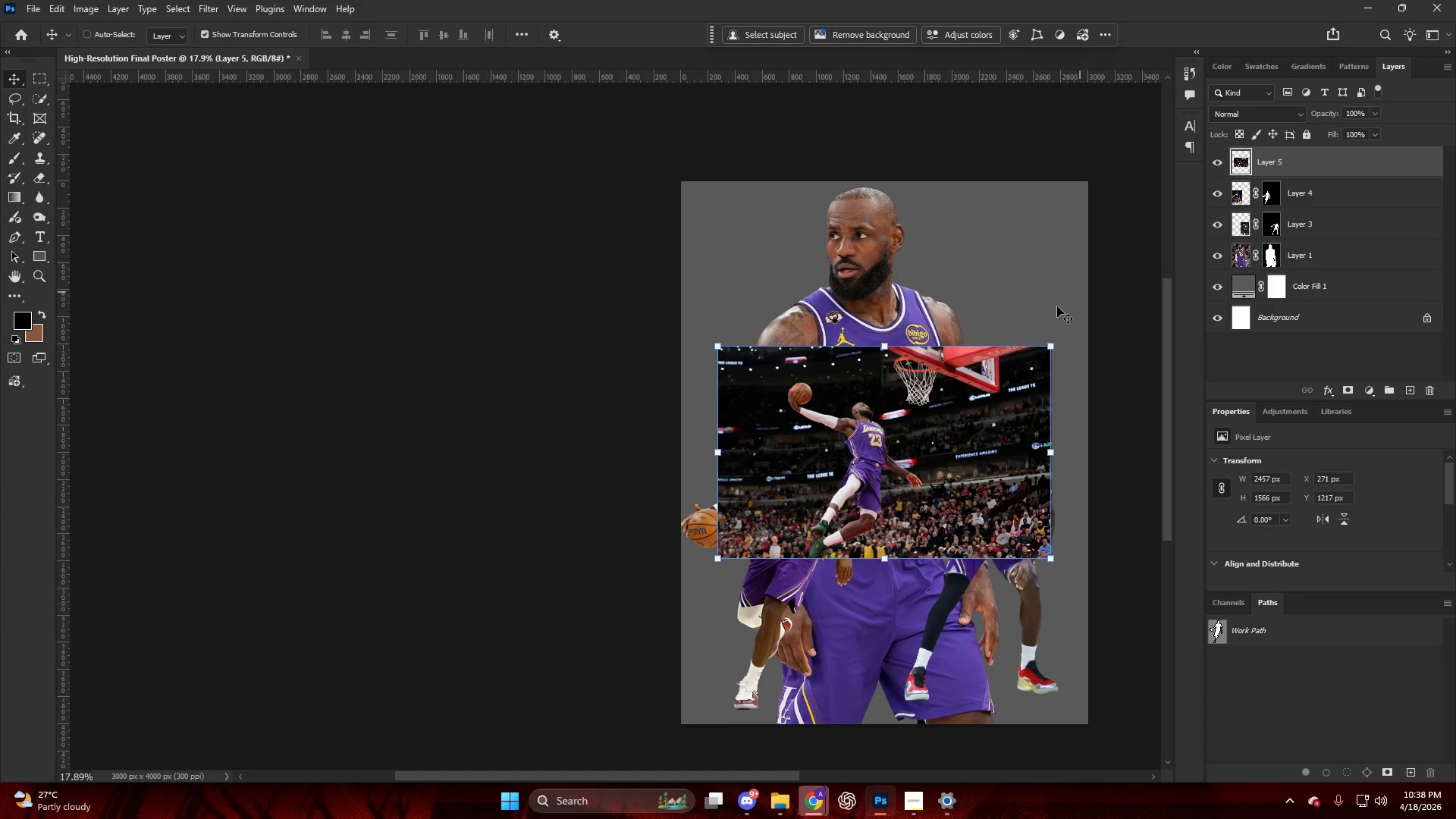 
key(Control+T)
 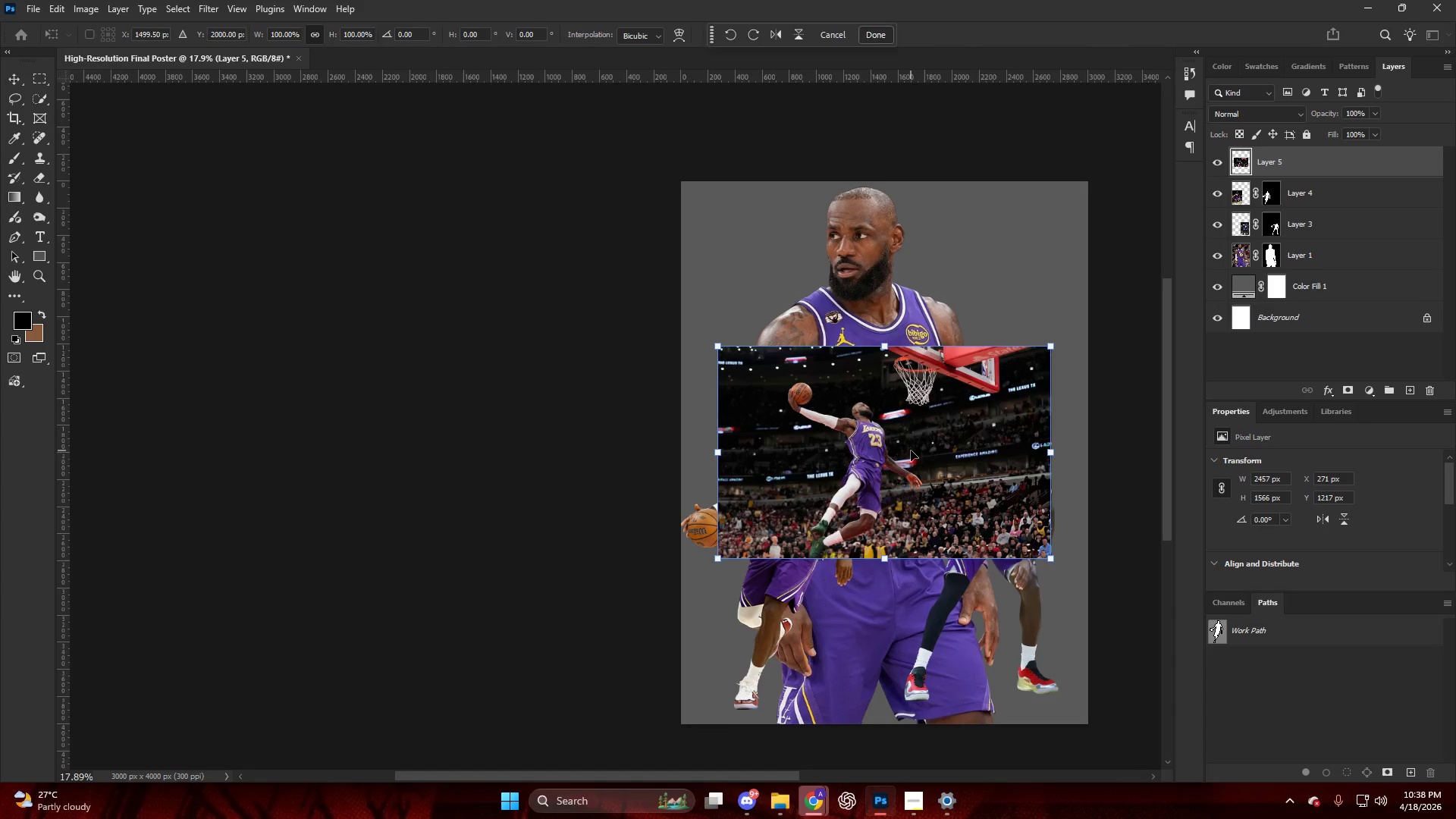 
left_click_drag(start_coordinate=[911, 450], to_coordinate=[877, 287])
 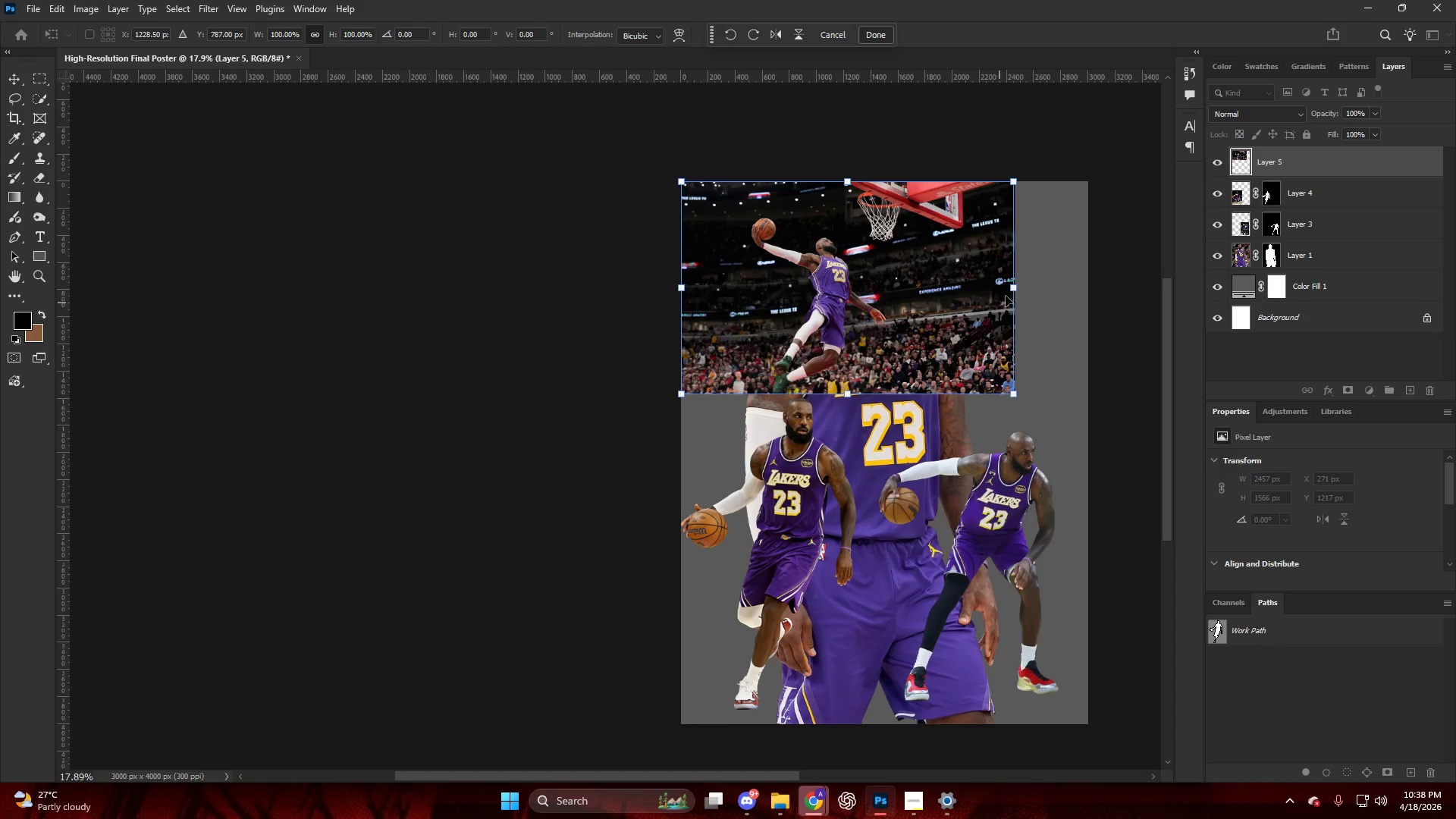 
left_click_drag(start_coordinate=[1012, 290], to_coordinate=[1087, 309])
 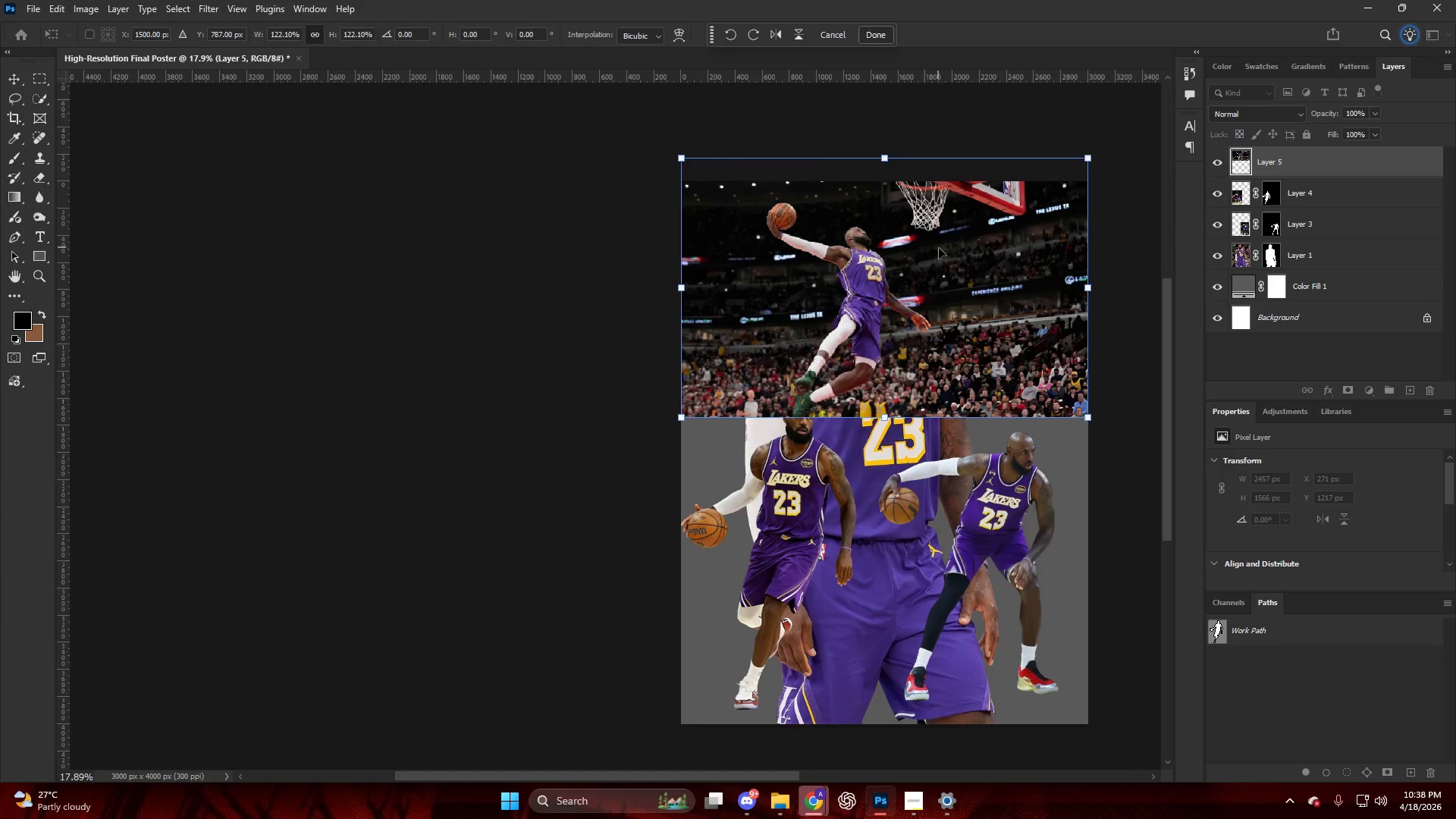 
left_click_drag(start_coordinate=[940, 251], to_coordinate=[942, 278])
 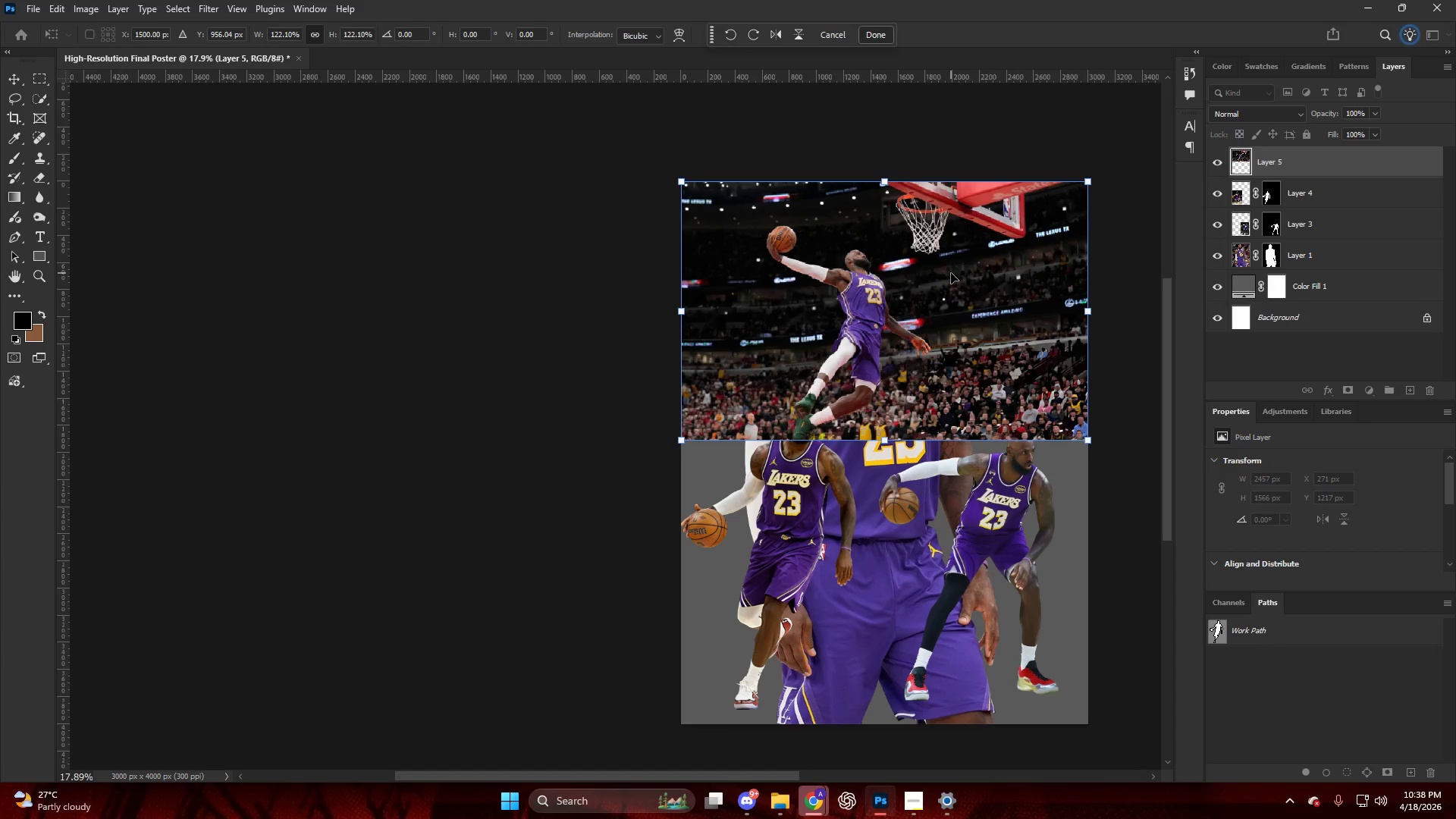 
key(NumpadEnter)
 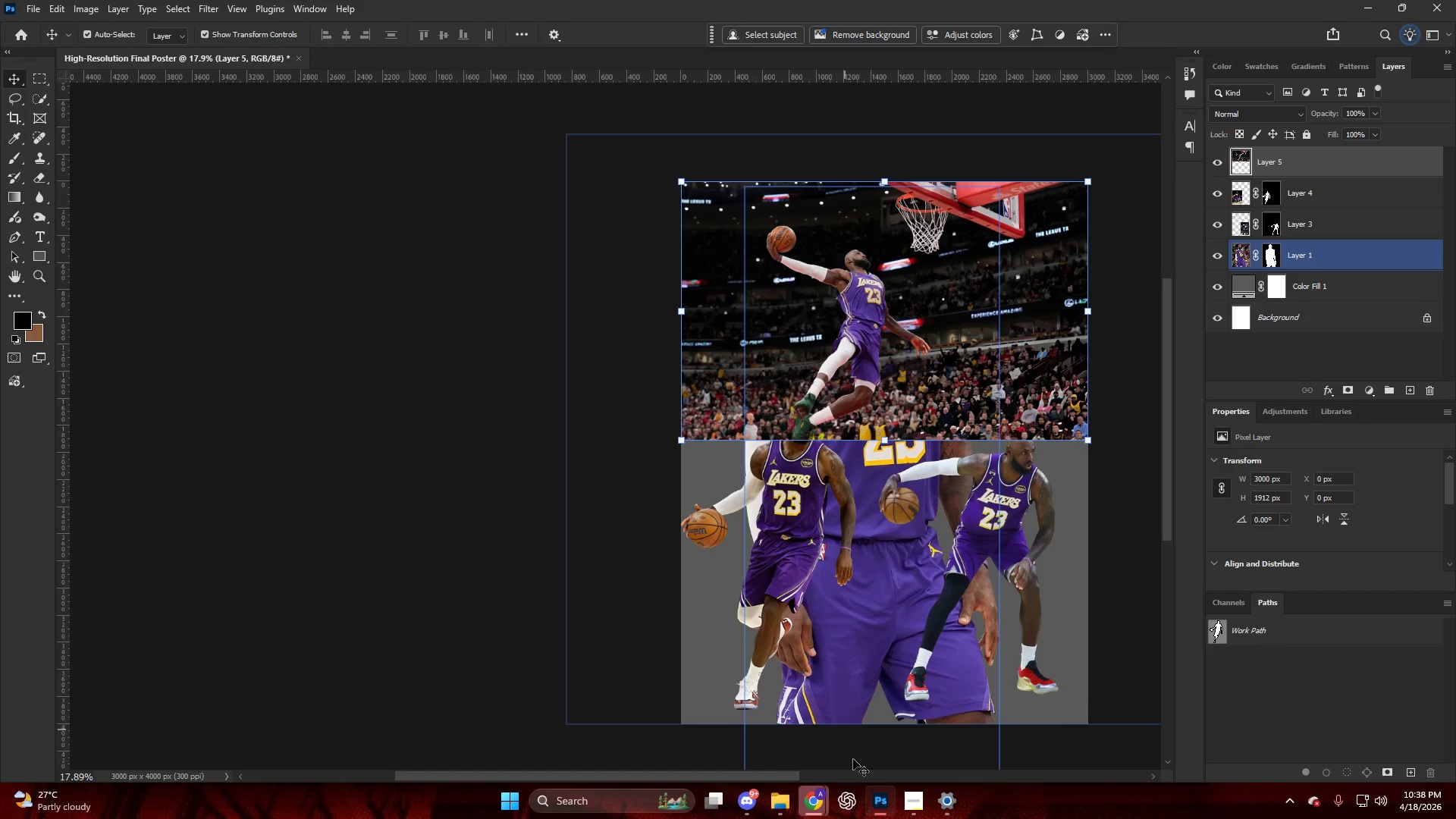 
left_click([820, 808])
 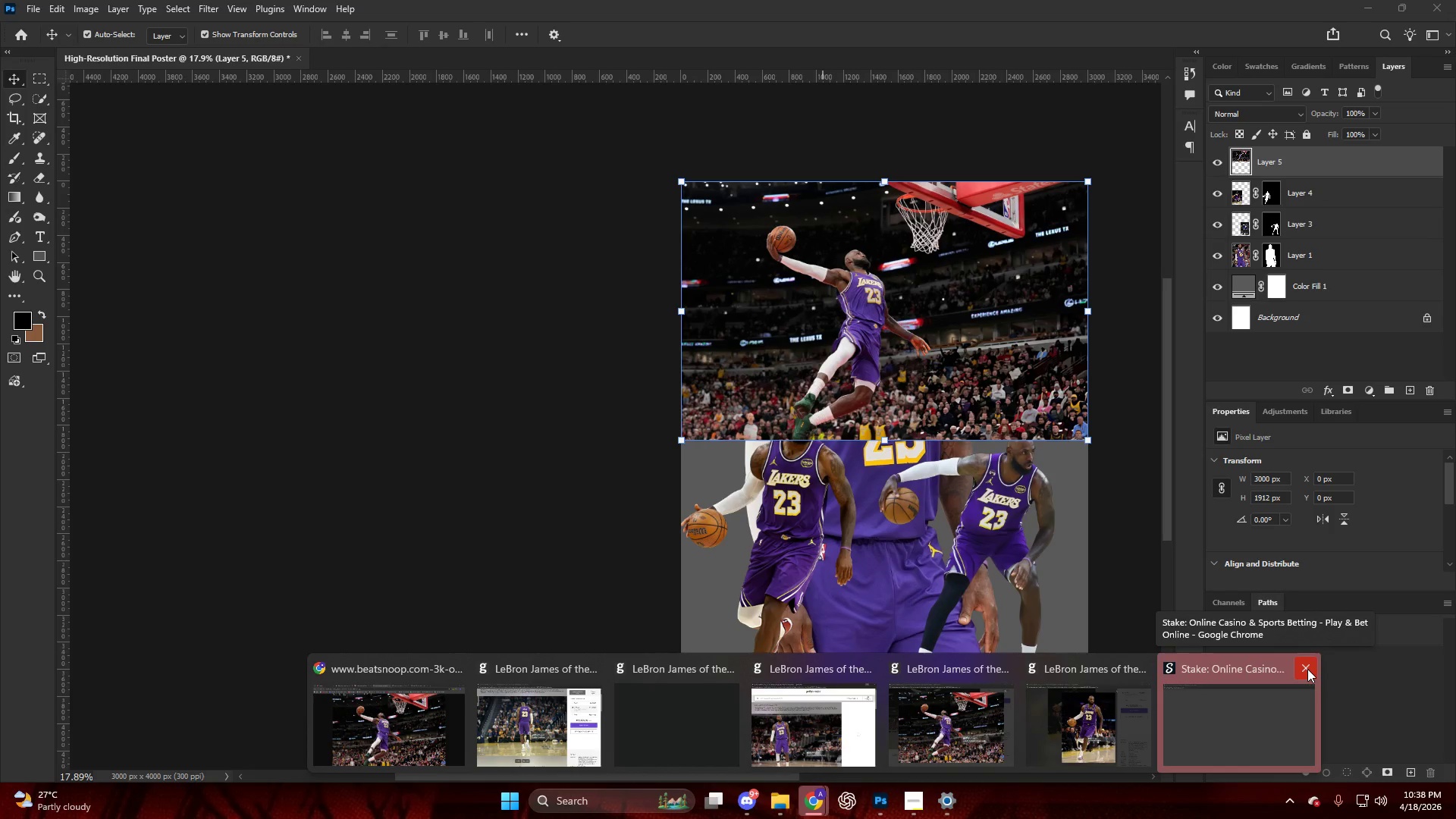 
left_click([1307, 669])
 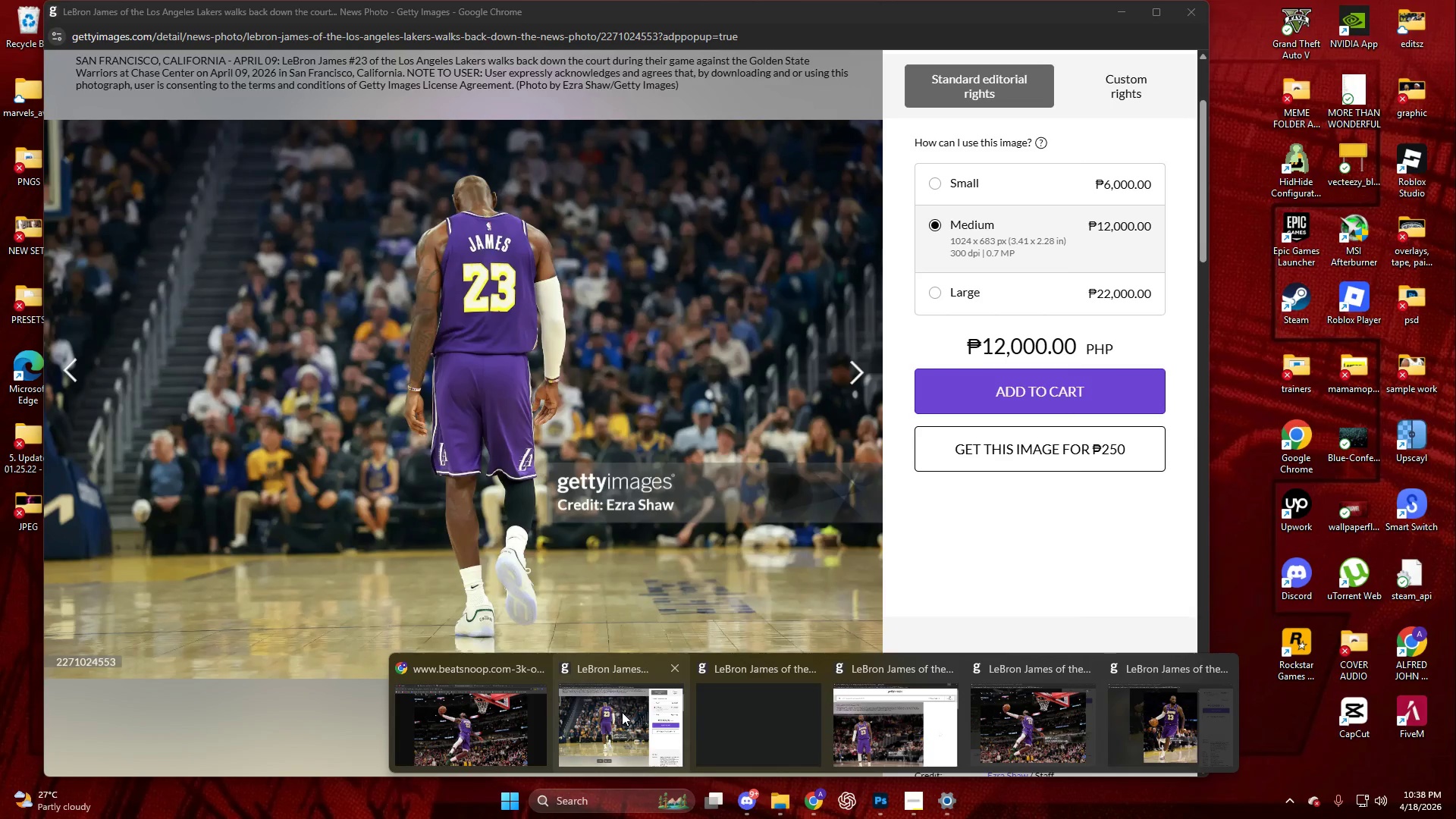 
left_click([1075, 723])
 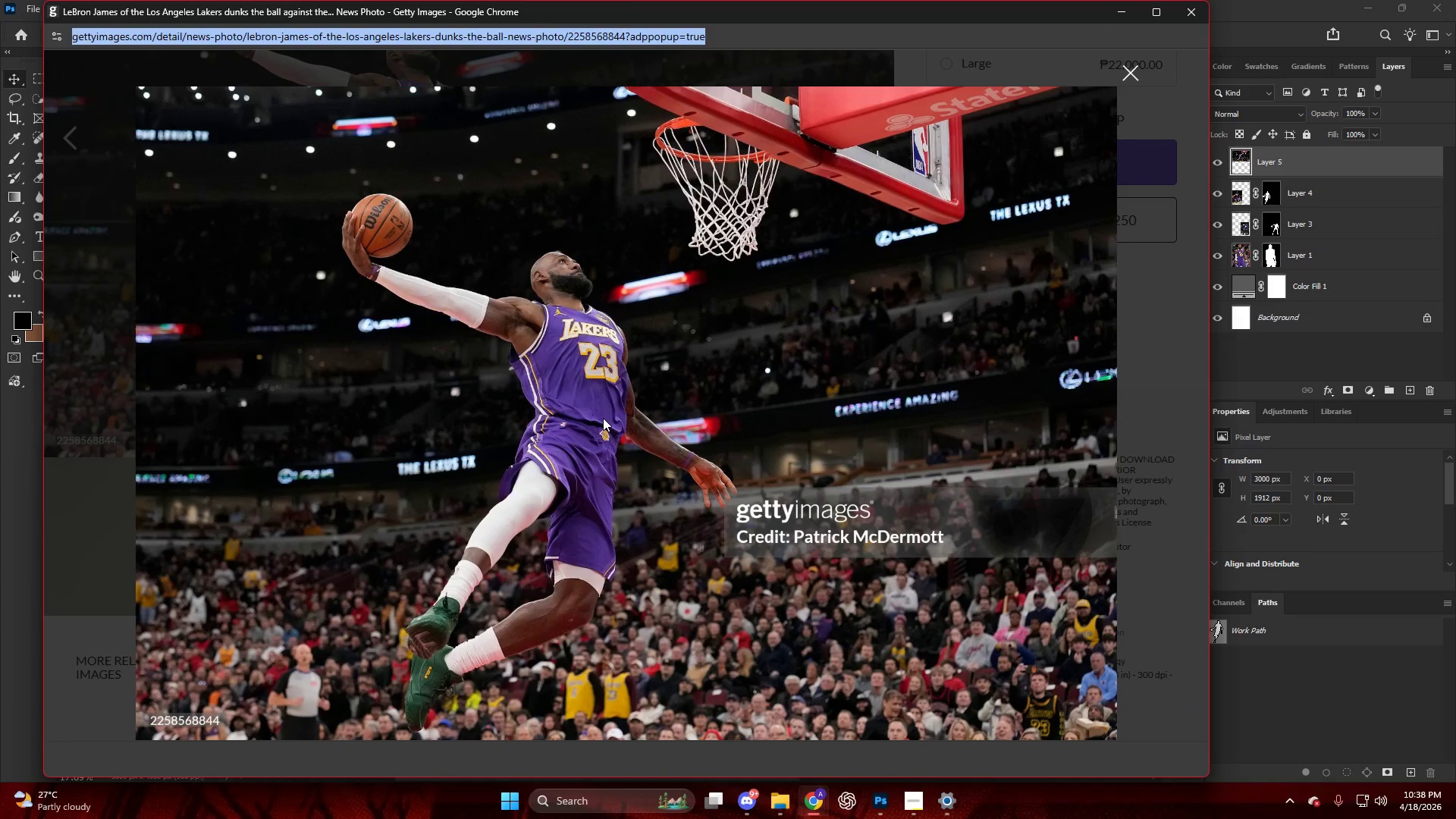 
right_click([593, 408])
 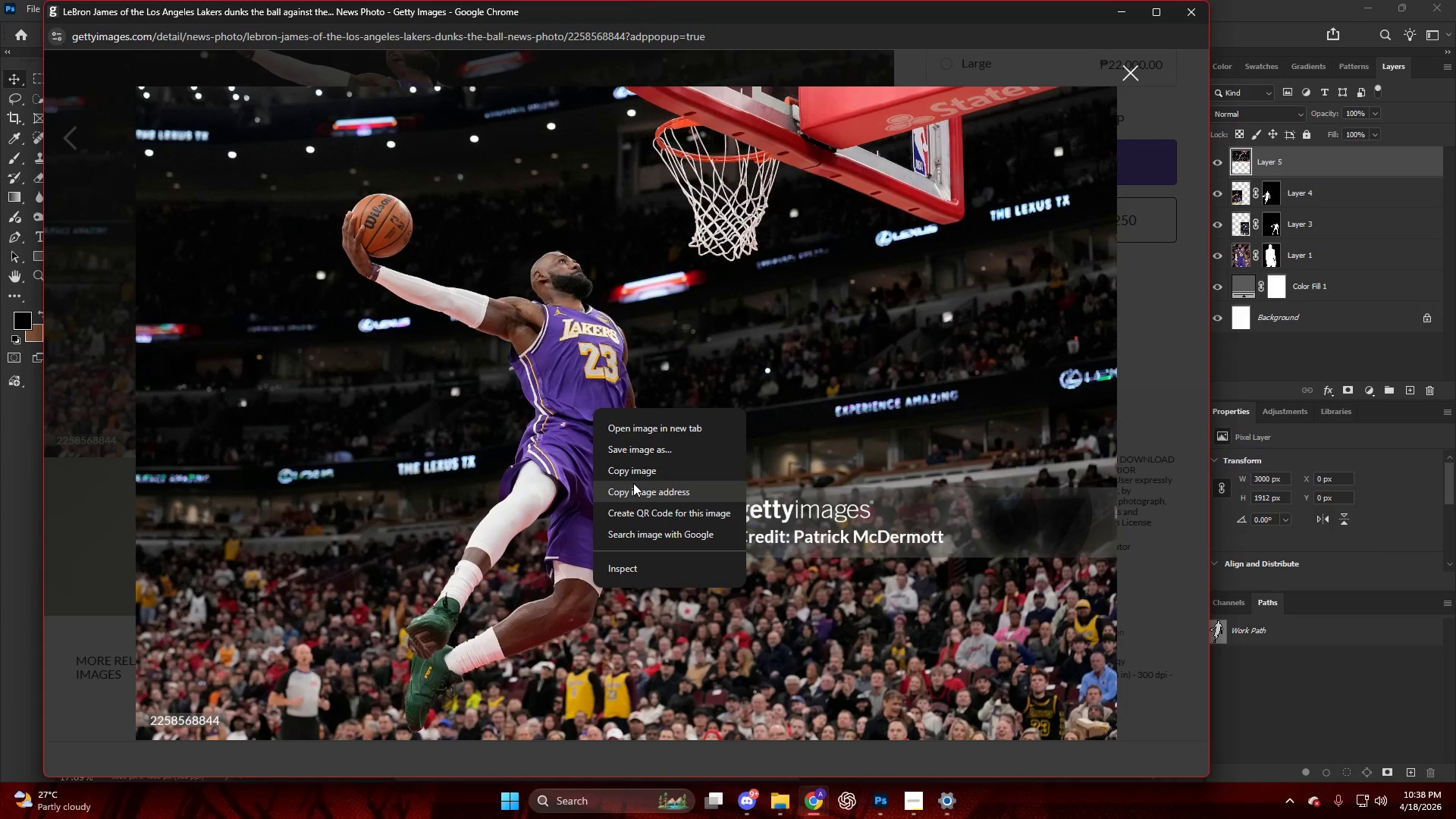 
left_click([630, 475])
 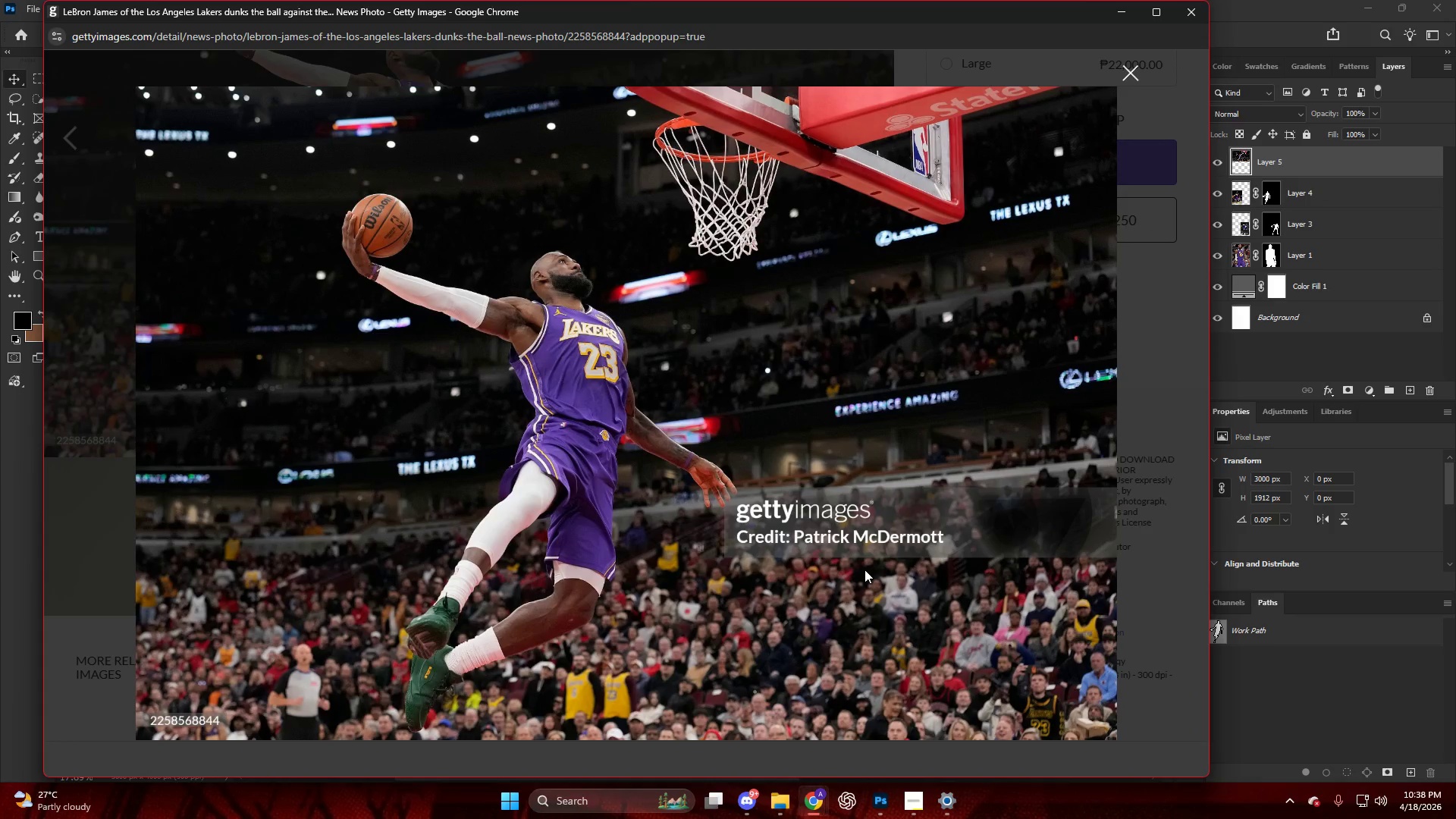 
wait(5.34)
 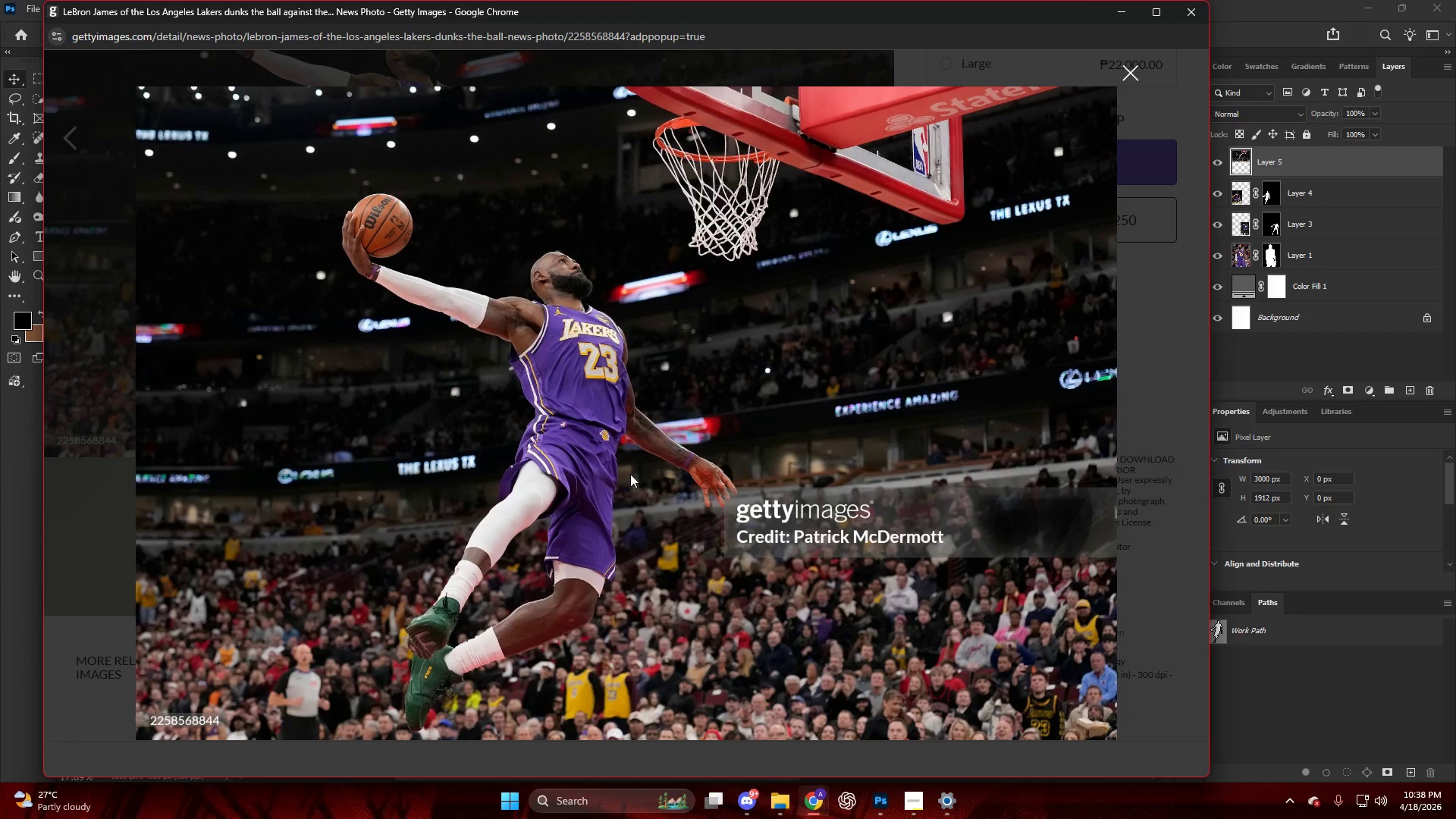 
left_click([872, 799])
 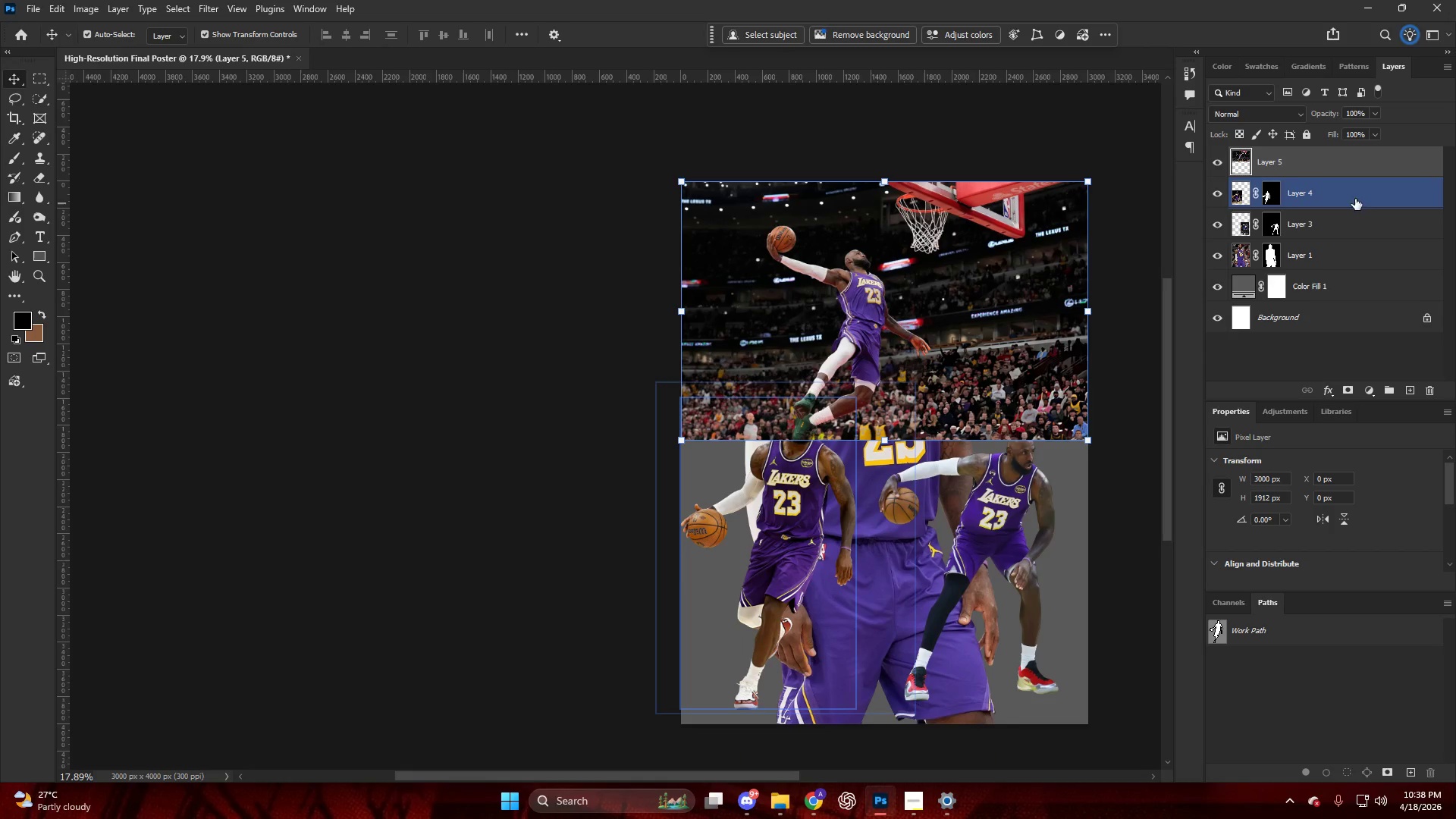 
left_click([1360, 199])
 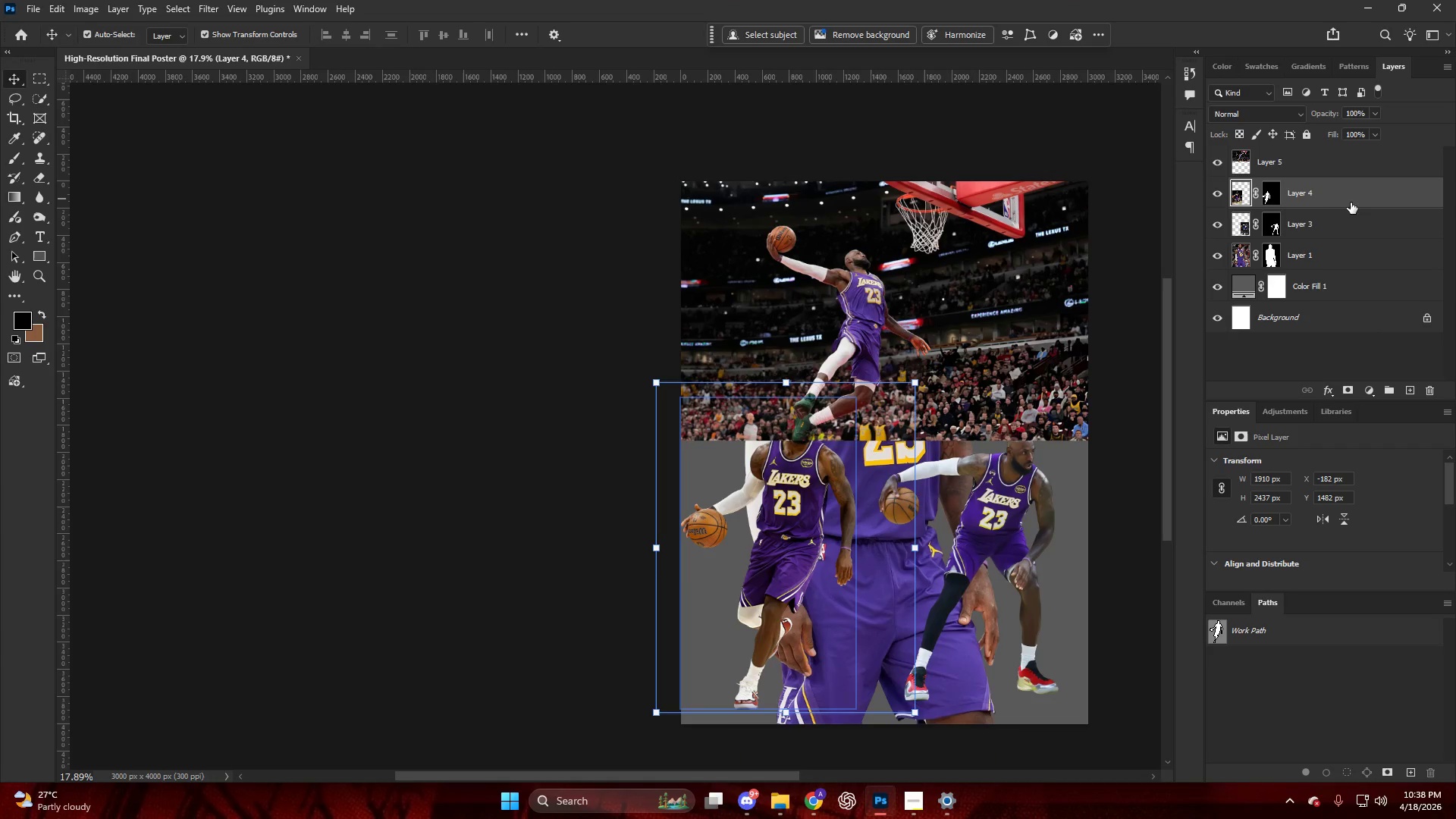 
key(Control+V)
 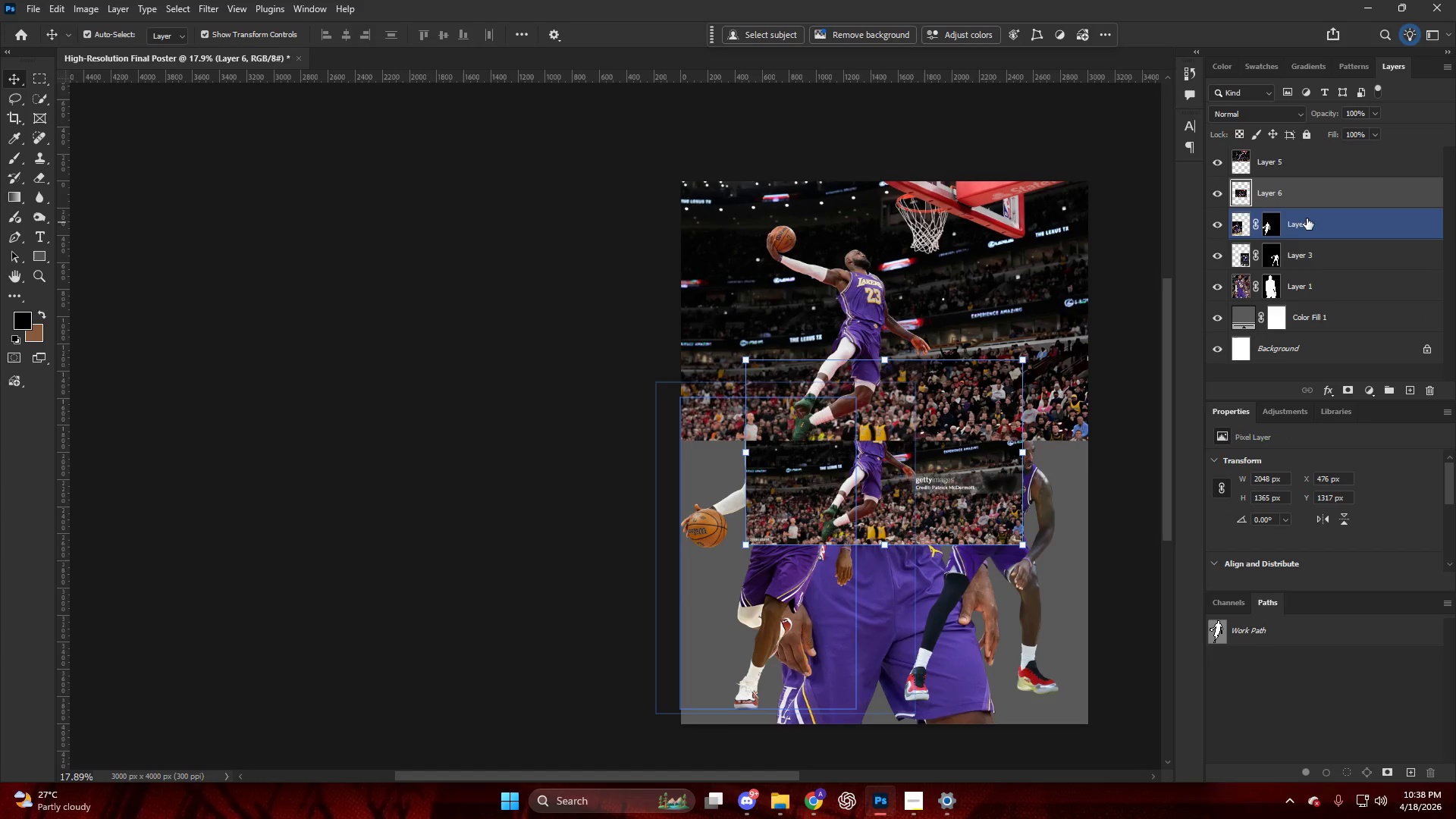 
left_click_drag(start_coordinate=[1299, 193], to_coordinate=[1280, 152])
 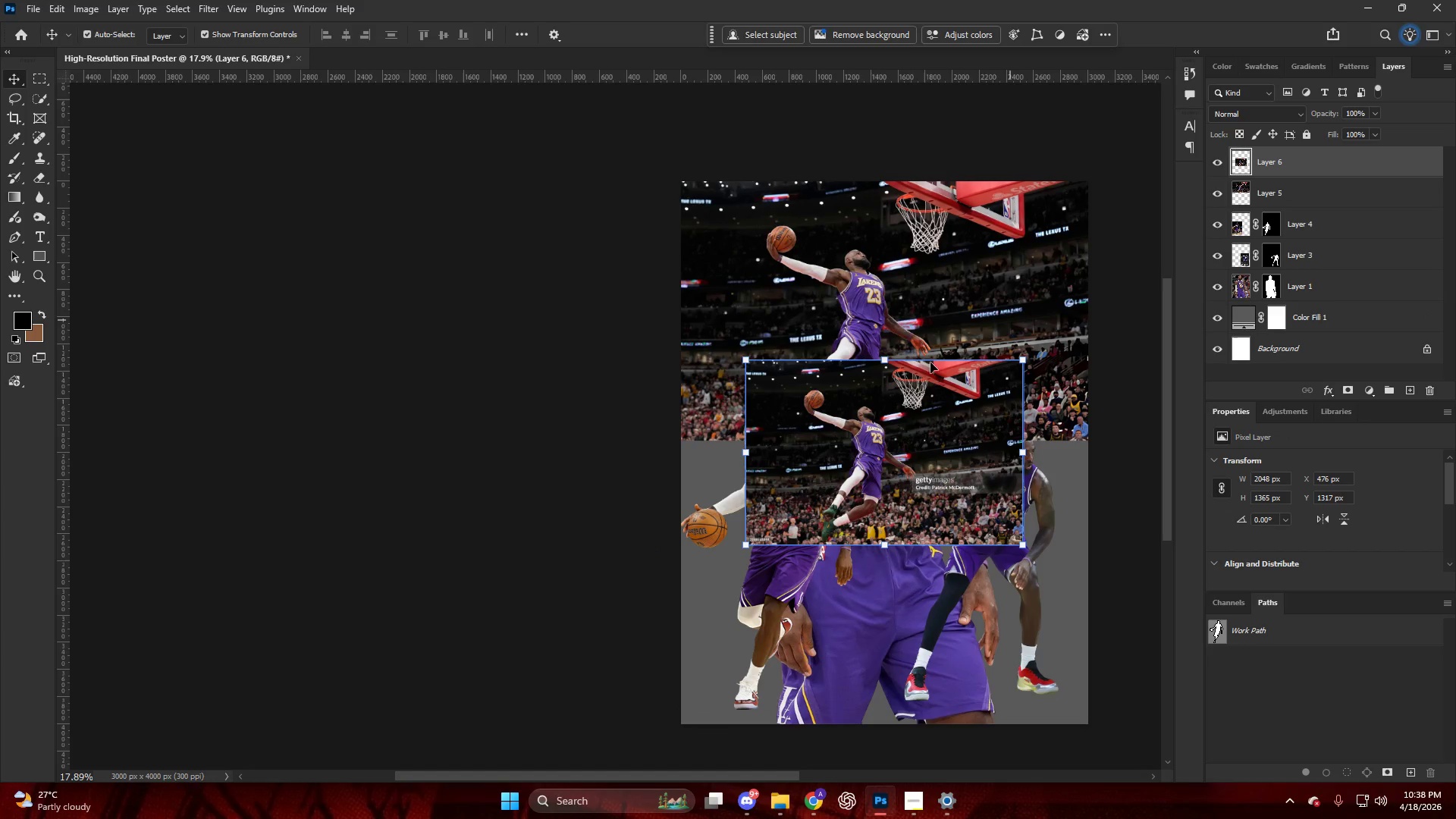 
key(Control+T)
 